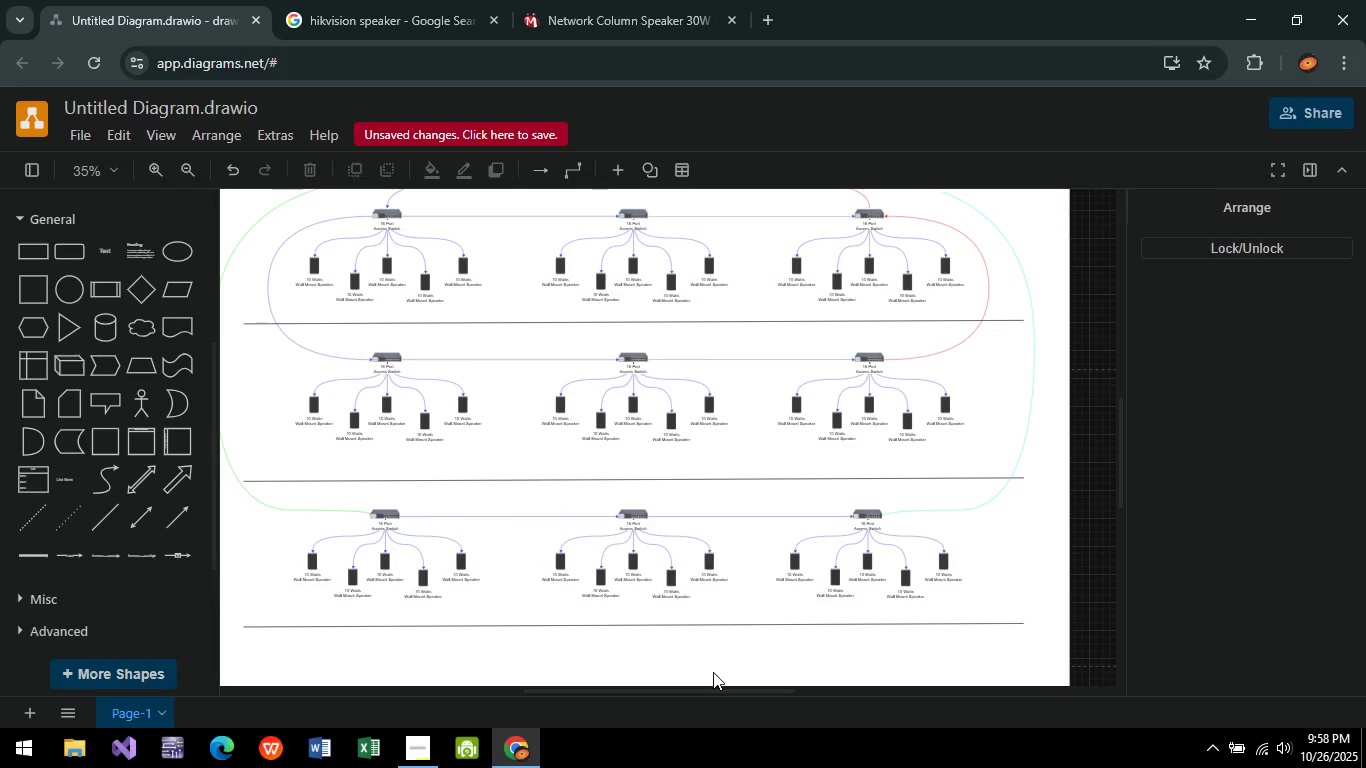 
hold_key(key=ControlLeft, duration=0.95)
 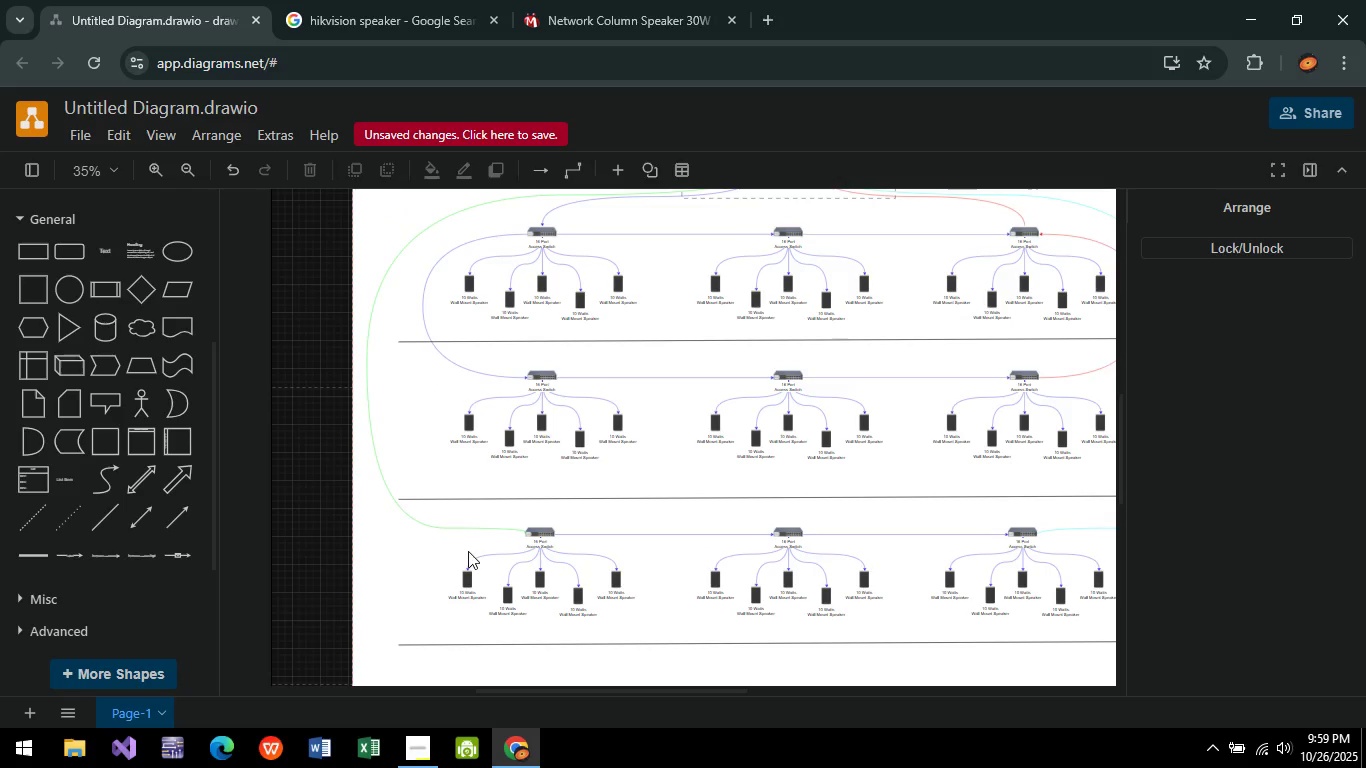 
hold_key(key=ControlLeft, duration=0.69)
scroll: coordinate [448, 544], scroll_direction: up, amount: 4.0
 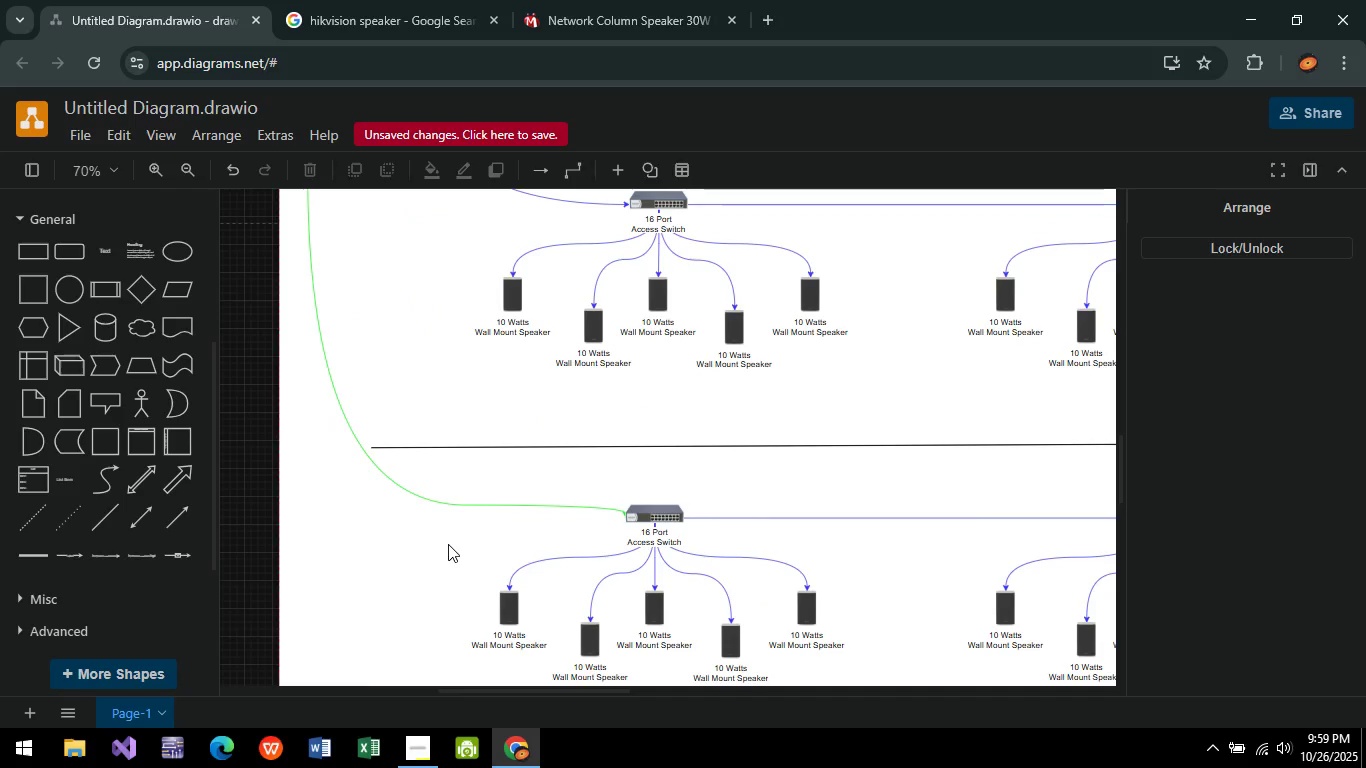 
hold_key(key=ControlLeft, duration=0.54)
scroll: coordinate [520, 508], scroll_direction: up, amount: 4.0
 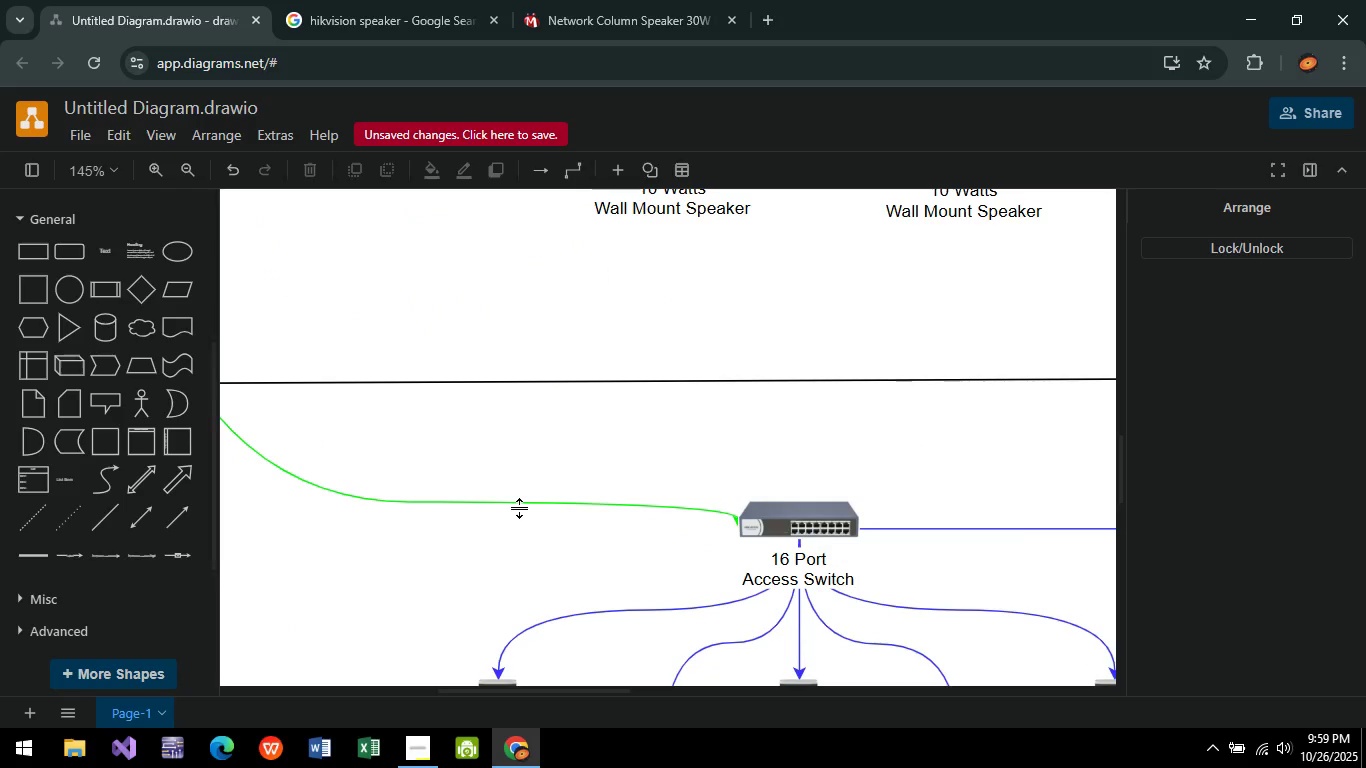 
left_click([520, 508])
 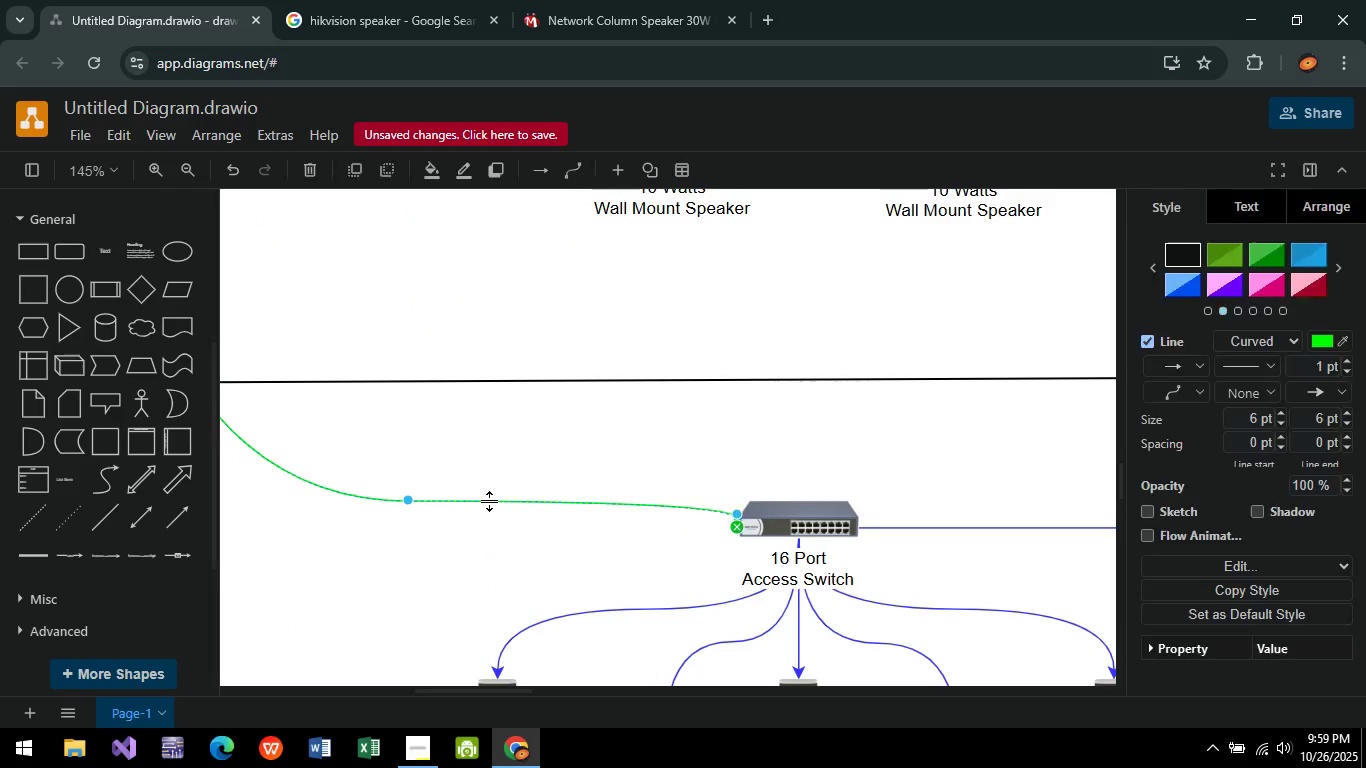 
left_click([490, 501])
 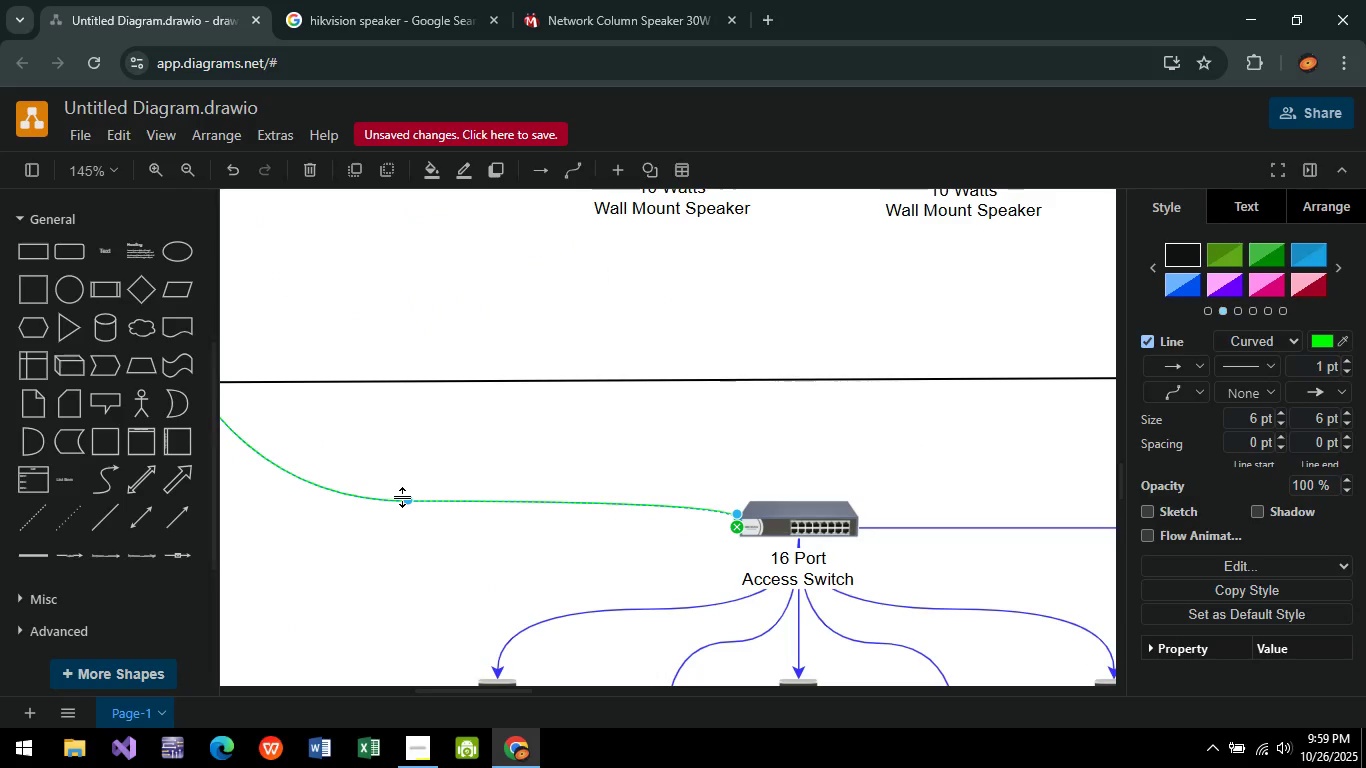 
left_click_drag(start_coordinate=[403, 497], to_coordinate=[396, 525])
 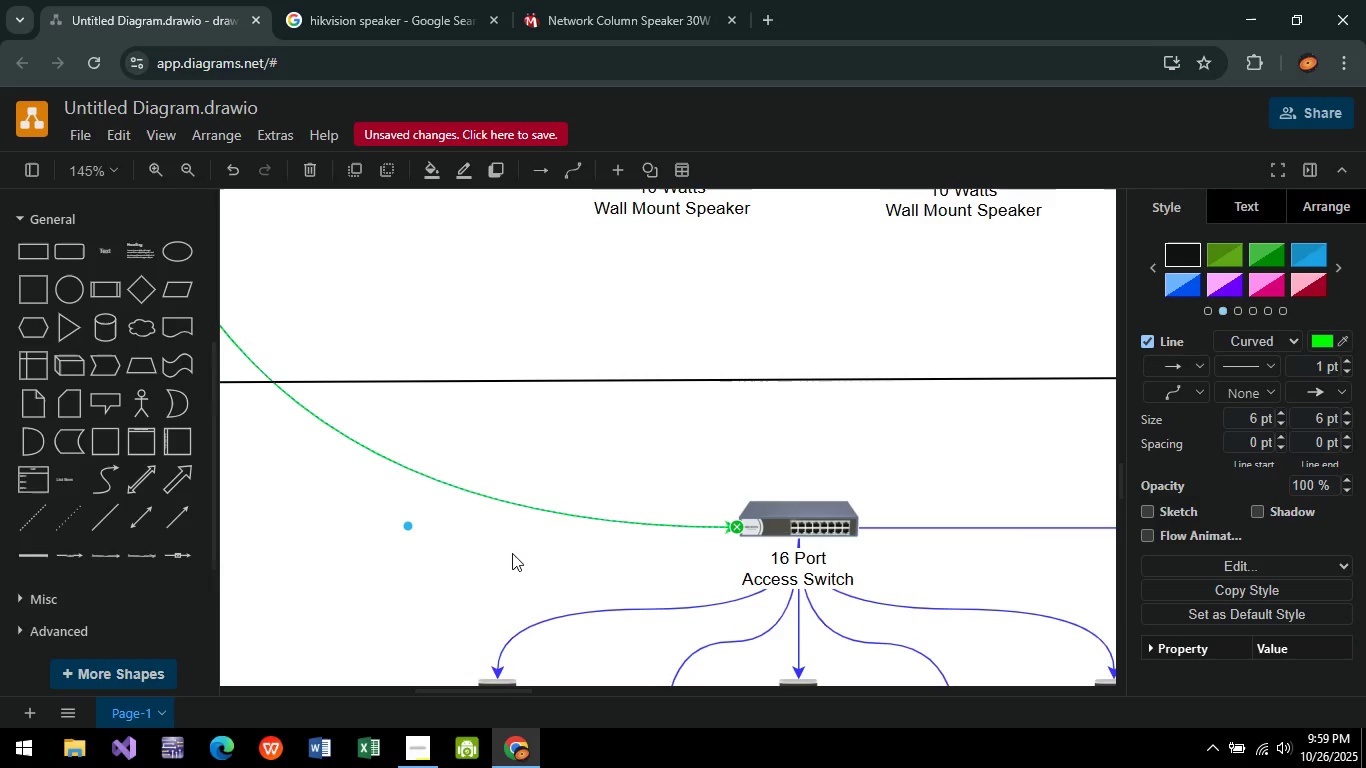 
left_click([512, 553])
 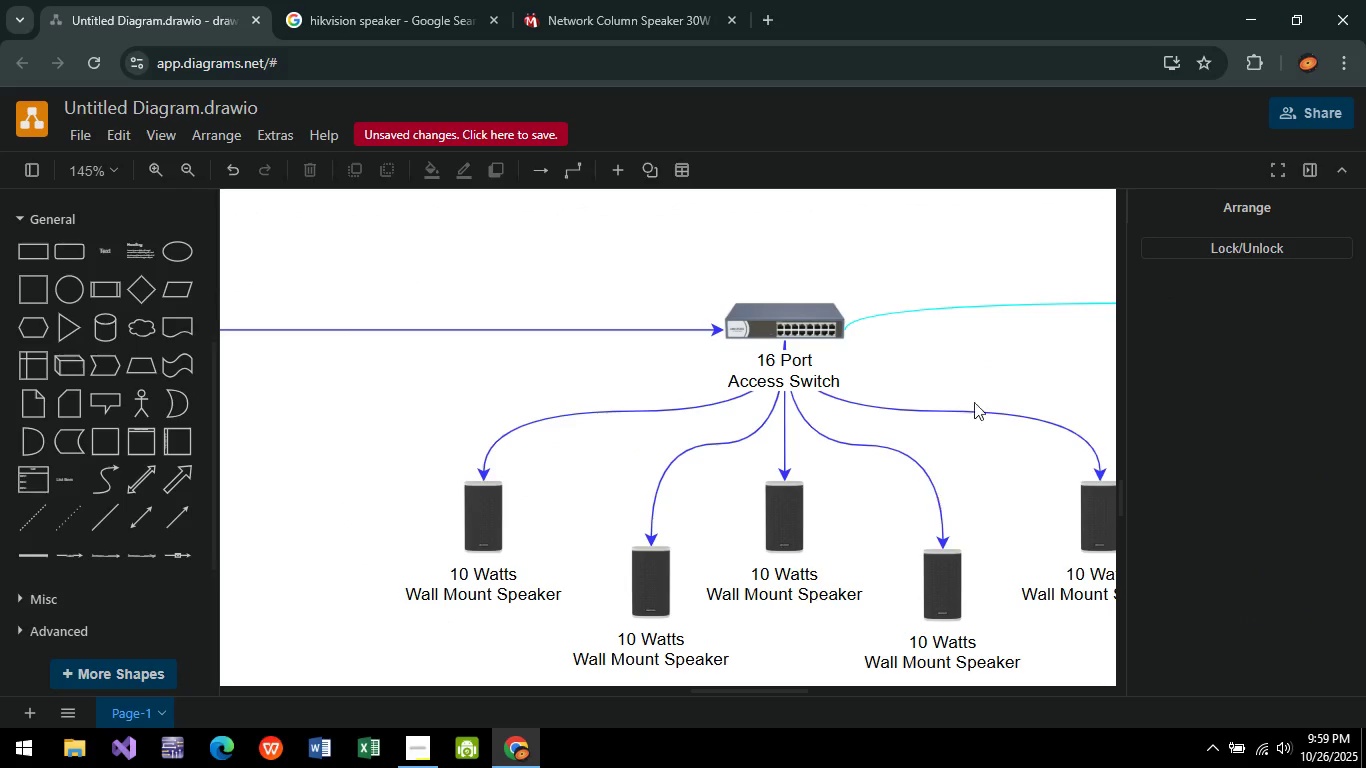 
wait(5.57)
 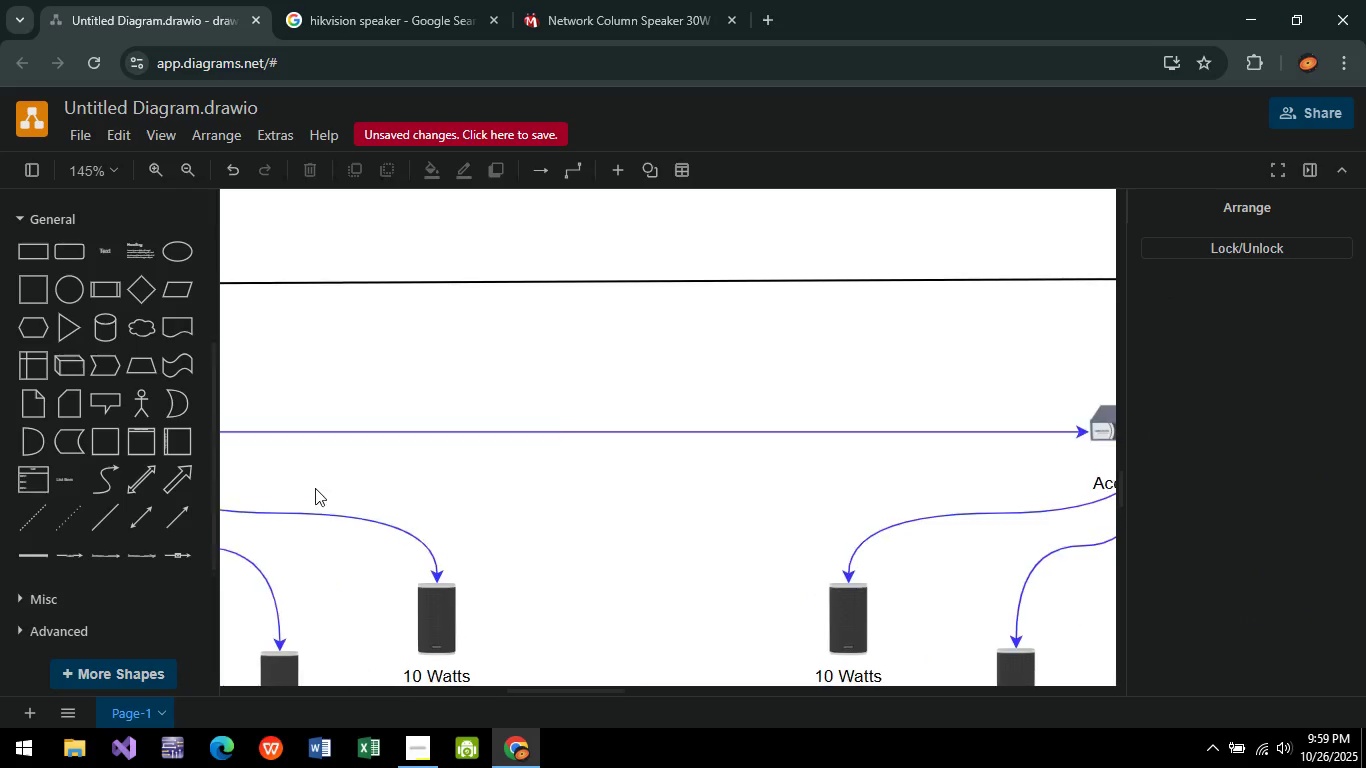 
left_click([682, 286])
 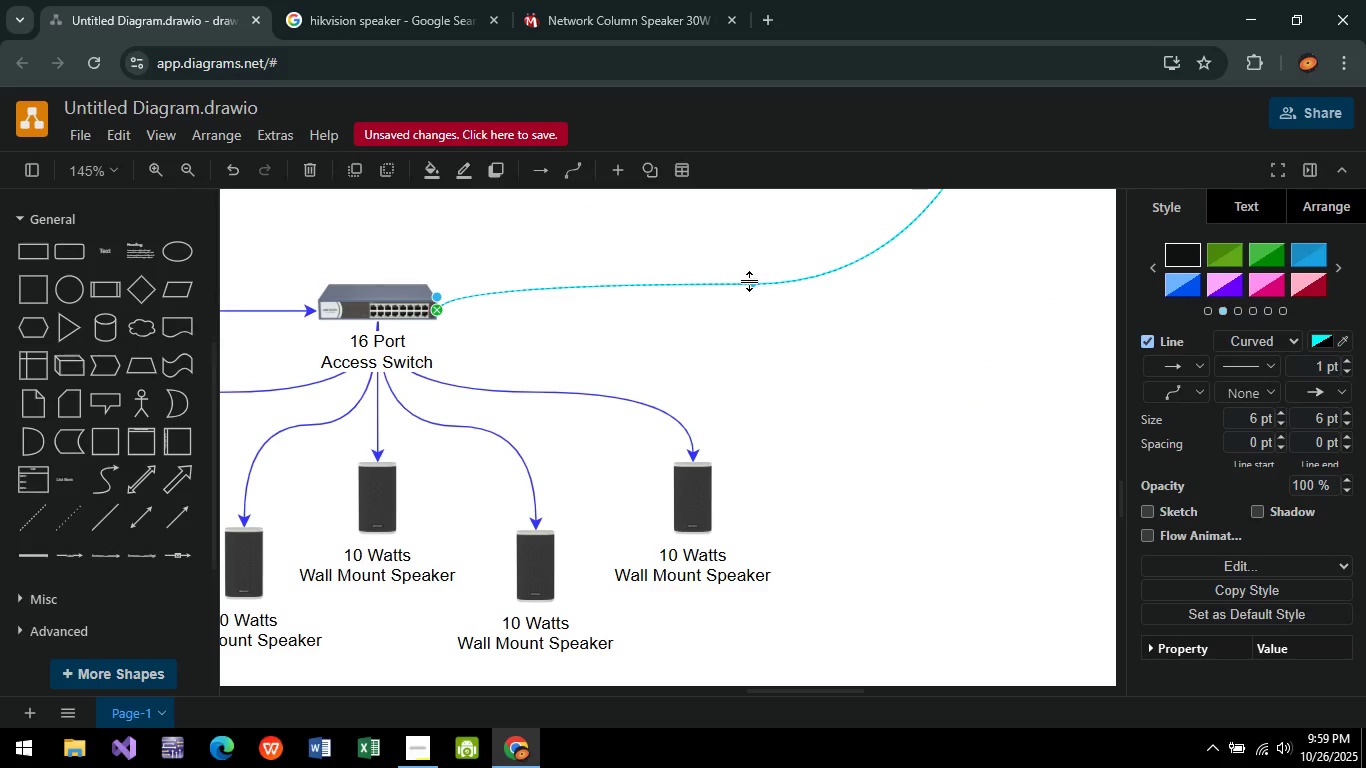 
left_click_drag(start_coordinate=[750, 281], to_coordinate=[759, 310])
 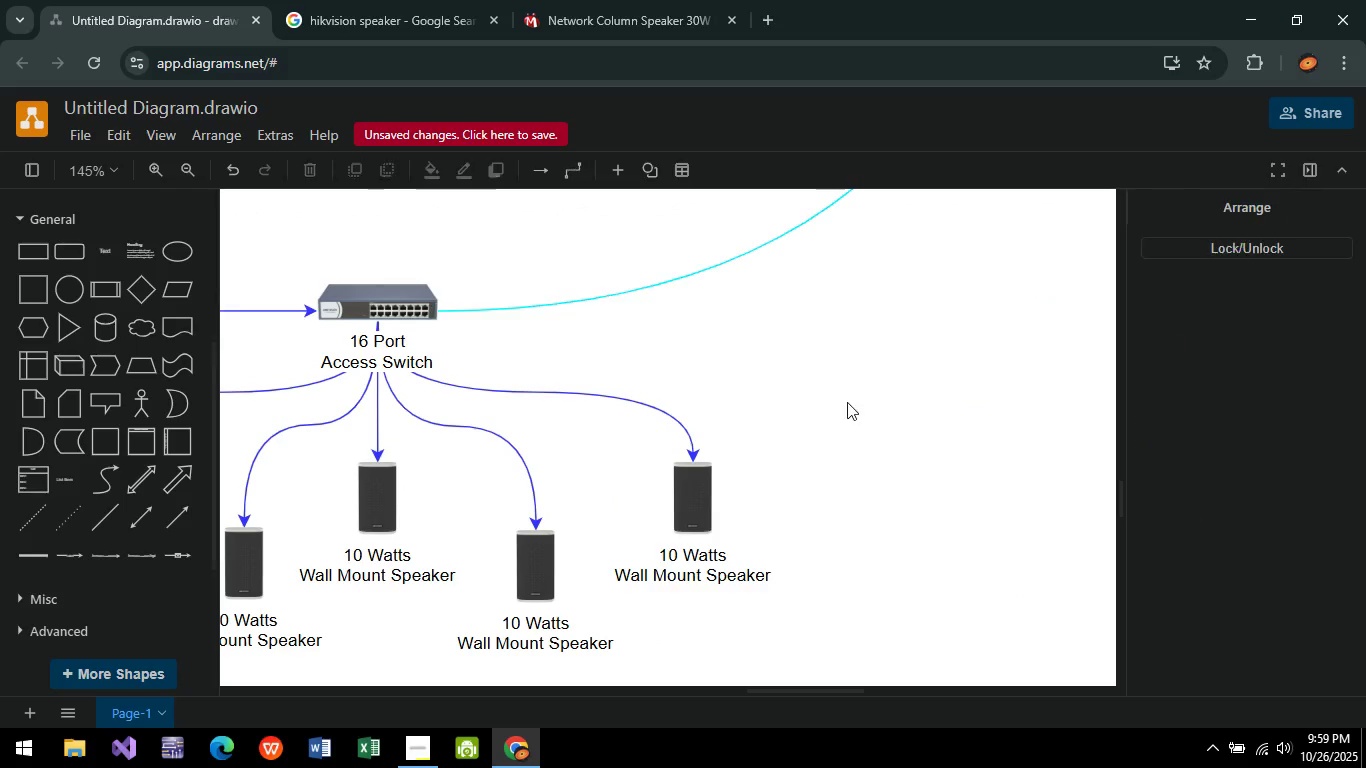 
left_click([847, 402])
 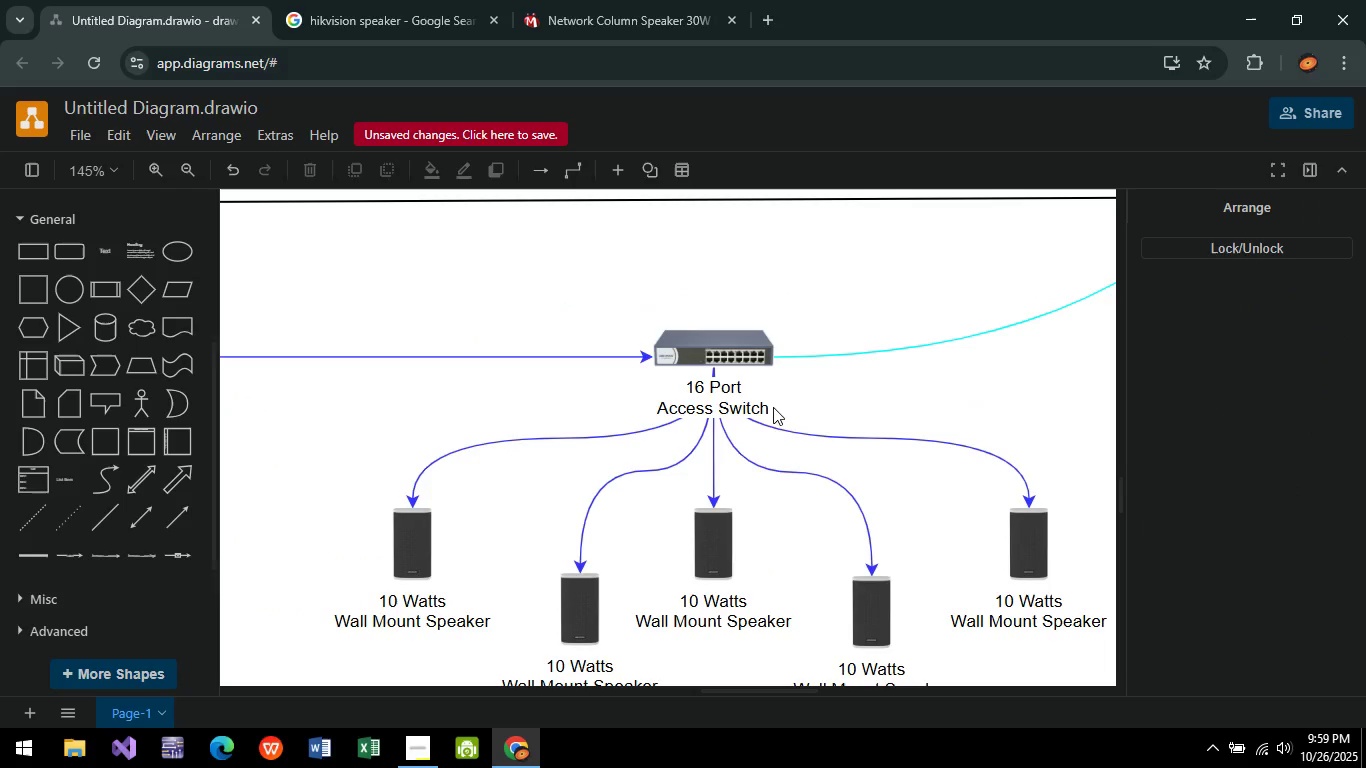 
hold_key(key=ControlLeft, duration=0.59)
 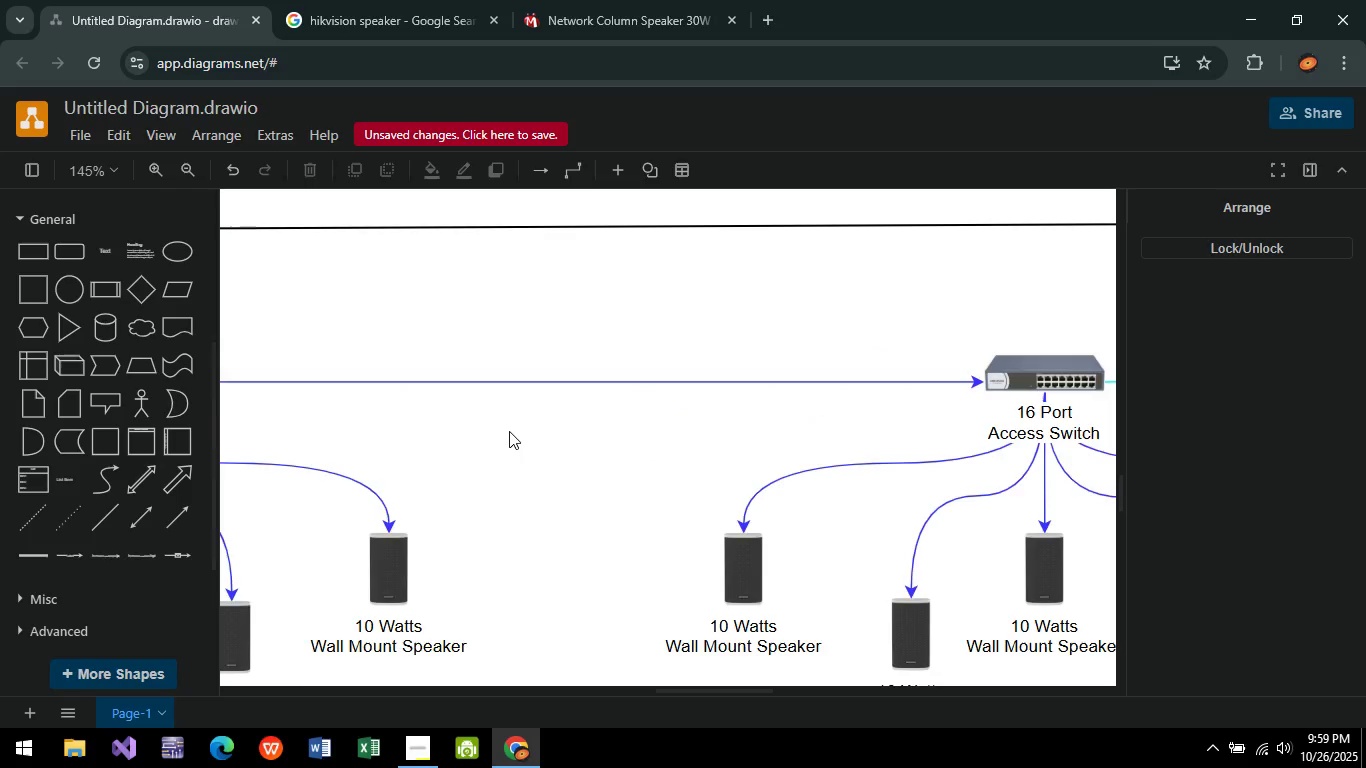 
hold_key(key=ControlLeft, duration=0.45)
scroll: coordinate [509, 431], scroll_direction: down, amount: 6.0
 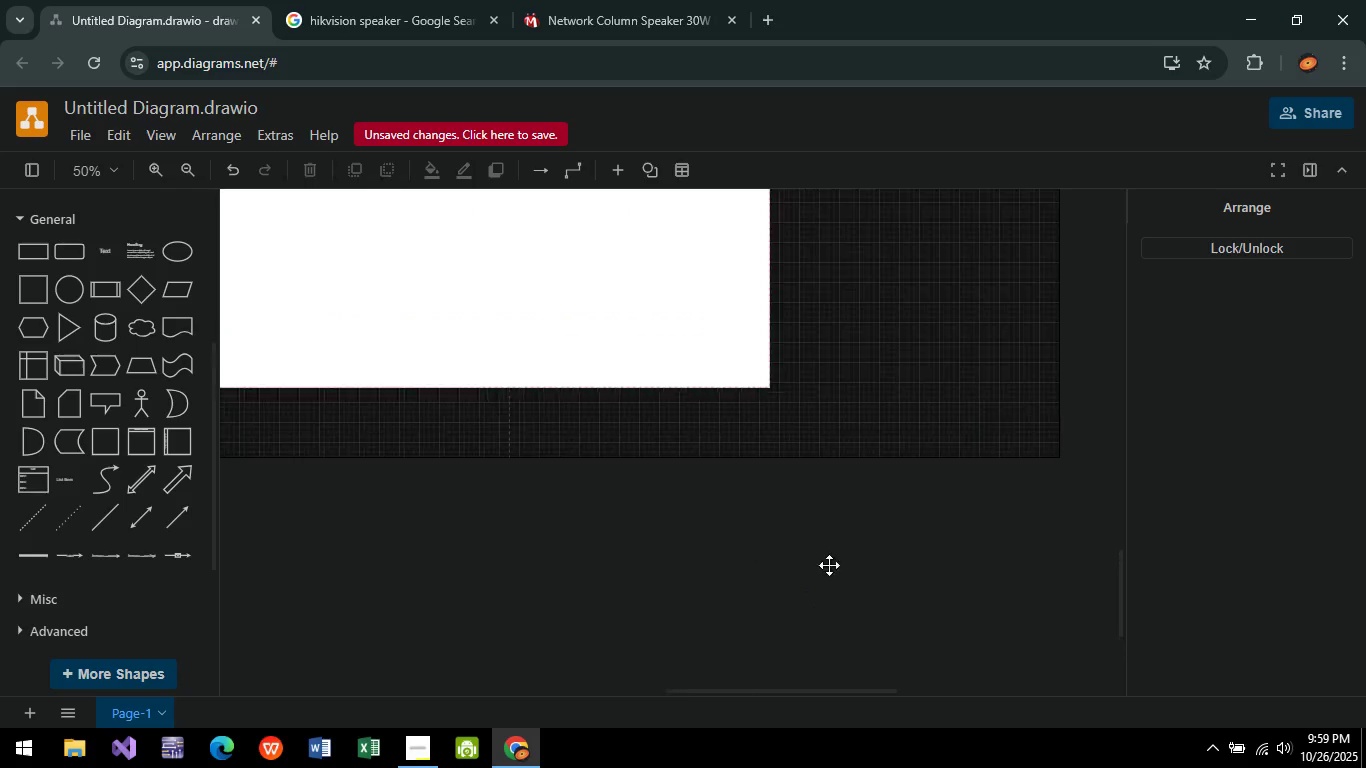 
hold_key(key=ControlLeft, duration=0.73)
scroll: coordinate [732, 382], scroll_direction: down, amount: 5.0
 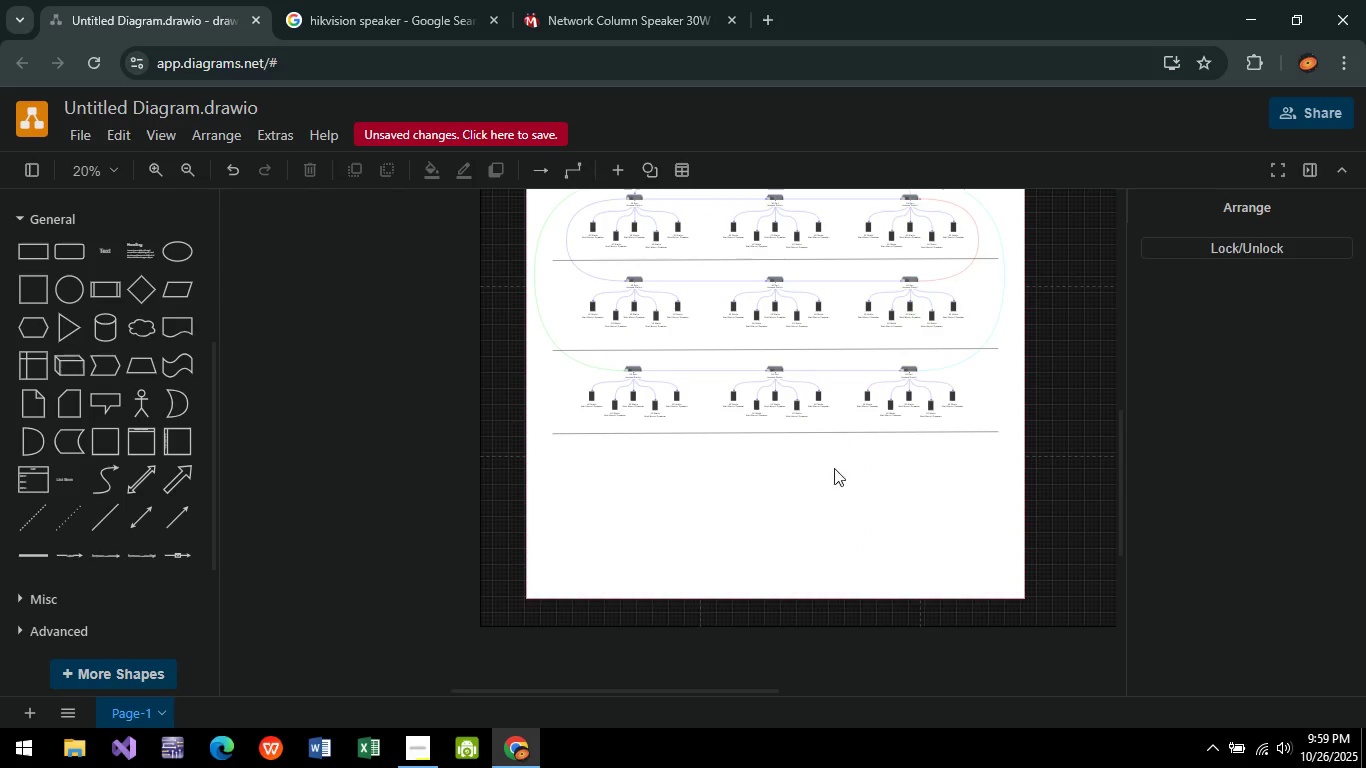 
scroll: coordinate [812, 541], scroll_direction: up, amount: 1.0
 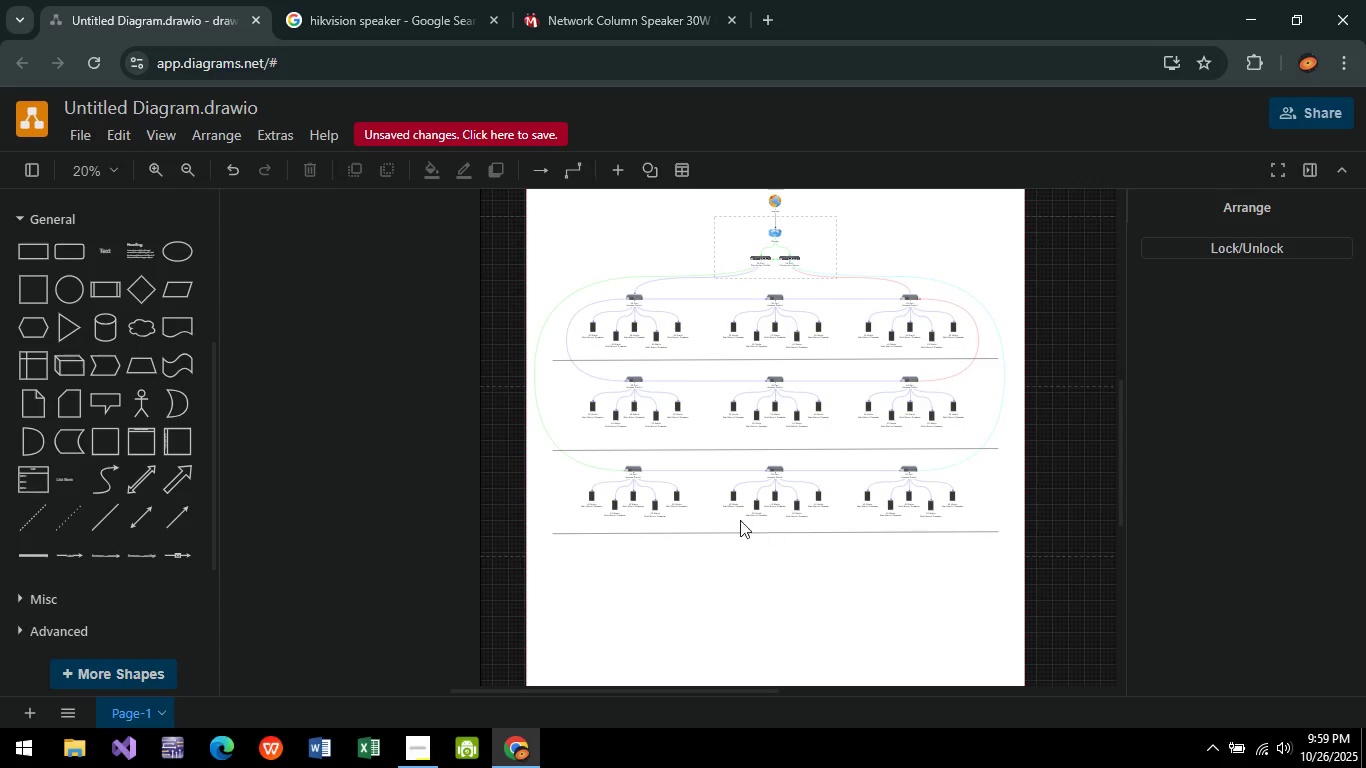 
wait(11.81)
 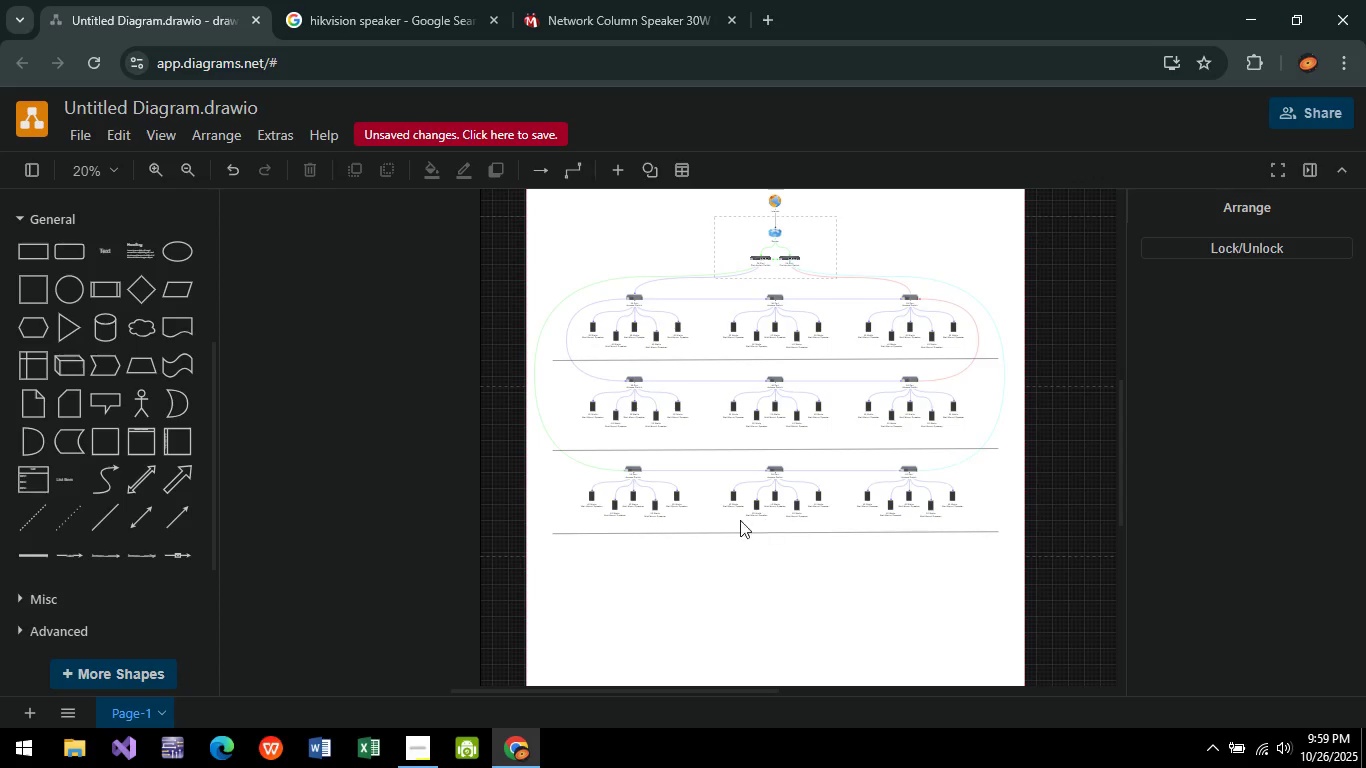 
hold_key(key=ControlLeft, duration=0.94)
scroll: coordinate [617, 290], scroll_direction: up, amount: 5.0
 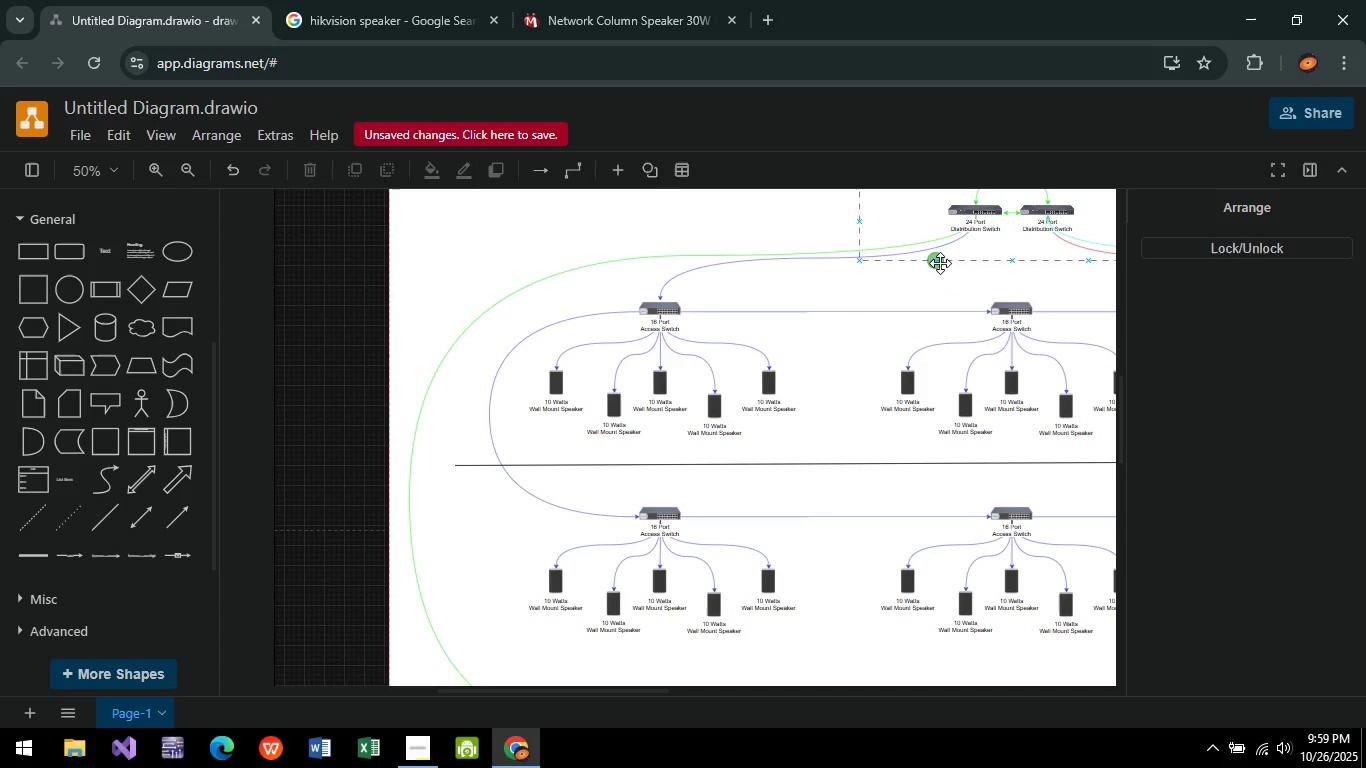 
left_click([940, 263])
 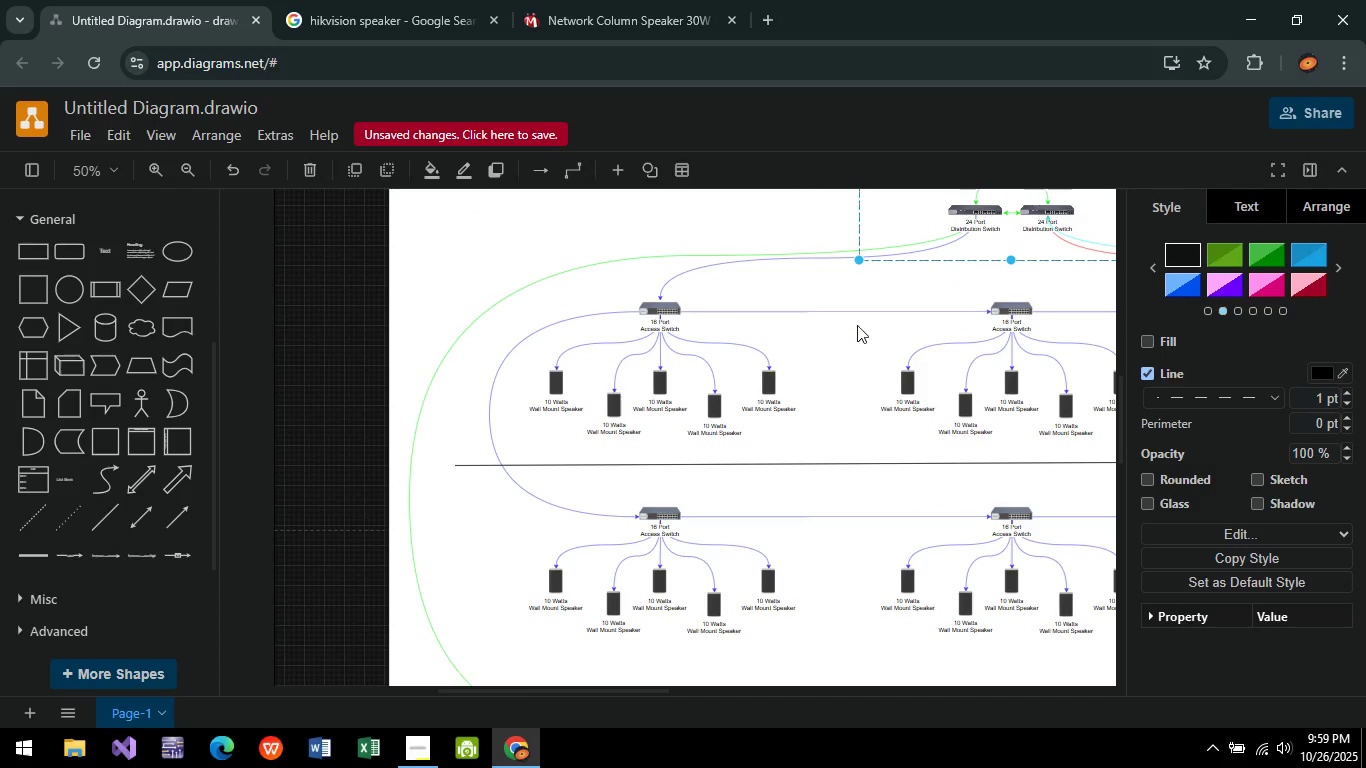 
key(Control+C)
 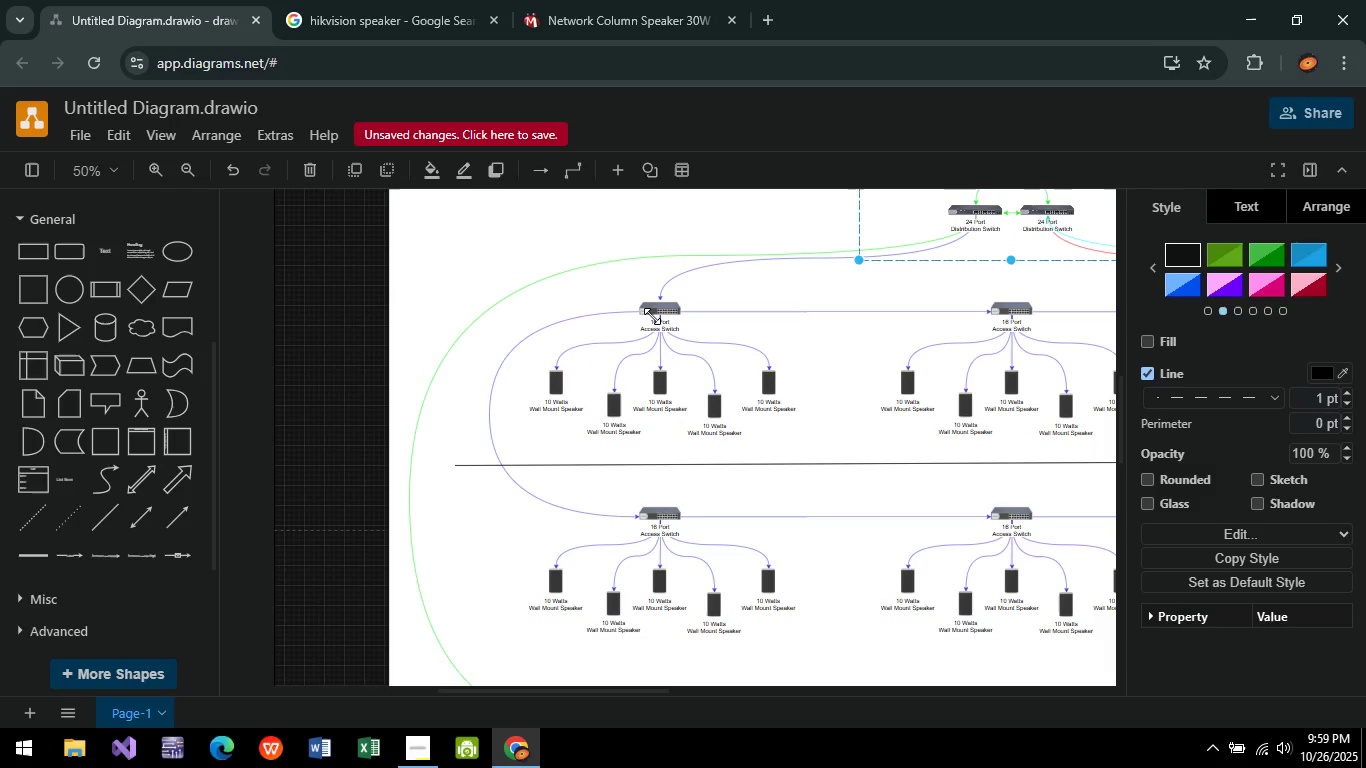 
key(Control+V)
 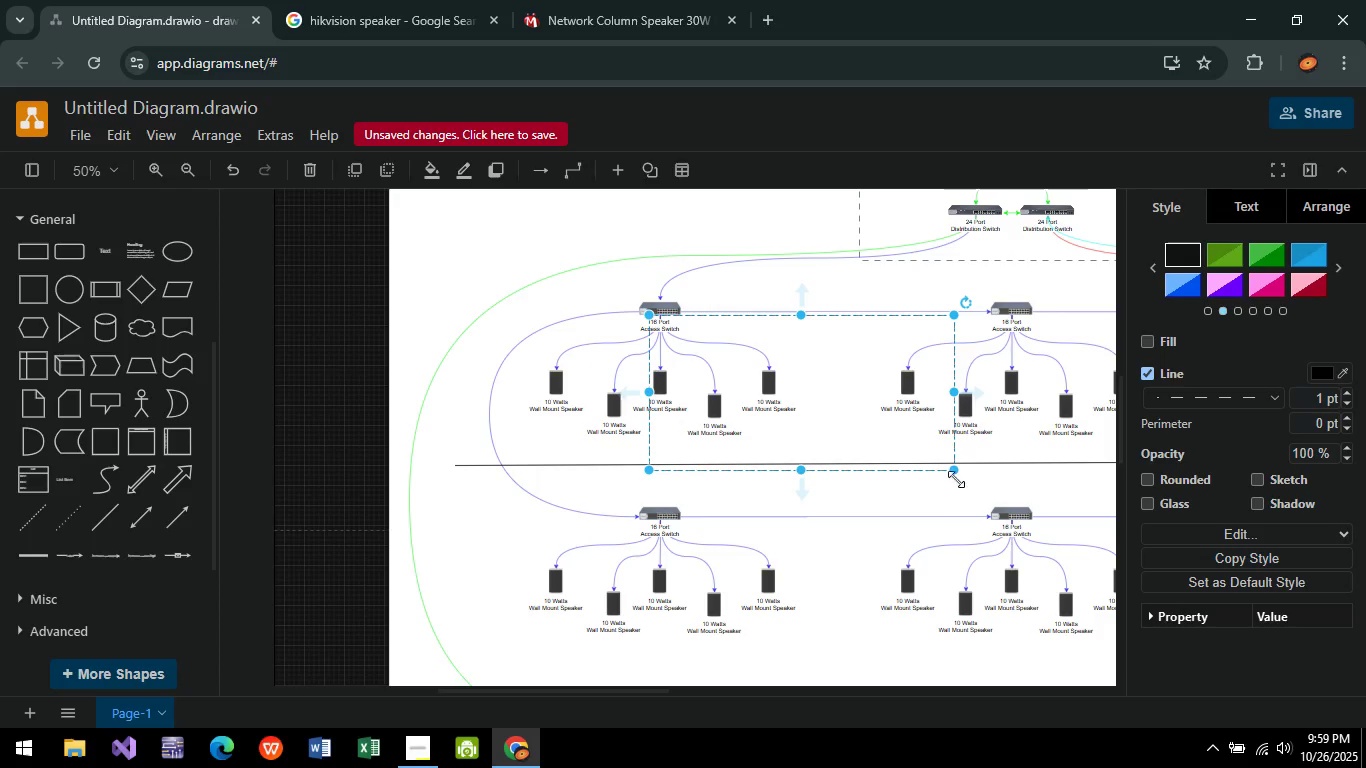 
left_click_drag(start_coordinate=[950, 469], to_coordinate=[829, 405])
 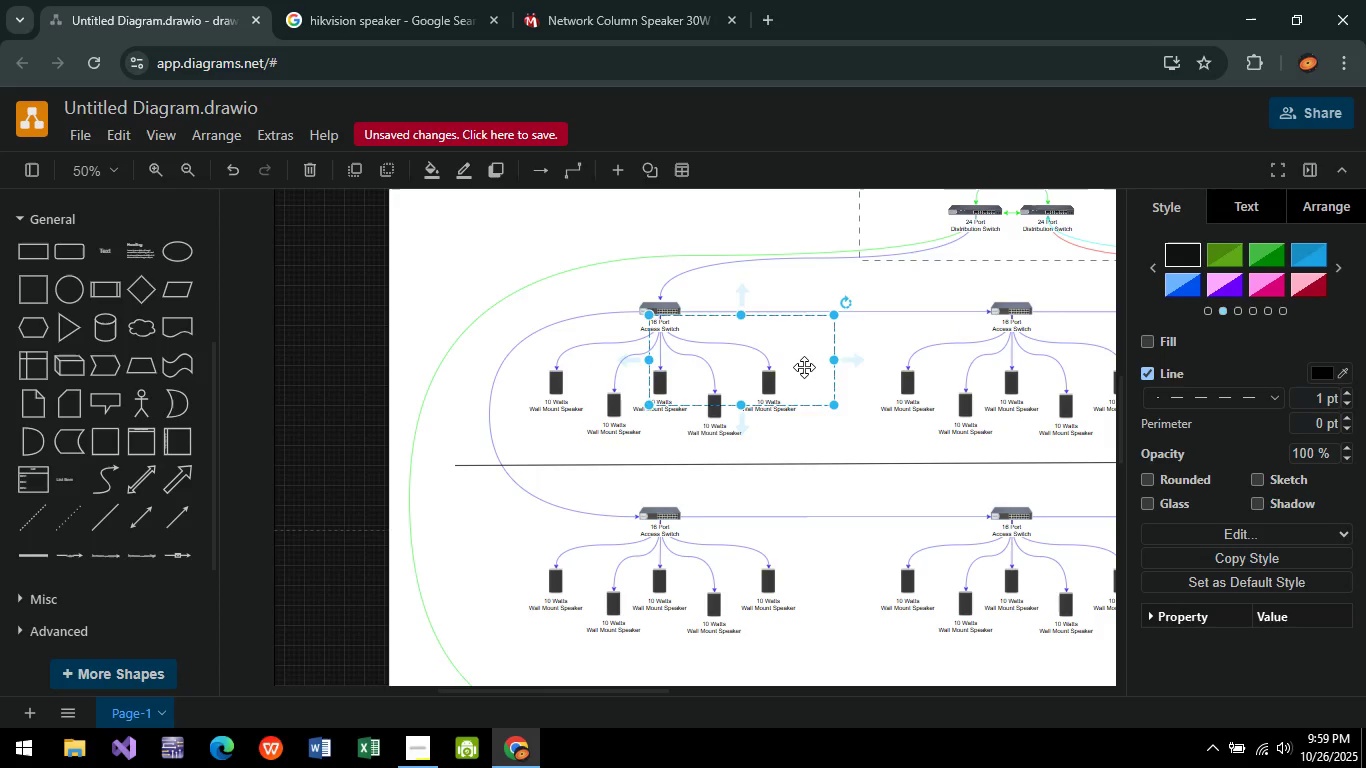 
left_click_drag(start_coordinate=[804, 367], to_coordinate=[724, 317])
 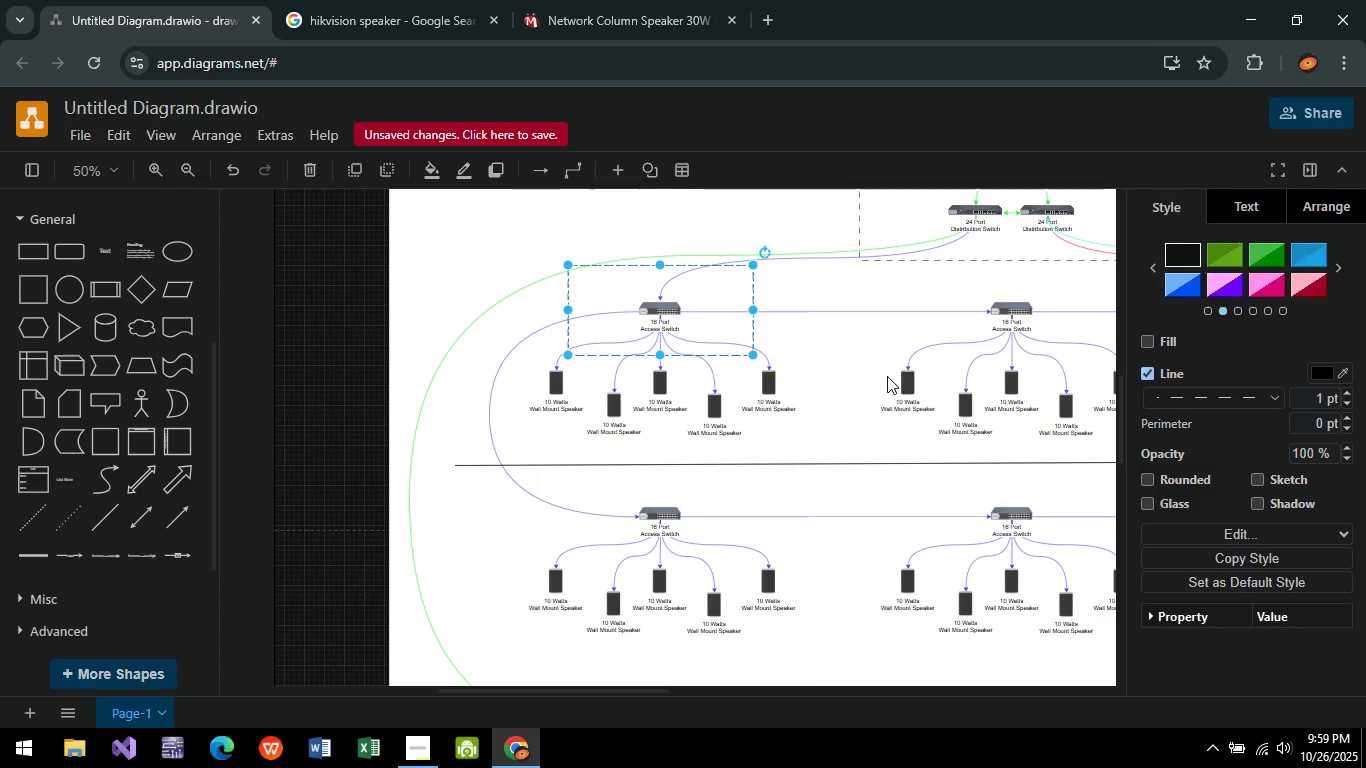 
left_click([887, 376])
 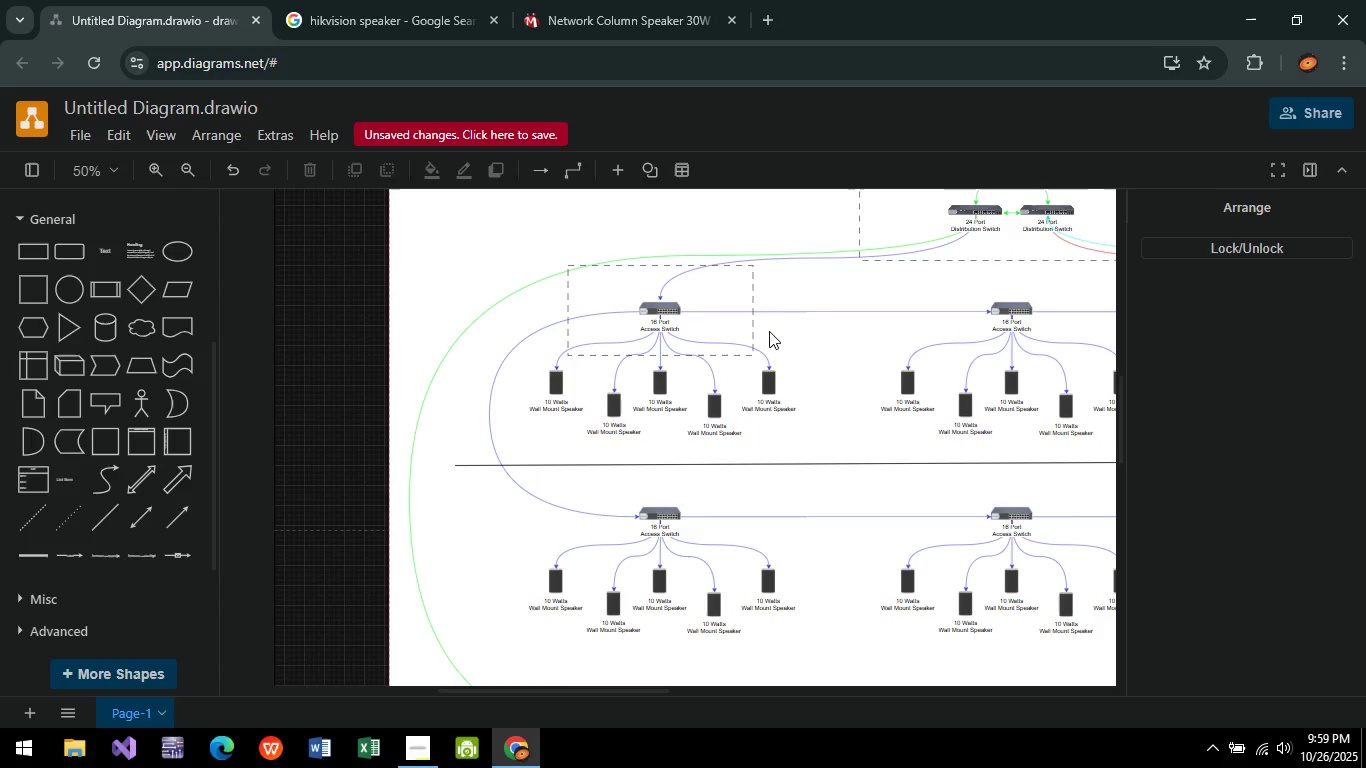 
left_click([670, 265])
 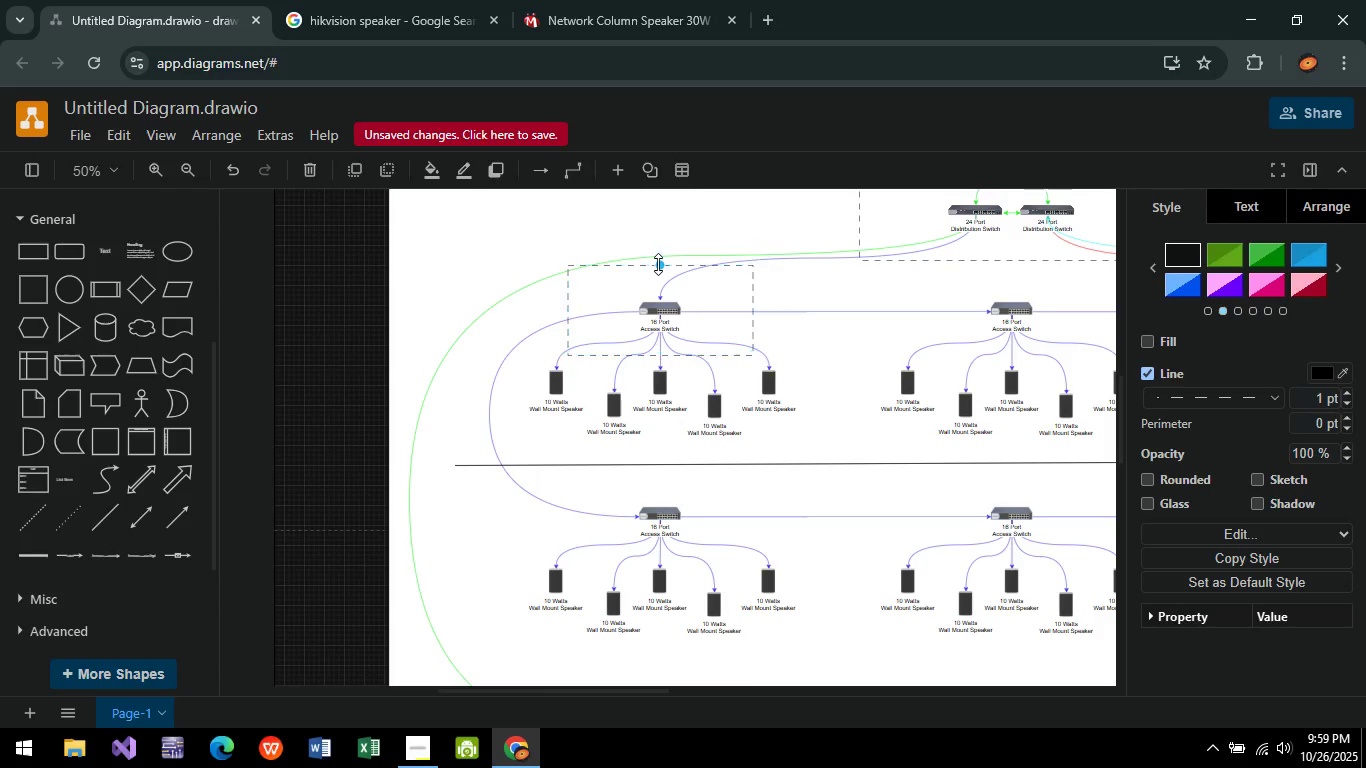 
left_click_drag(start_coordinate=[658, 264], to_coordinate=[660, 284])
 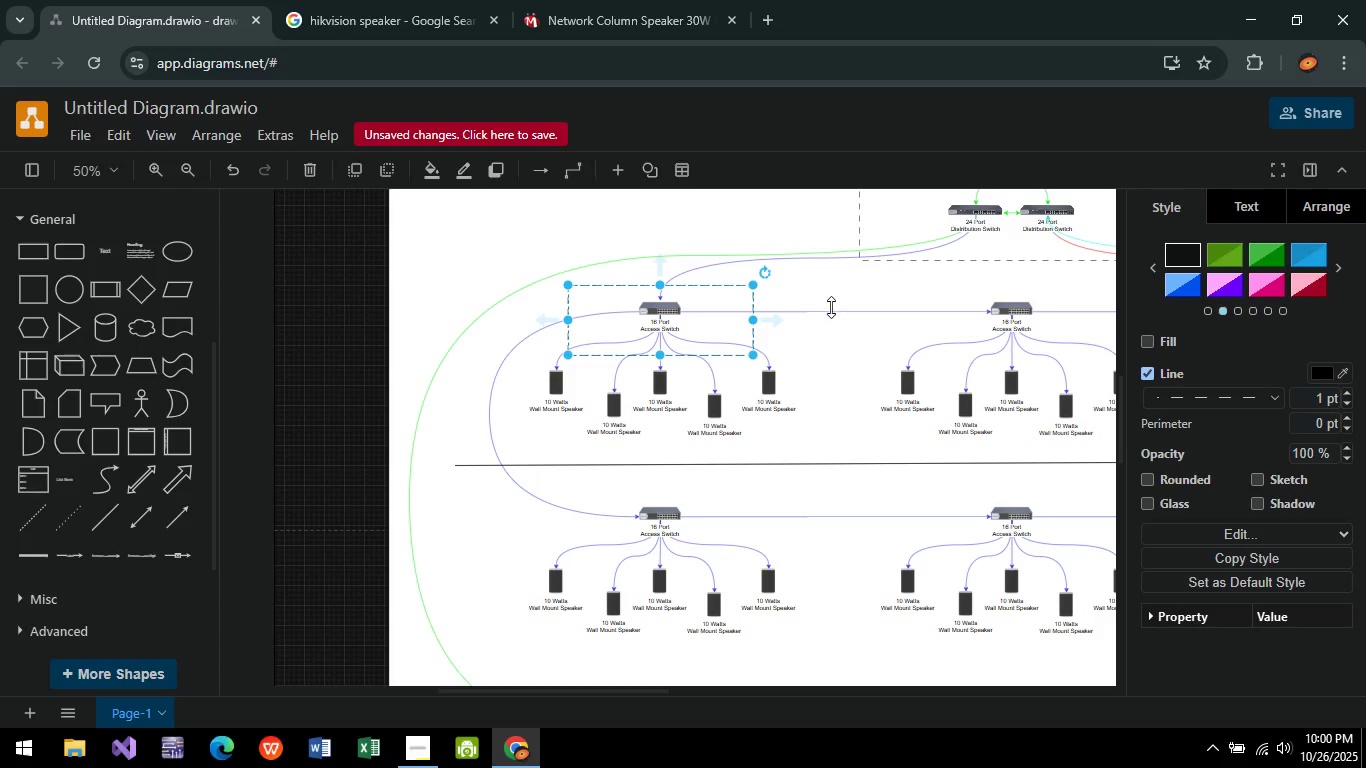 
key(Control+C)
 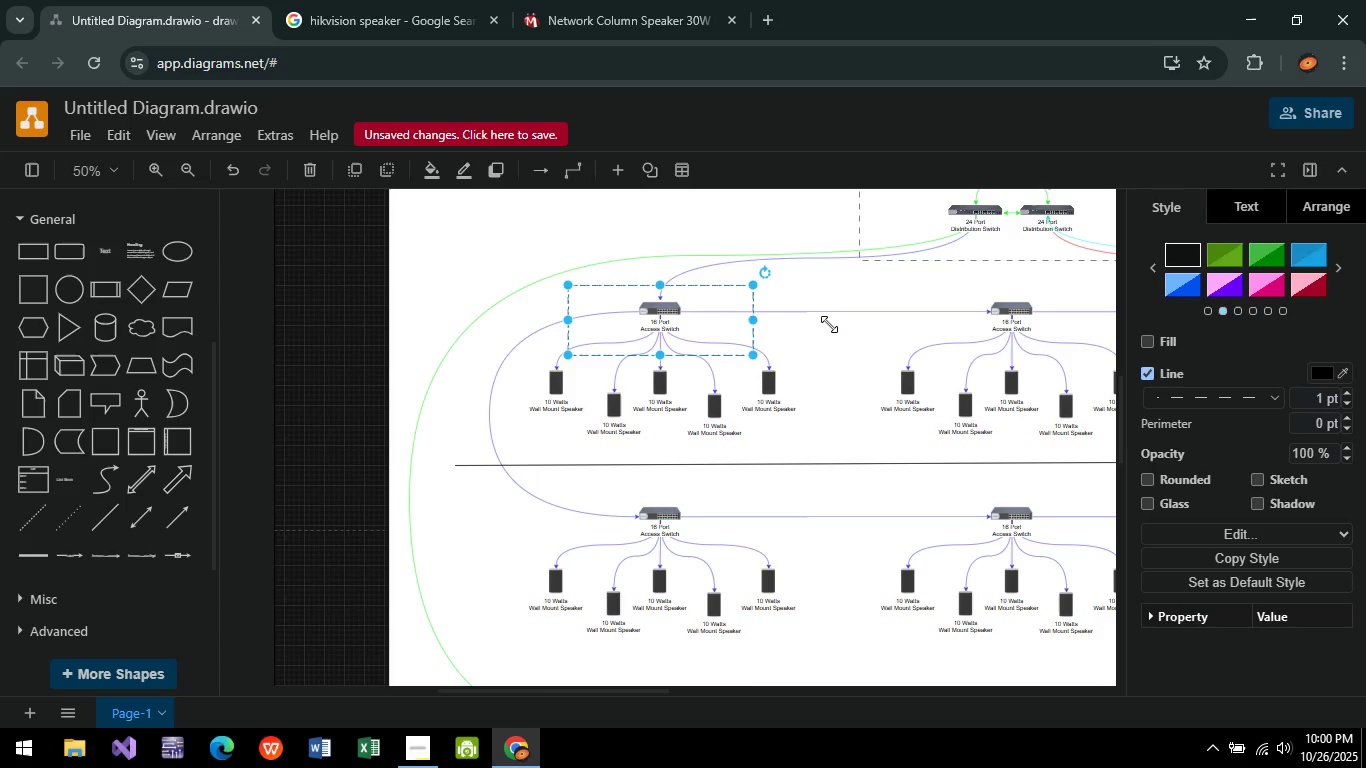 
key(Control+V)
 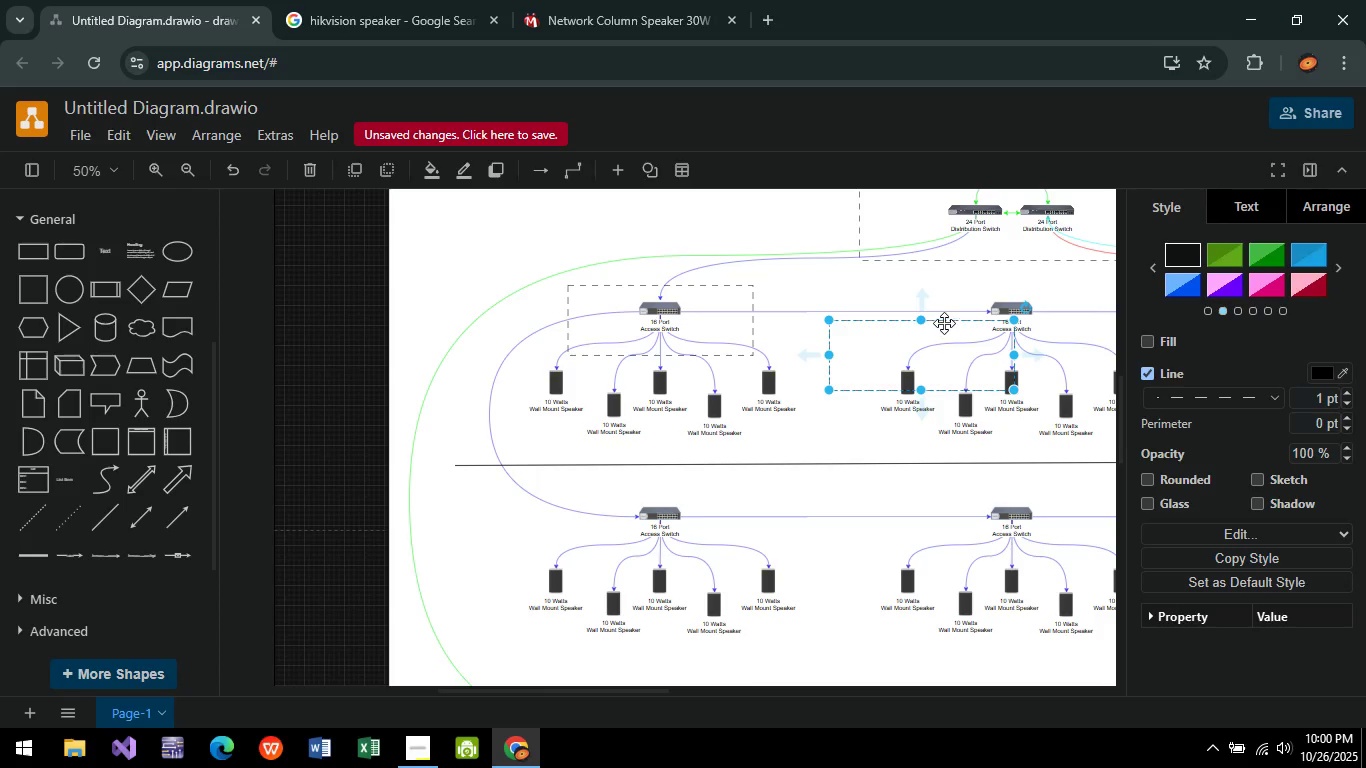 
left_click_drag(start_coordinate=[944, 323], to_coordinate=[1032, 289])
 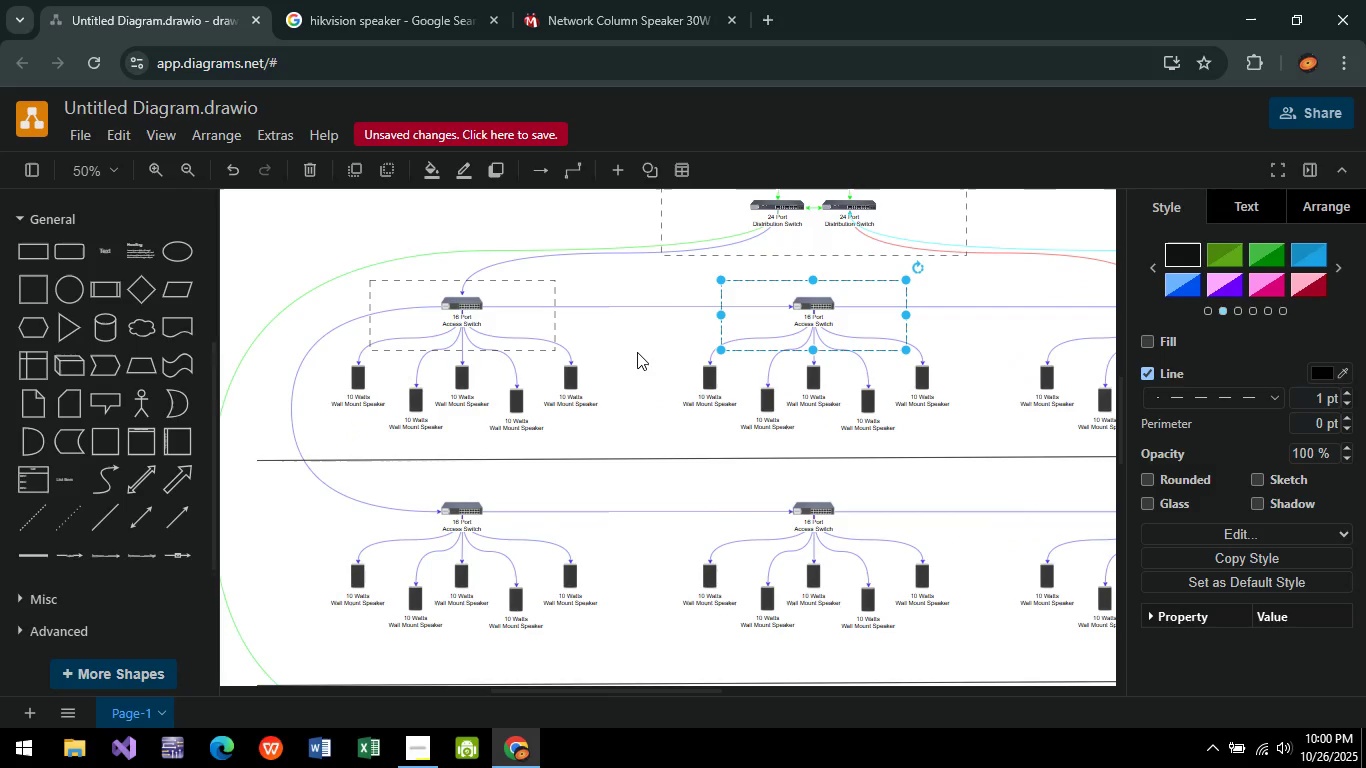 
key(Control+C)
 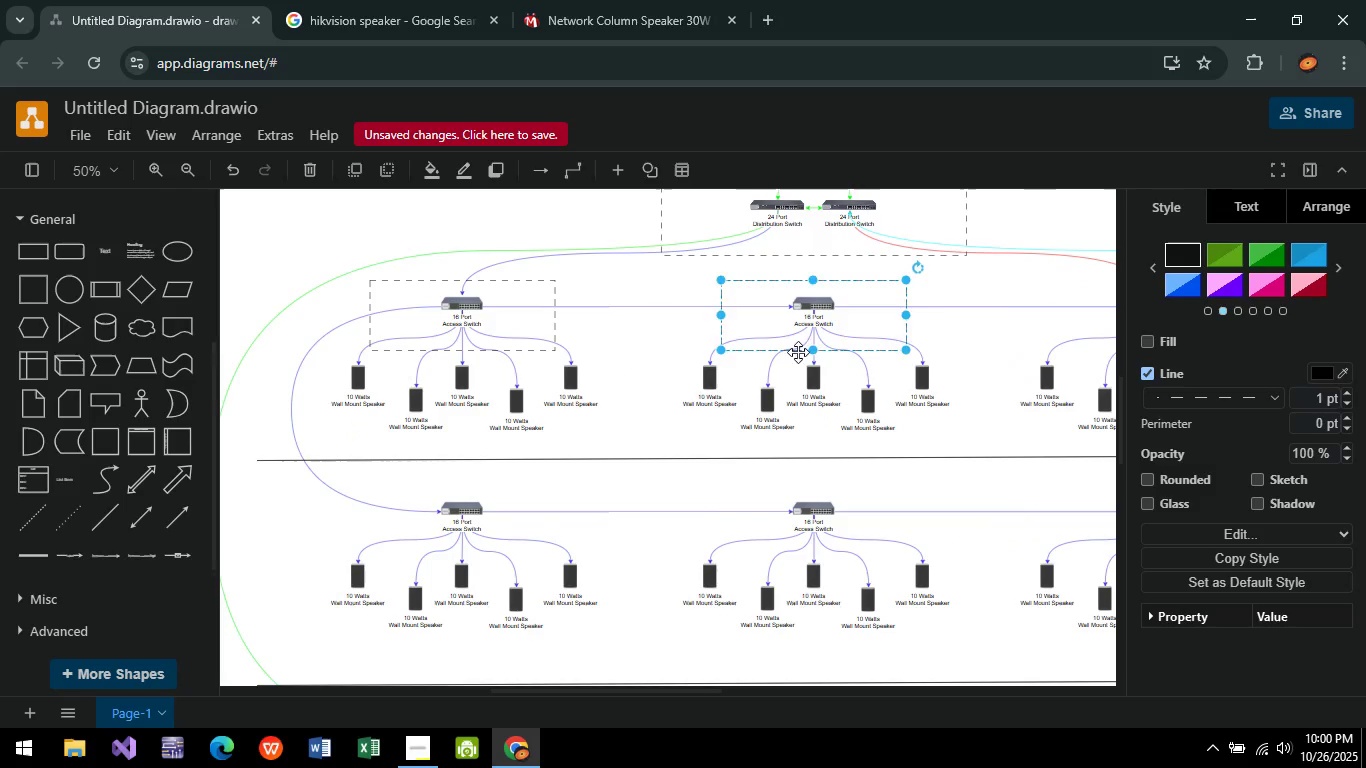 
key(Control+V)
 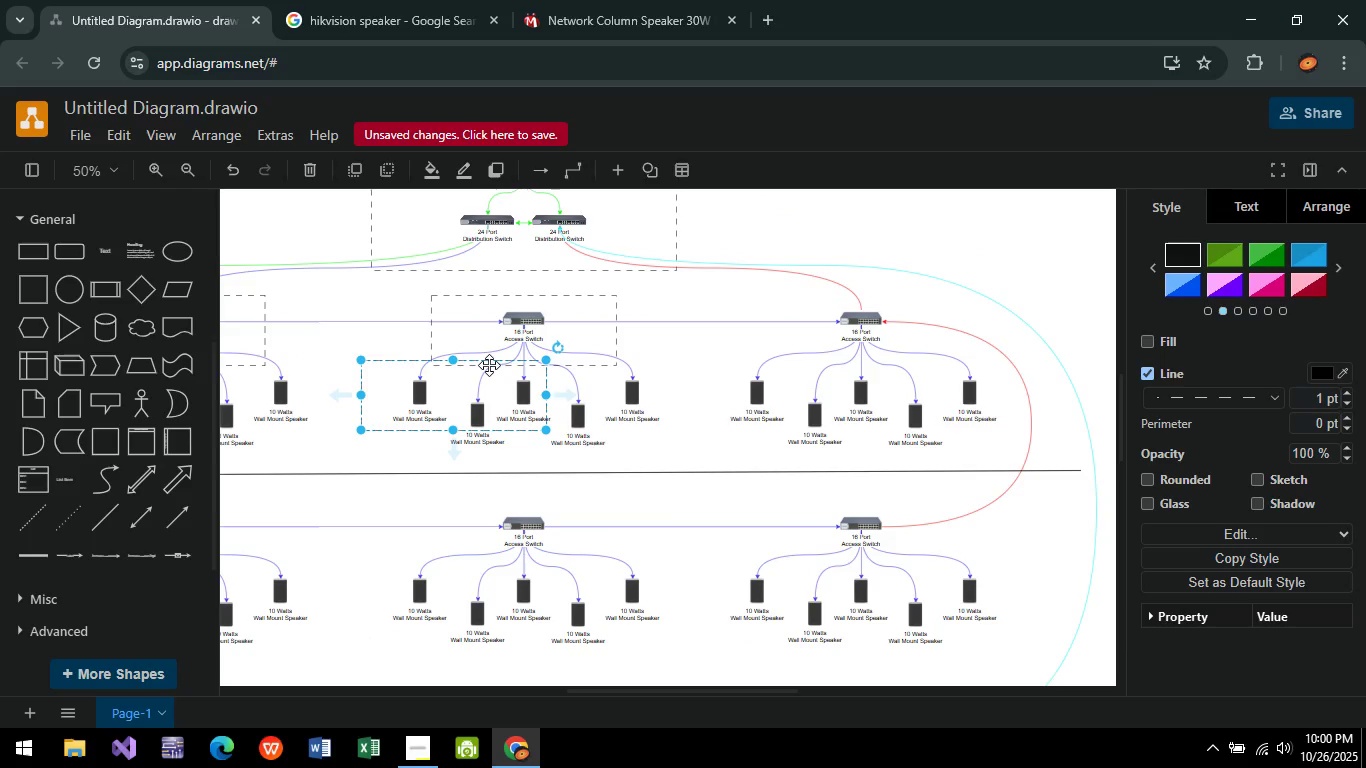 
left_click_drag(start_coordinate=[489, 365], to_coordinate=[898, 299])
 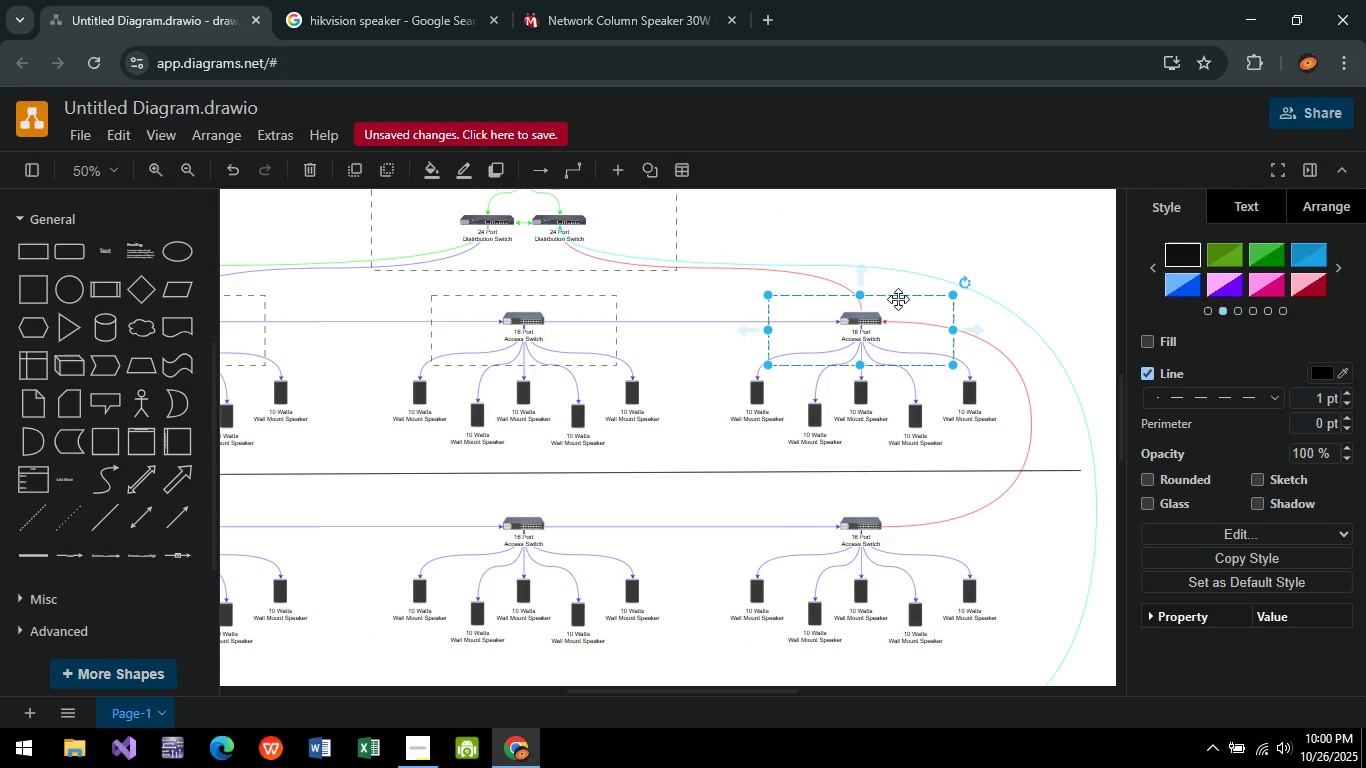 
wait(6.61)
 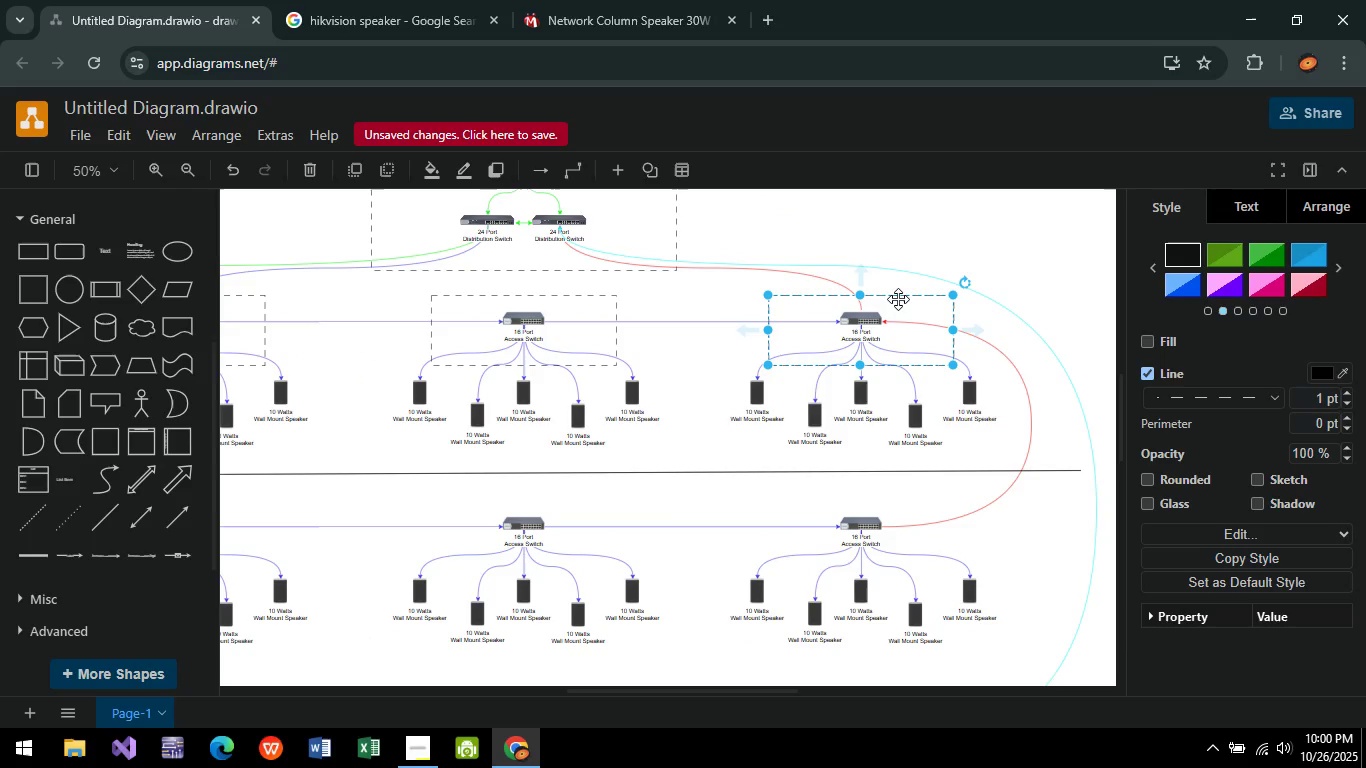 
left_click([1019, 265])
 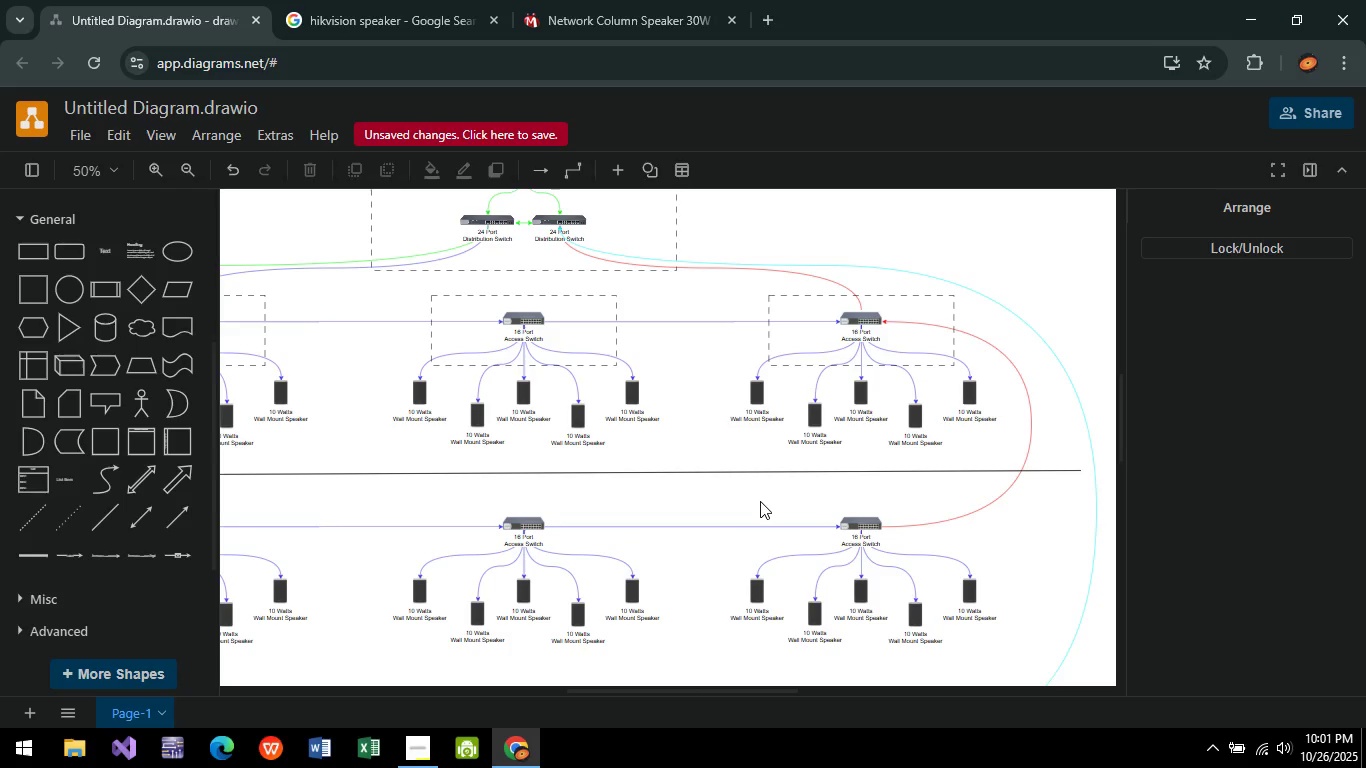 
wait(42.54)
 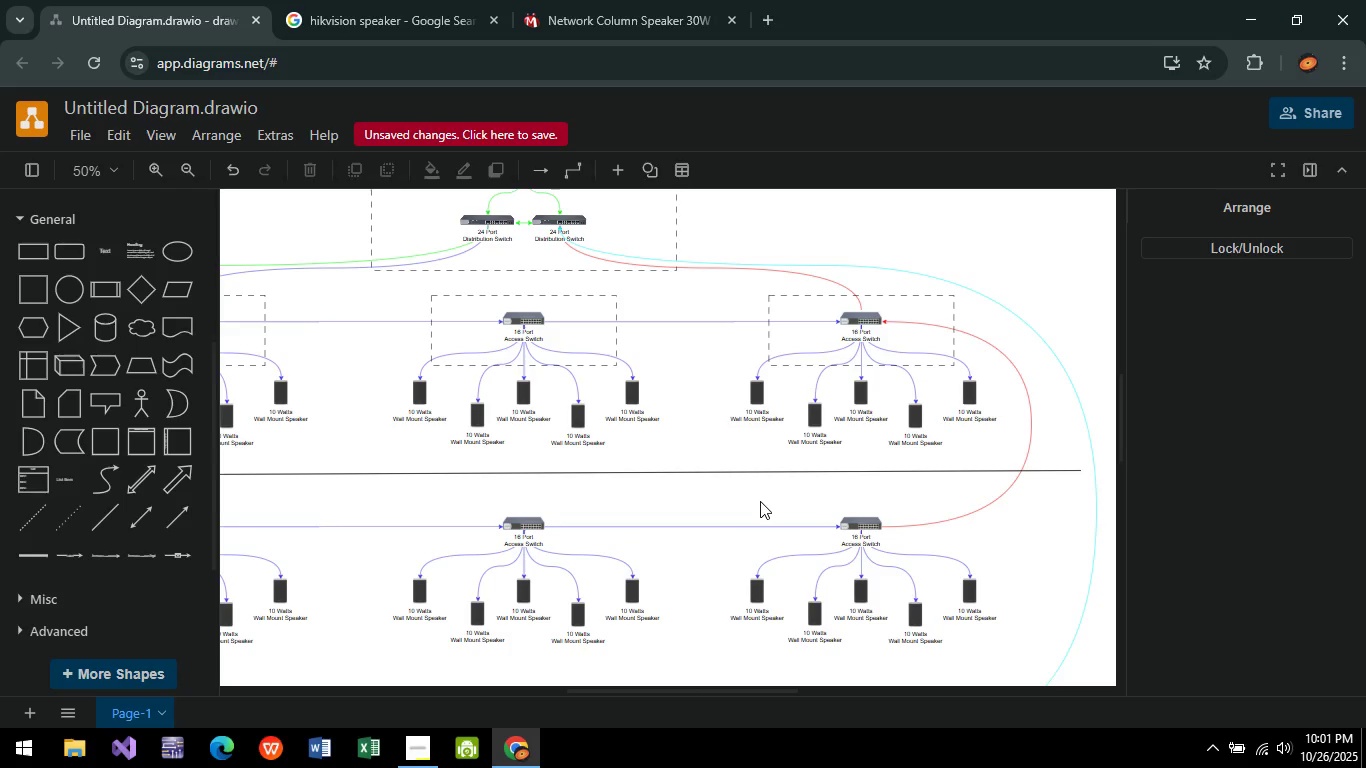 
hold_key(key=ControlLeft, duration=0.47)
scroll: coordinate [779, 580], scroll_direction: down, amount: 3.0
 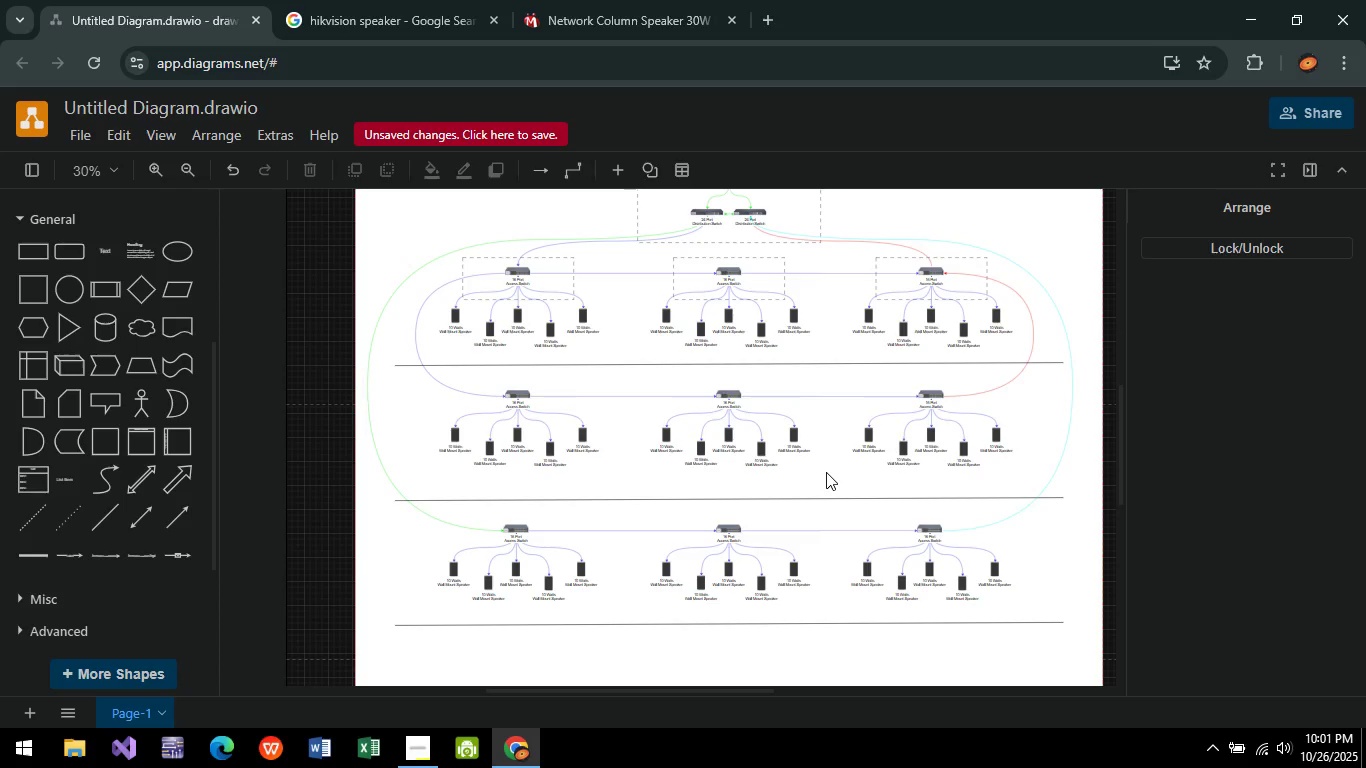 
wait(18.1)
 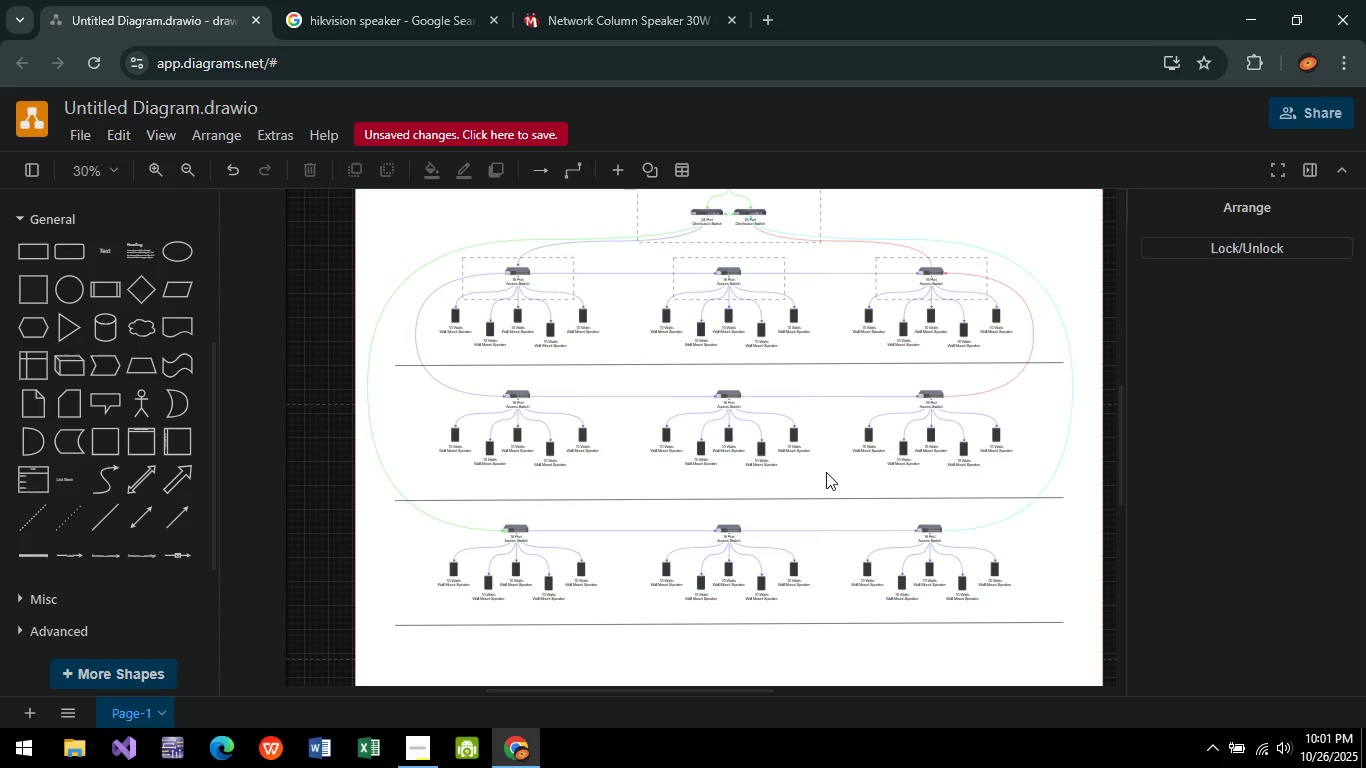 
mouse_move([139, 244])
 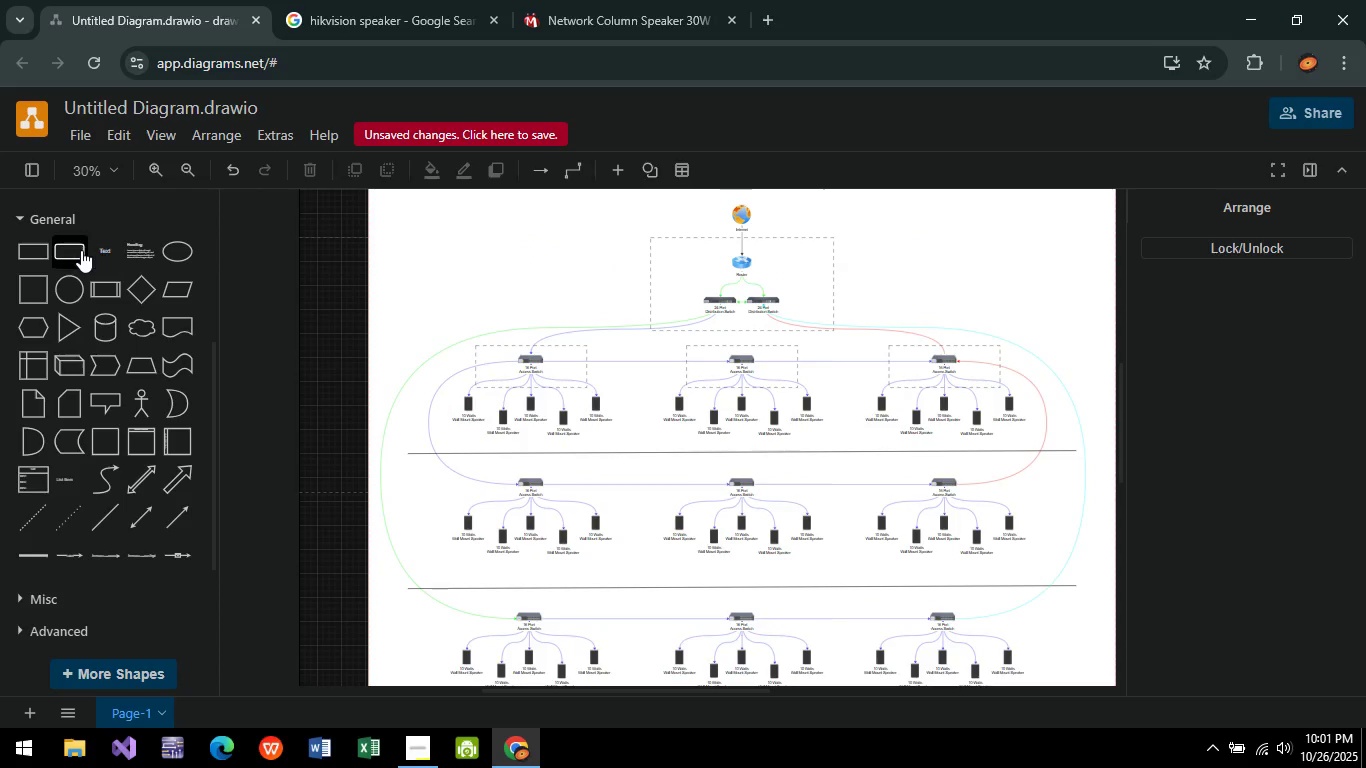 
left_click([99, 245])
 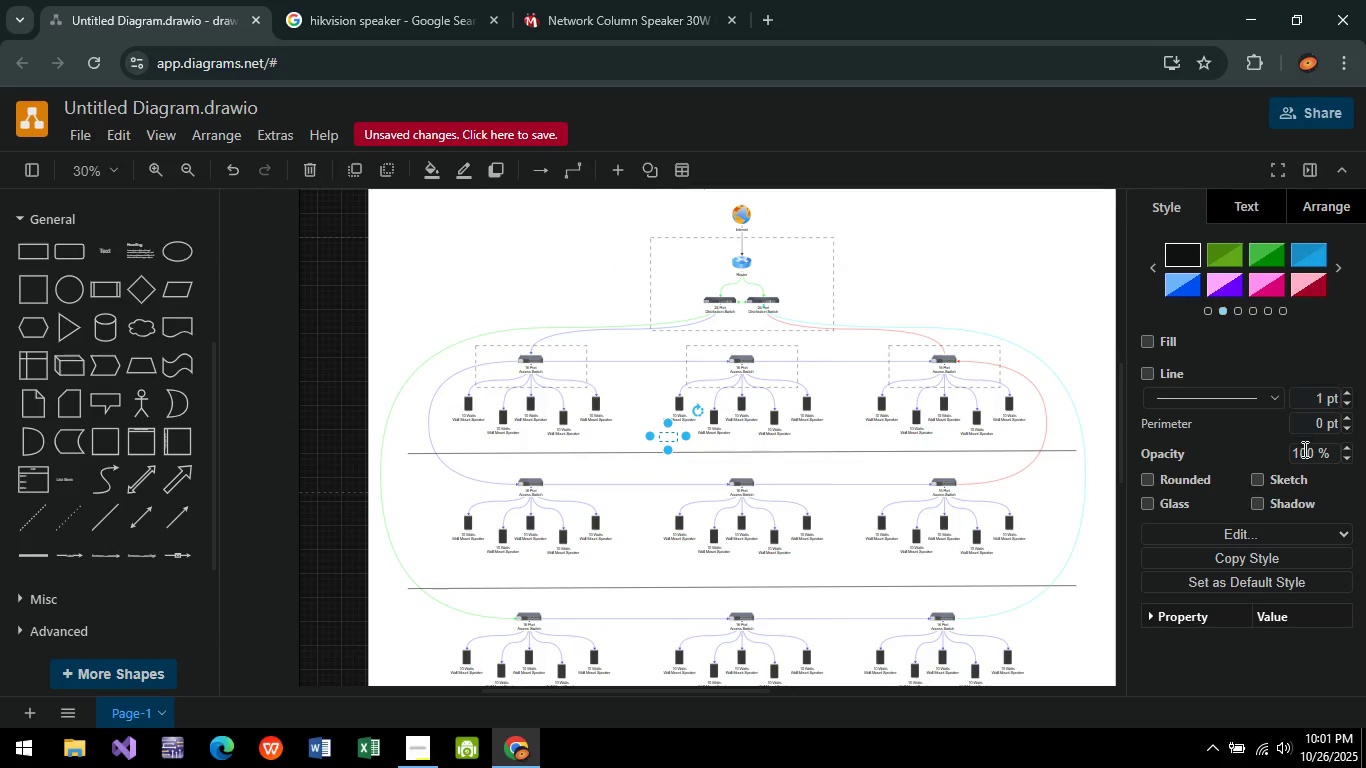 
left_click([1258, 198])
 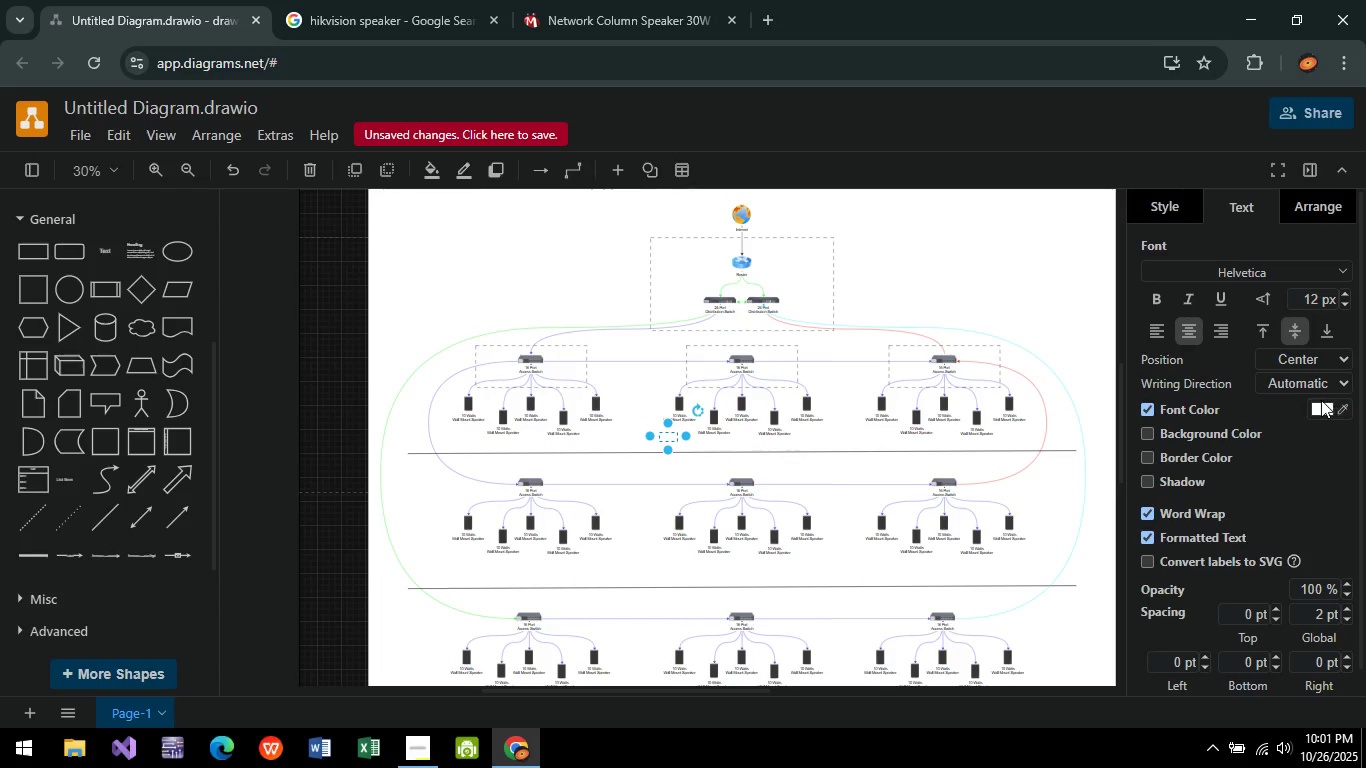 
left_click([1318, 411])
 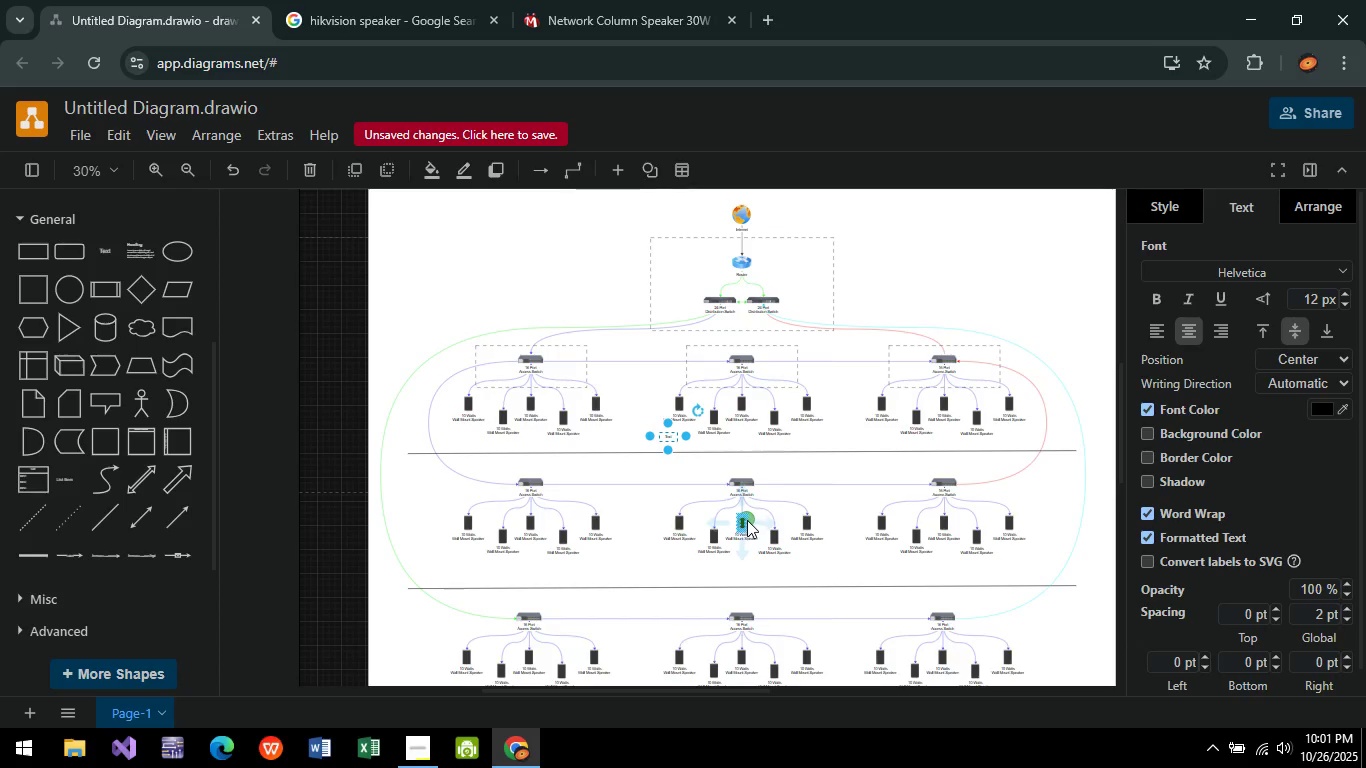 
left_click([1157, 303])
 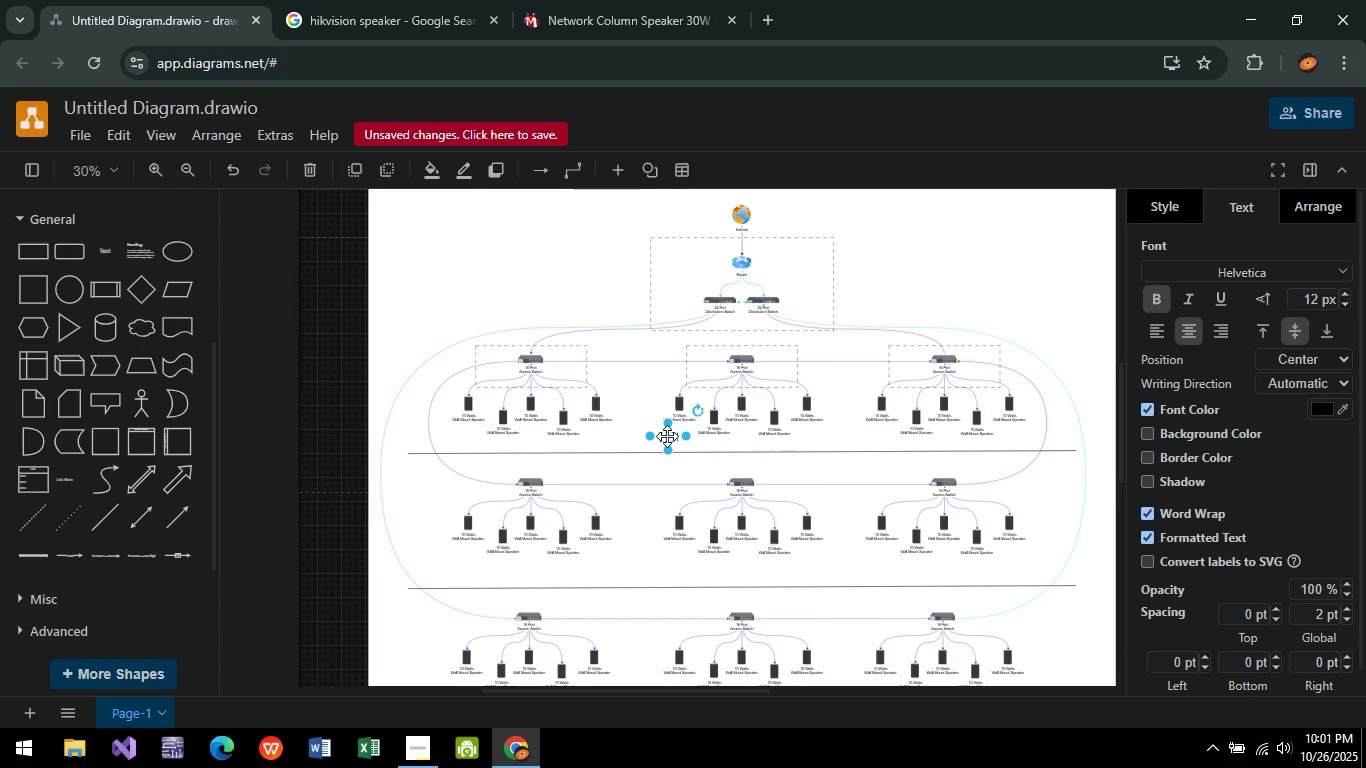 
double_click([667, 436])
 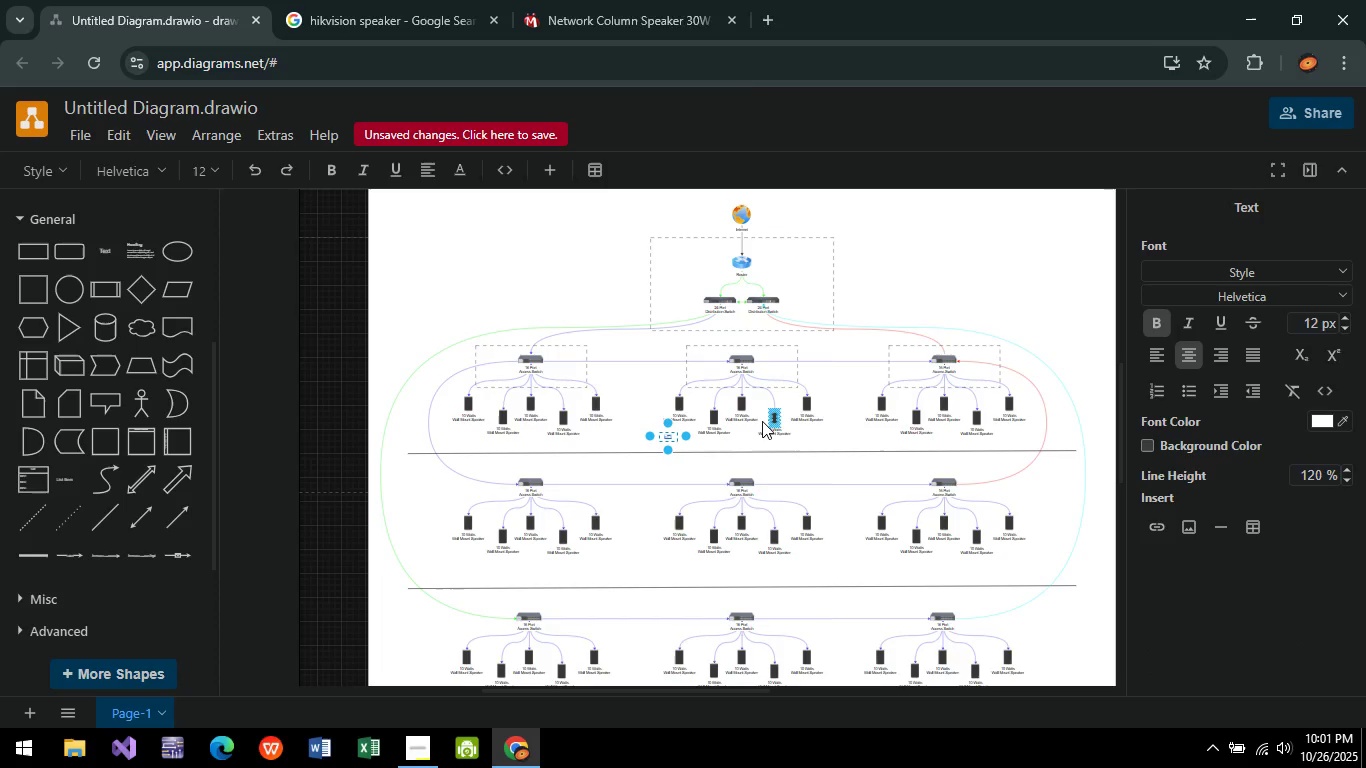 
type(MDF)
 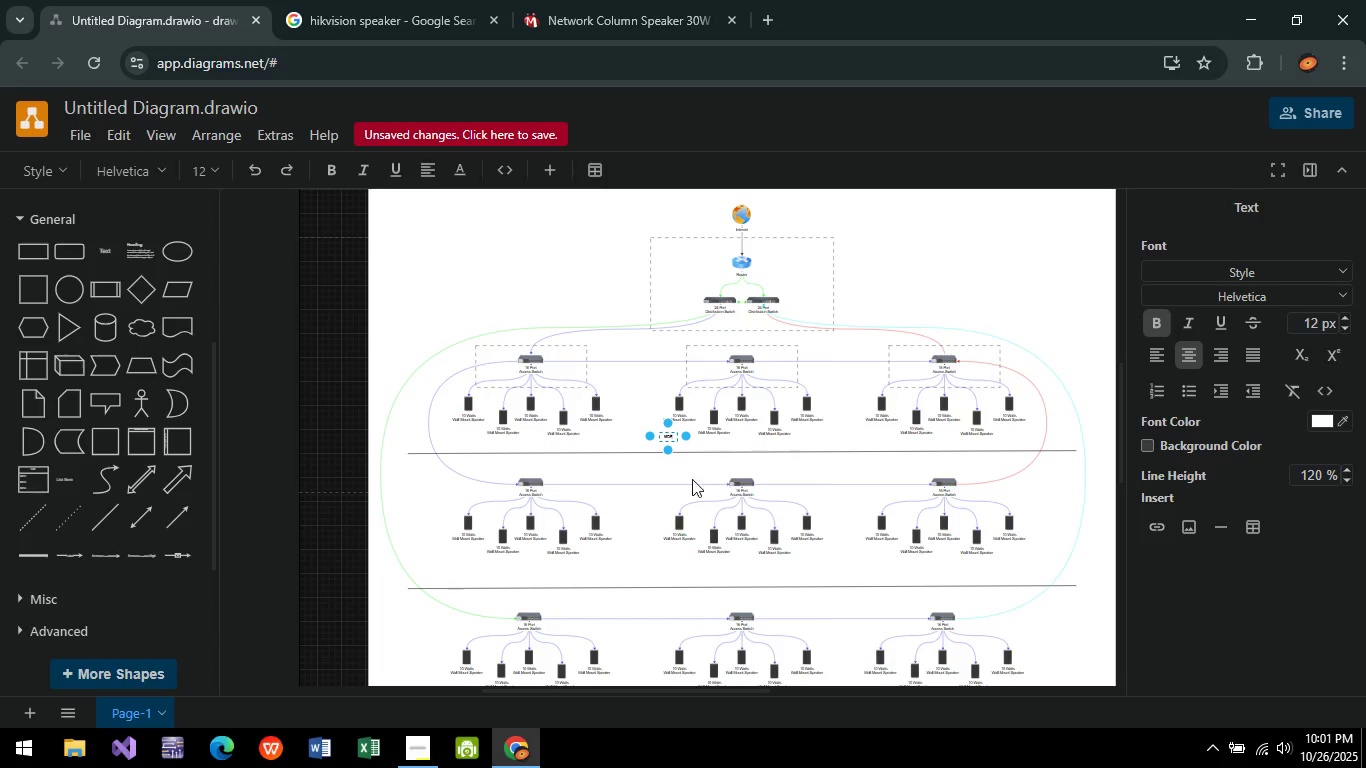 
hold_key(key=ControlLeft, duration=0.6)
scroll: coordinate [670, 437], scroll_direction: up, amount: 3.0
 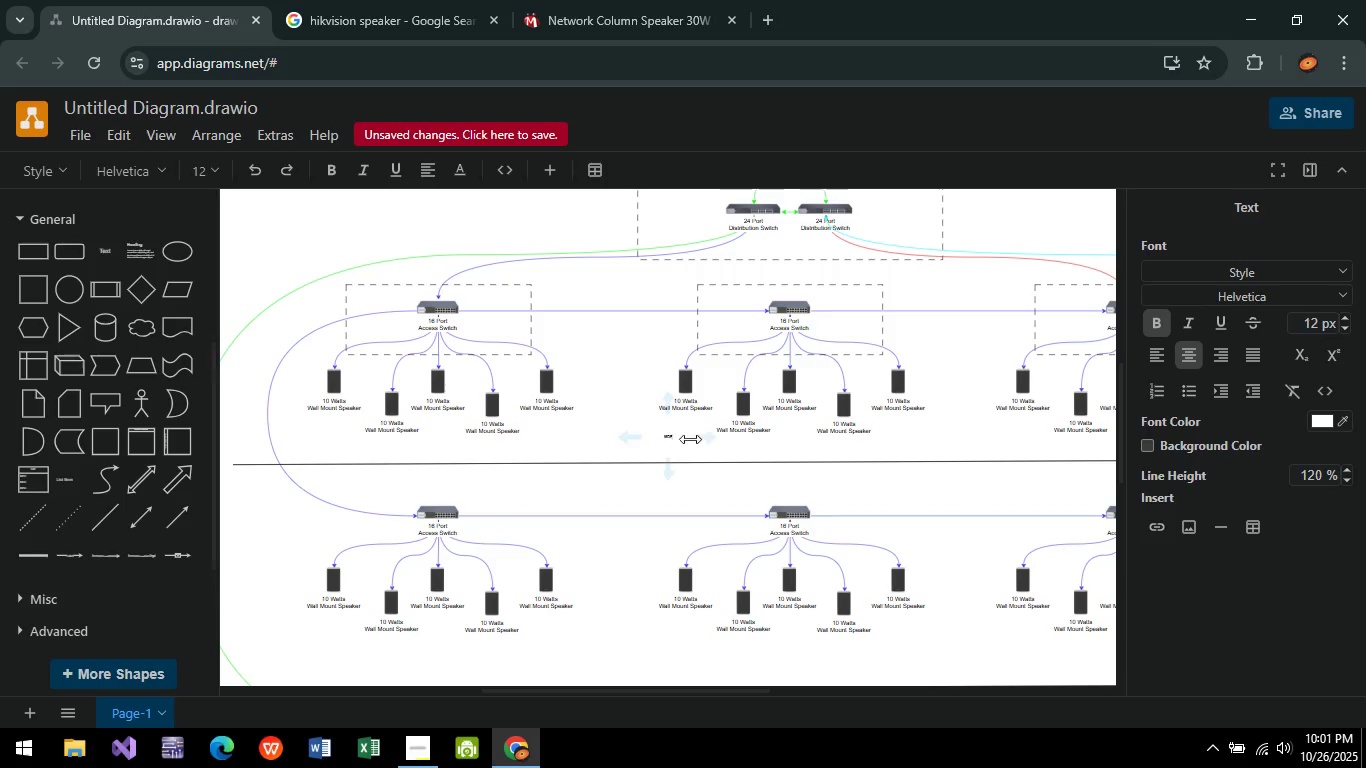 
mouse_move([678, 450])
 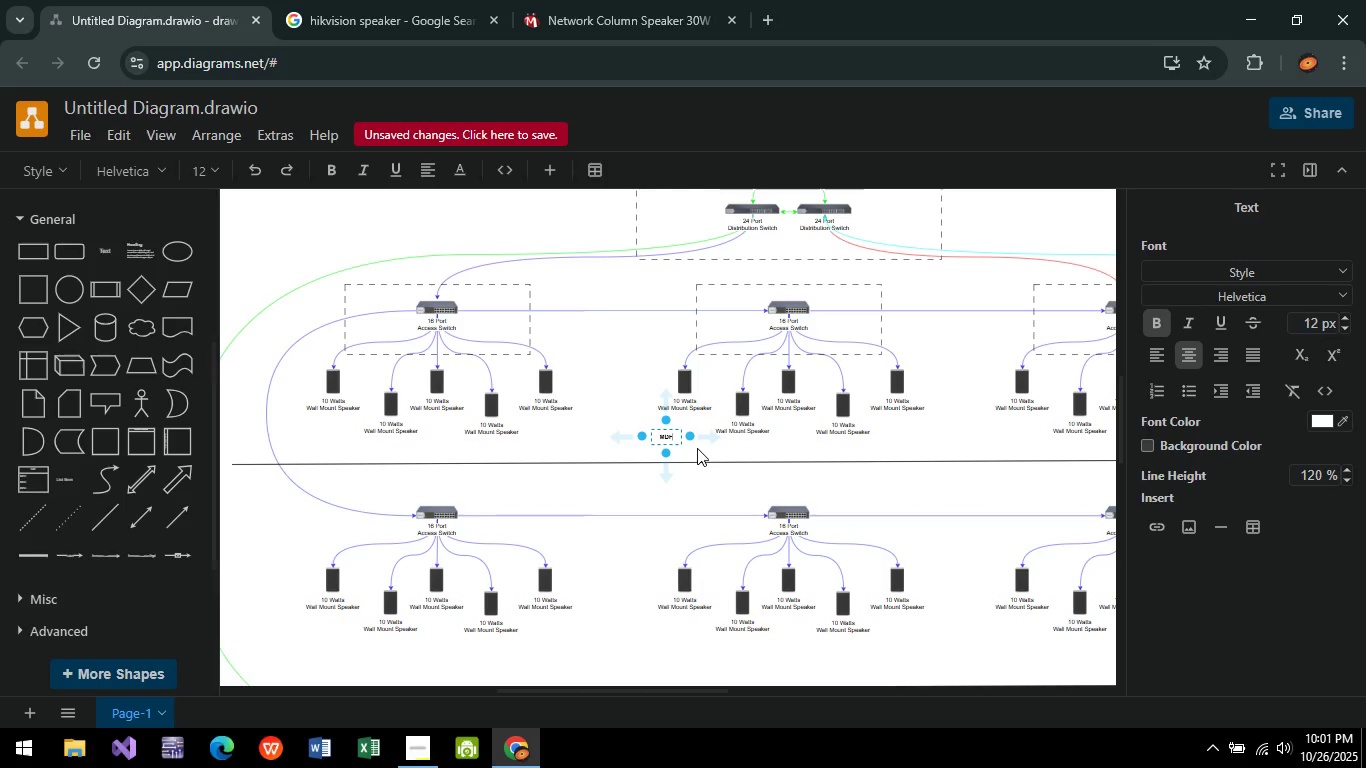 
left_click([697, 448])
 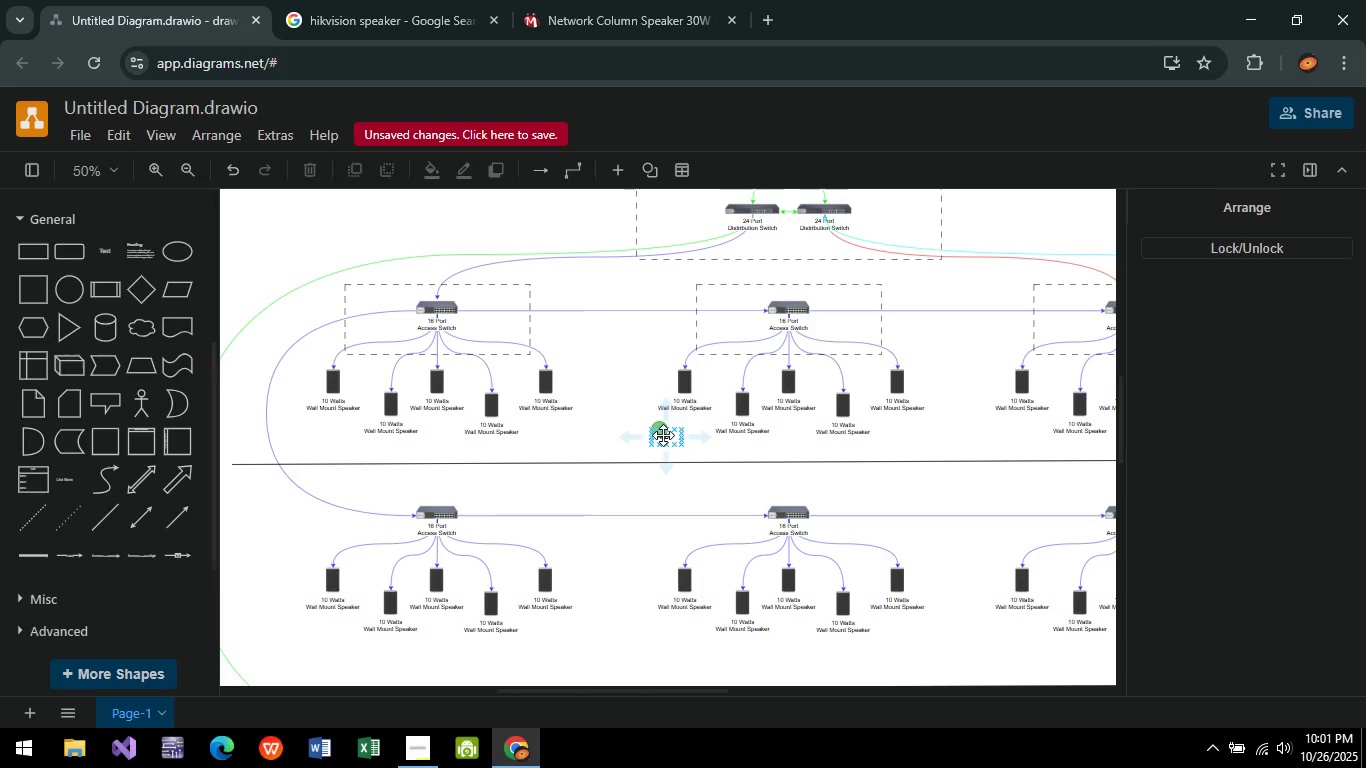 
left_click([663, 435])
 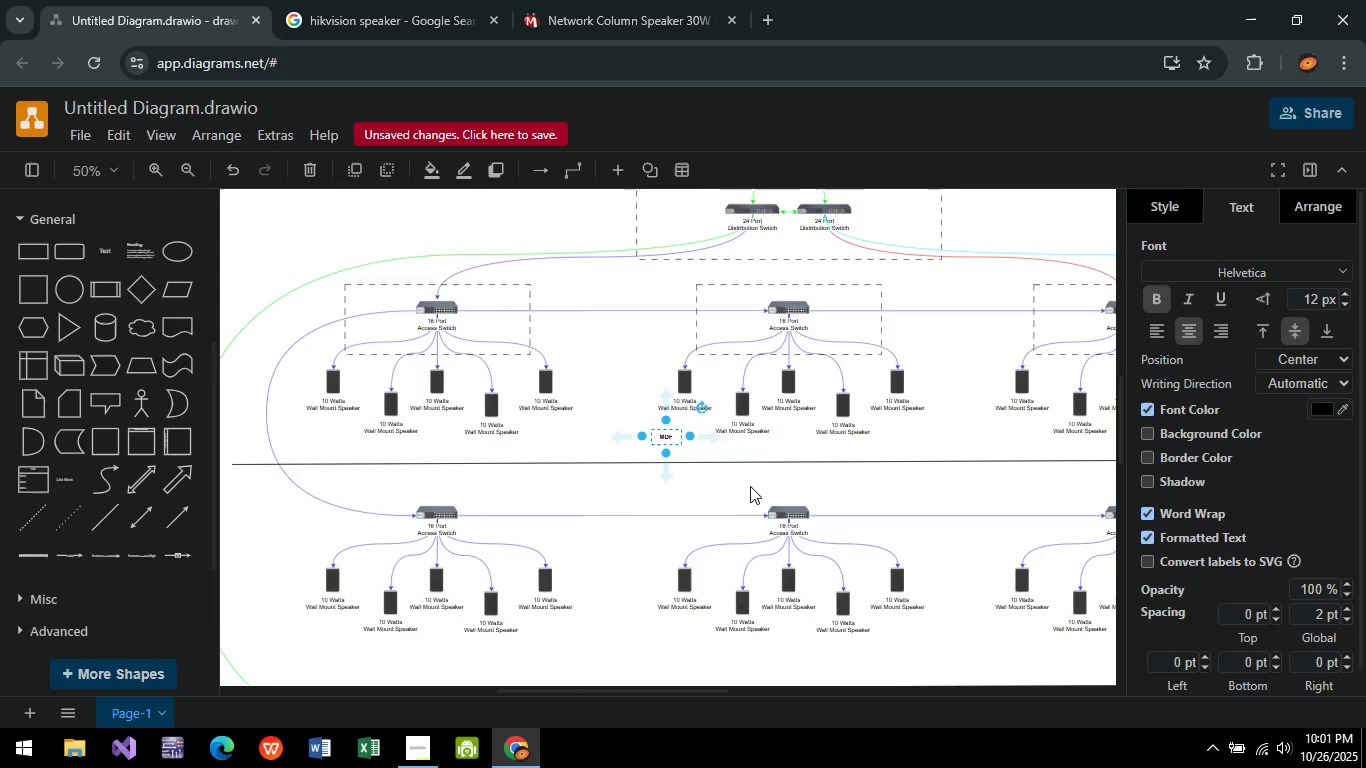 
scroll: coordinate [716, 558], scroll_direction: up, amount: 2.0
 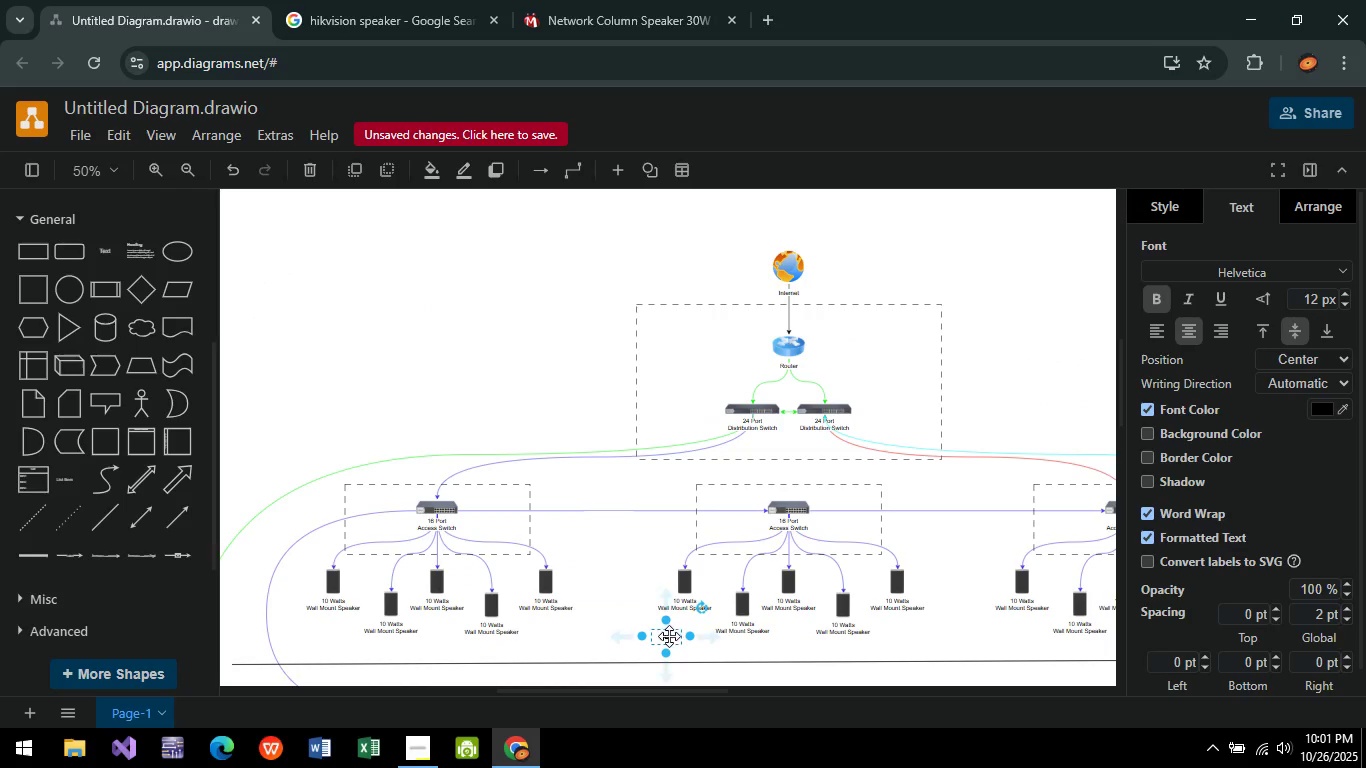 
left_click_drag(start_coordinate=[669, 636], to_coordinate=[656, 318])
 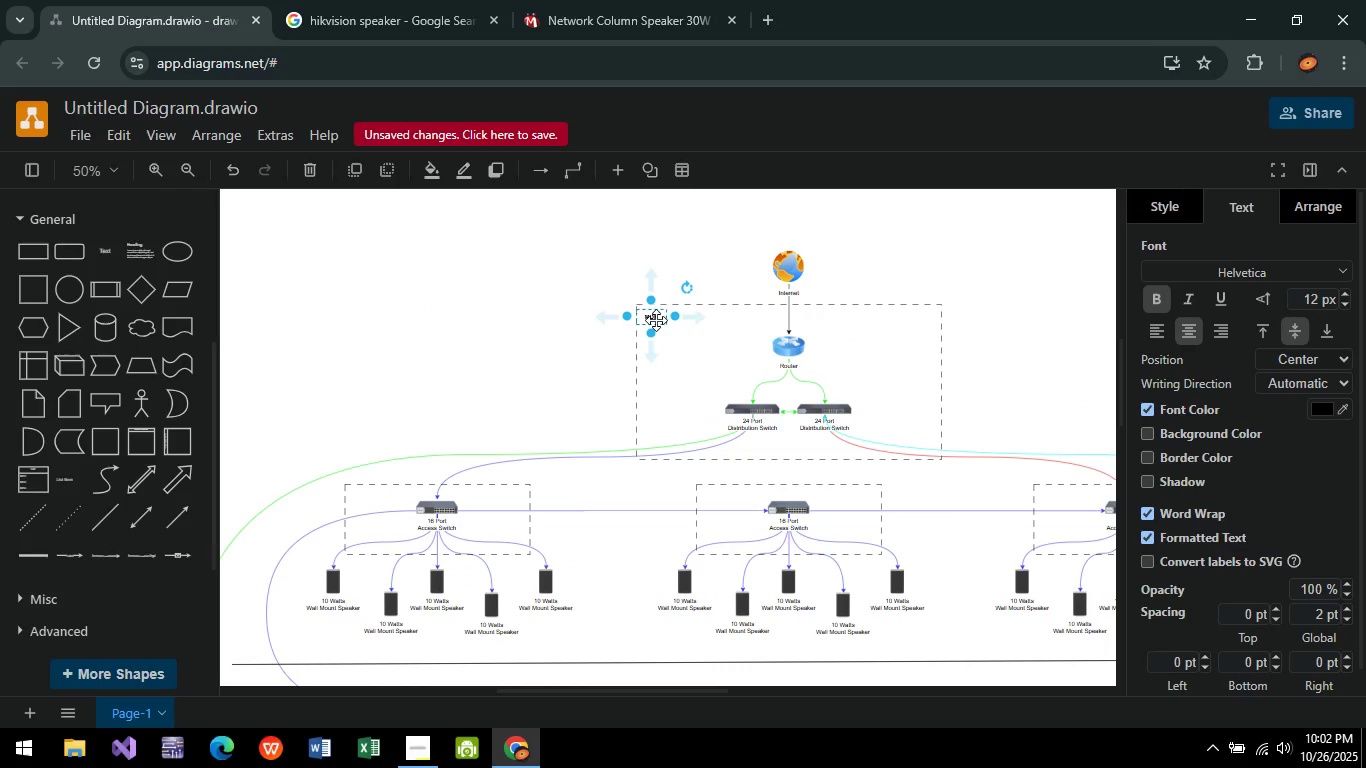 
left_click_drag(start_coordinate=[656, 320], to_coordinate=[656, 315])
 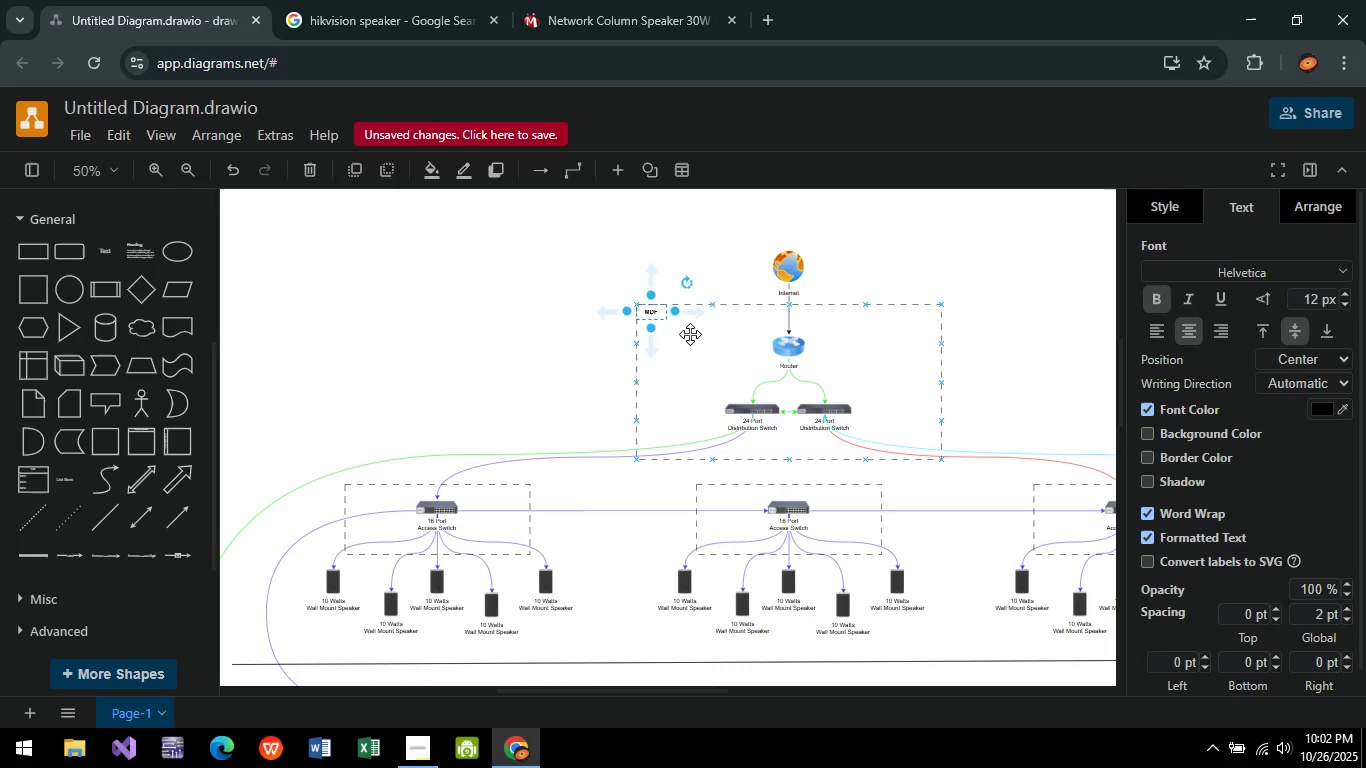 
left_click([690, 334])
 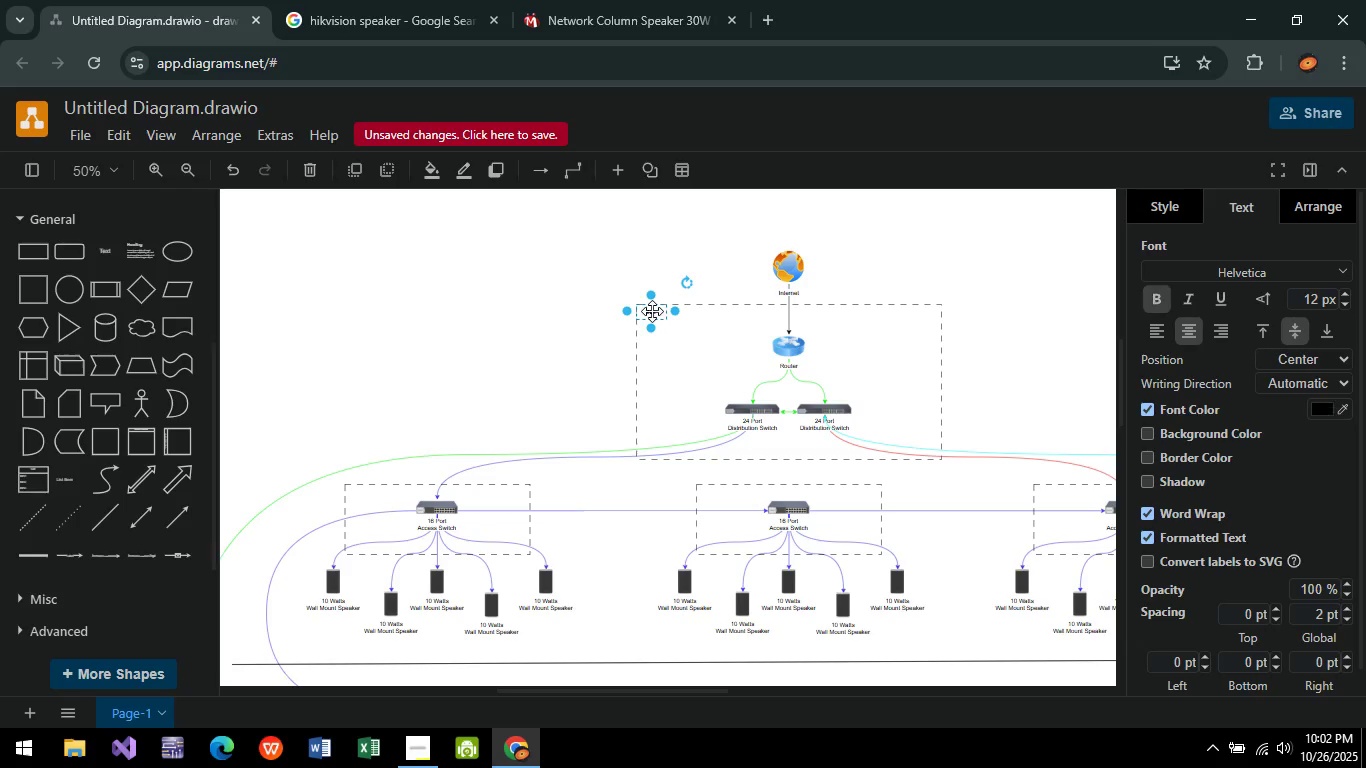 
left_click([652, 311])
 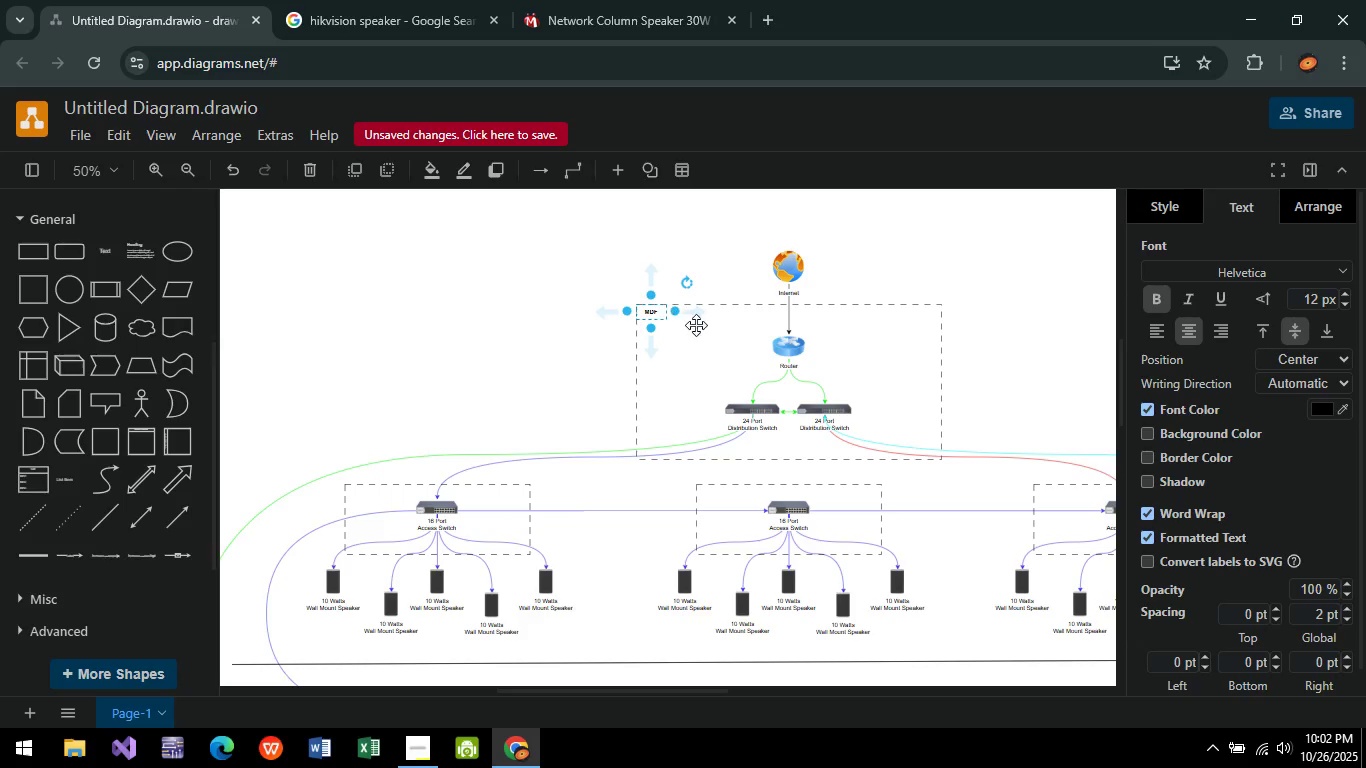 
key(Control+C)
 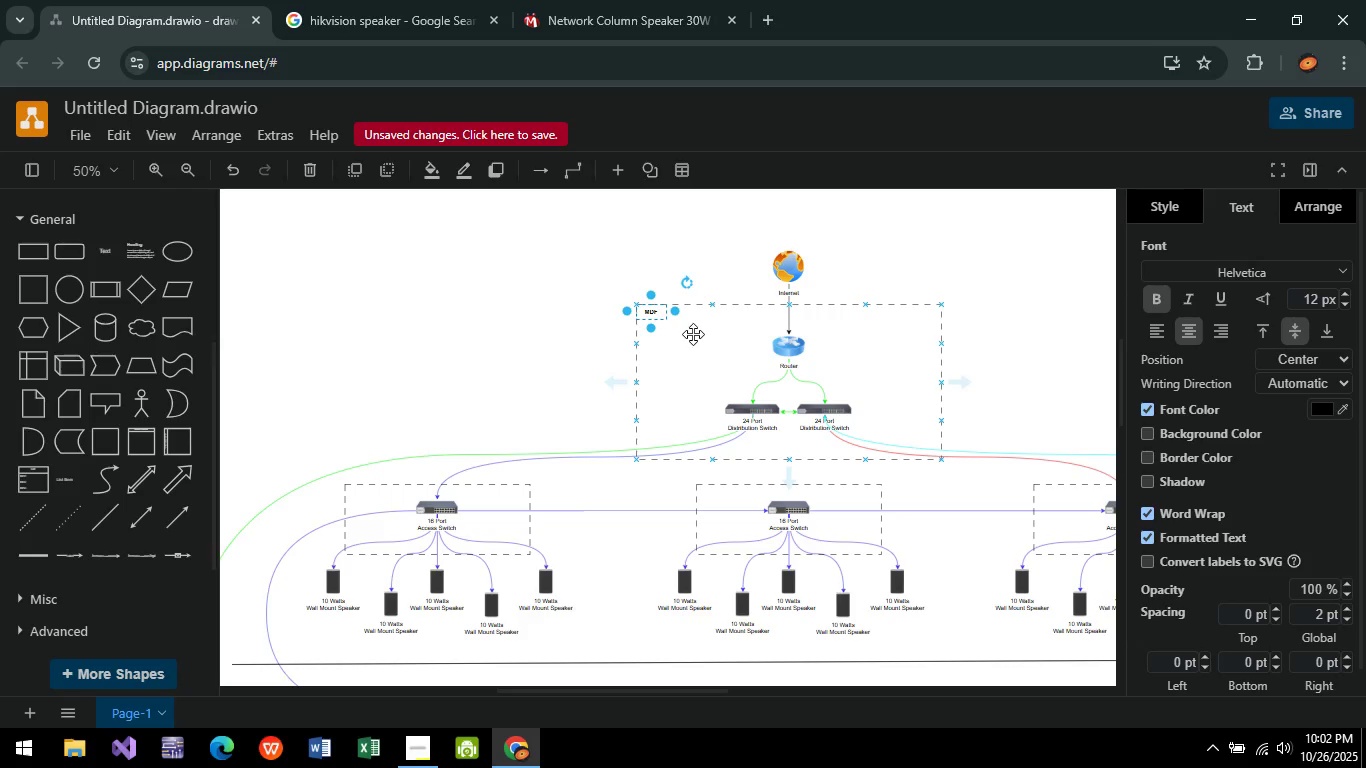 
key(Control+V)
 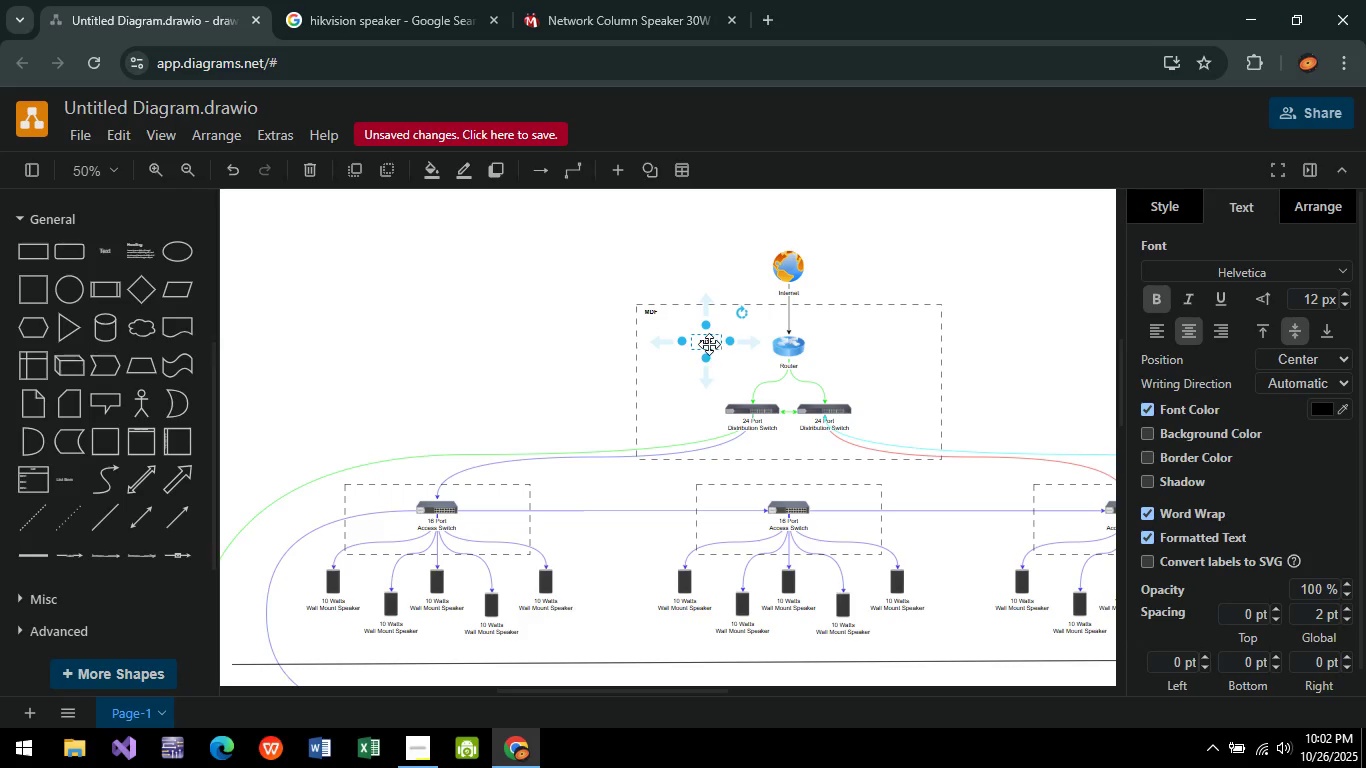 
left_click_drag(start_coordinate=[709, 344], to_coordinate=[871, 337])
 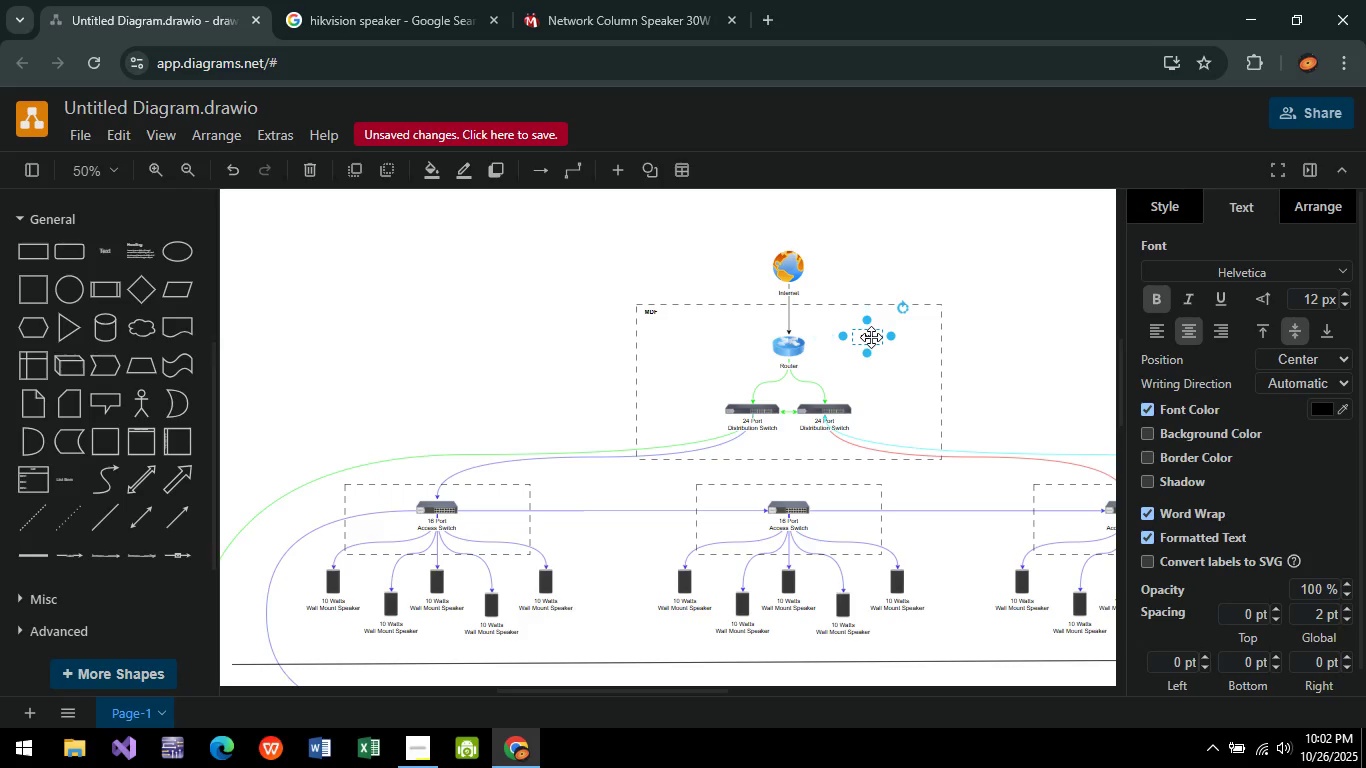 
double_click([871, 337])
 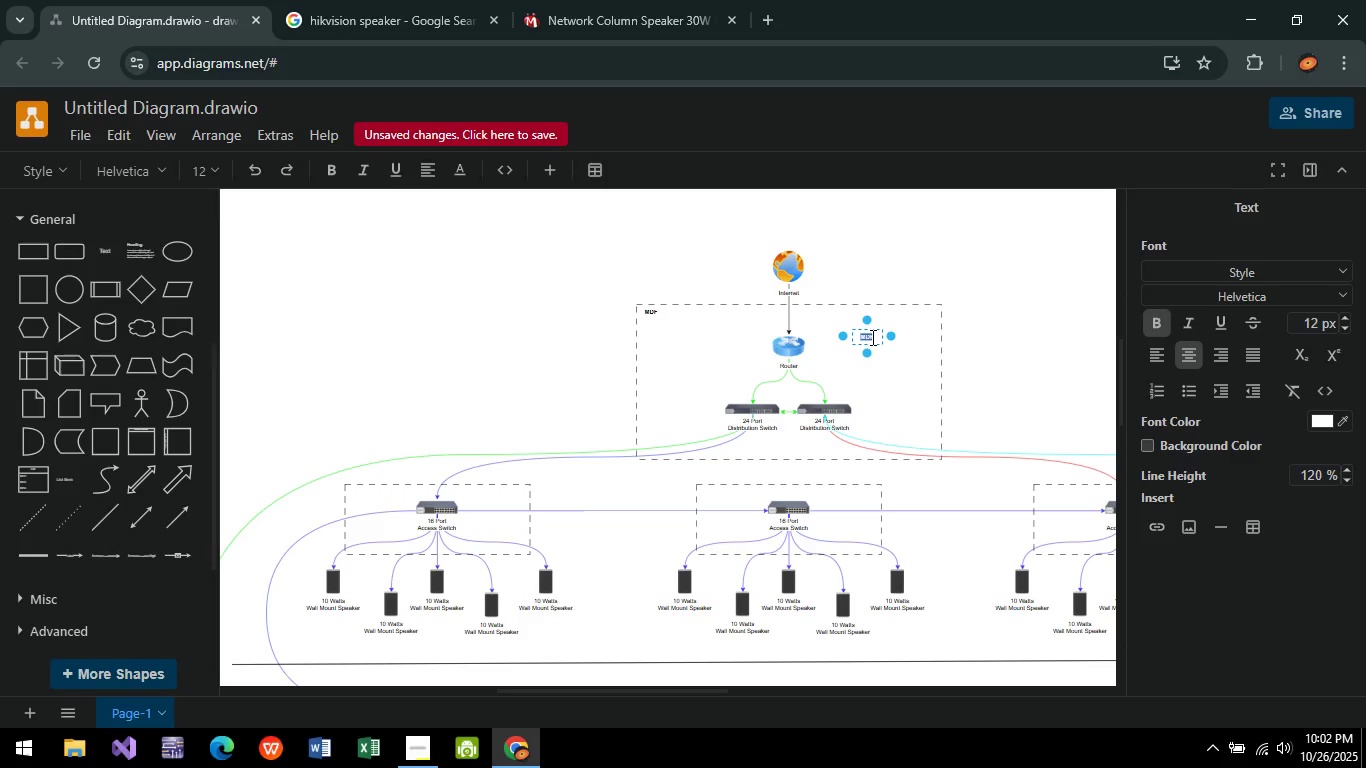 
type(12U)
 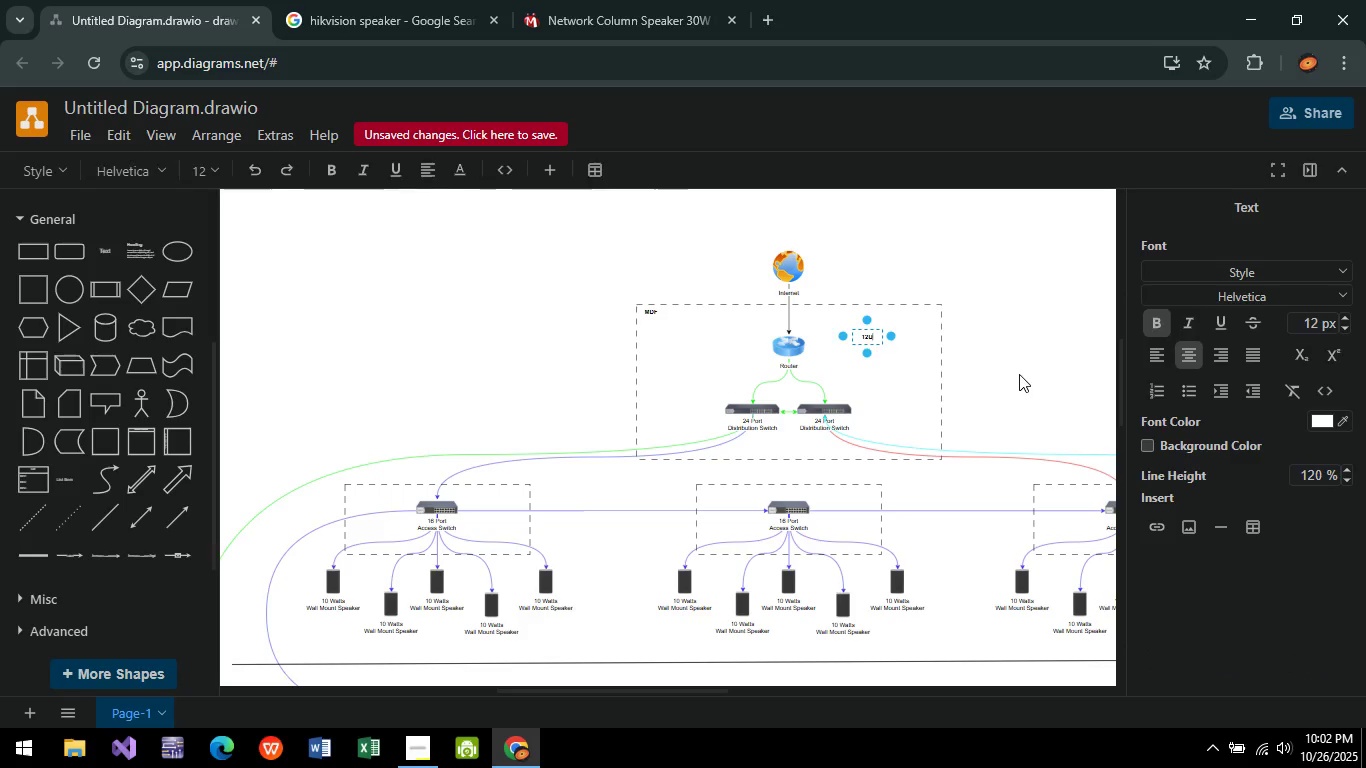 
left_click([1019, 374])
 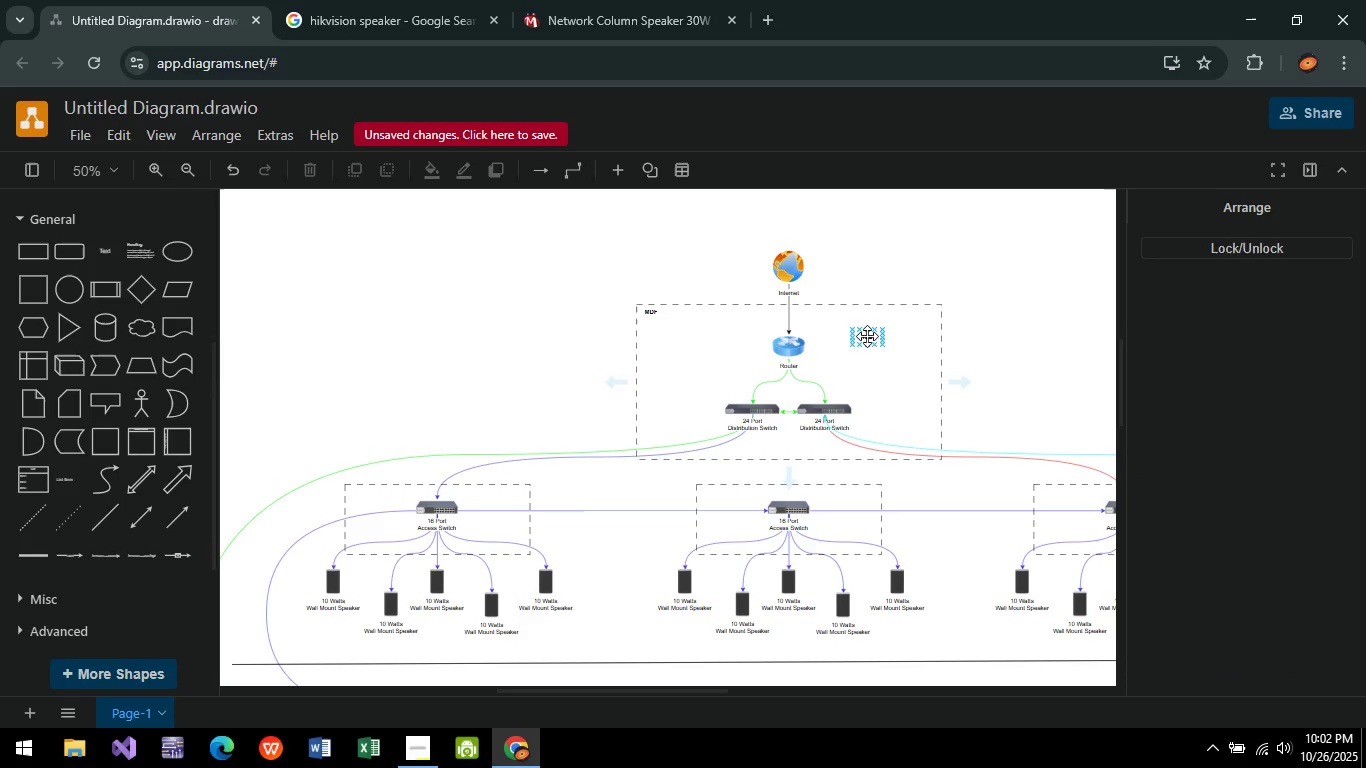 
left_click([867, 336])
 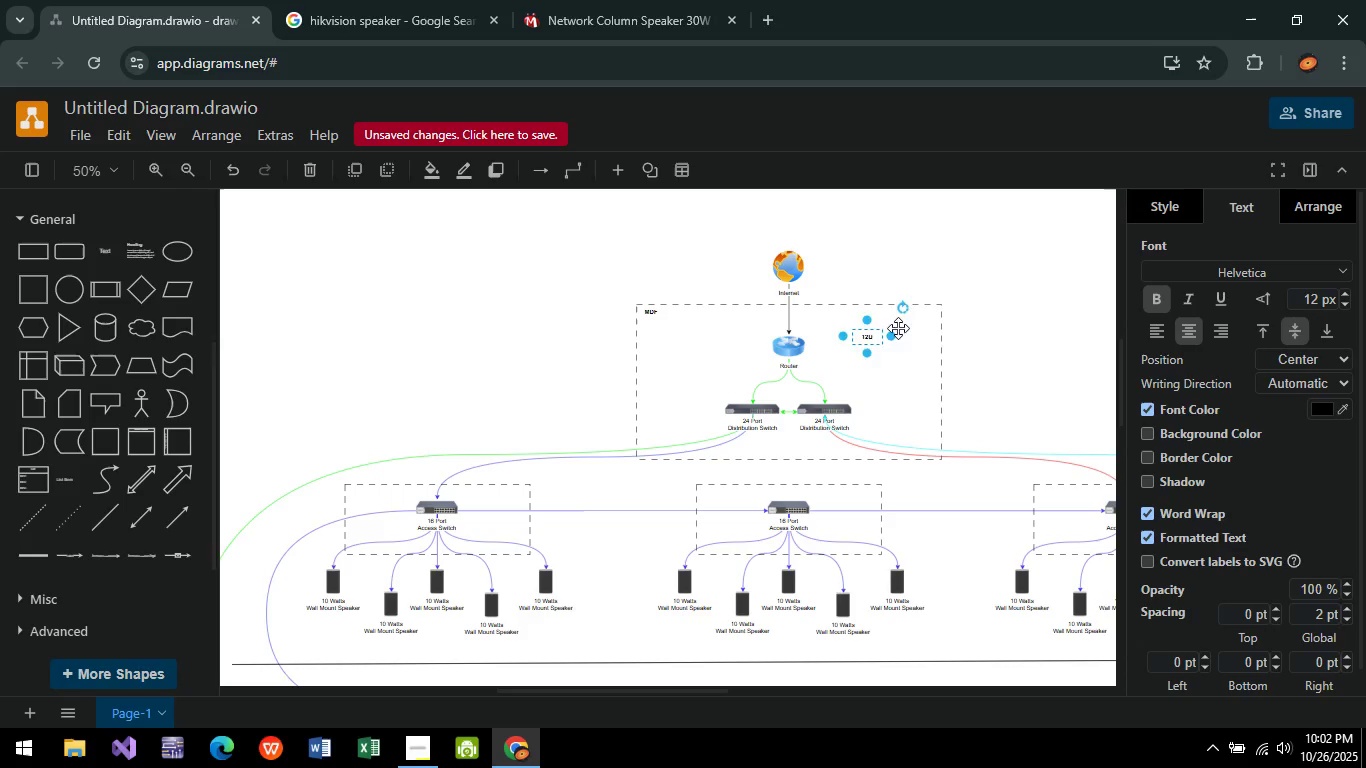 
left_click_drag(start_coordinate=[867, 337], to_coordinate=[925, 312])
 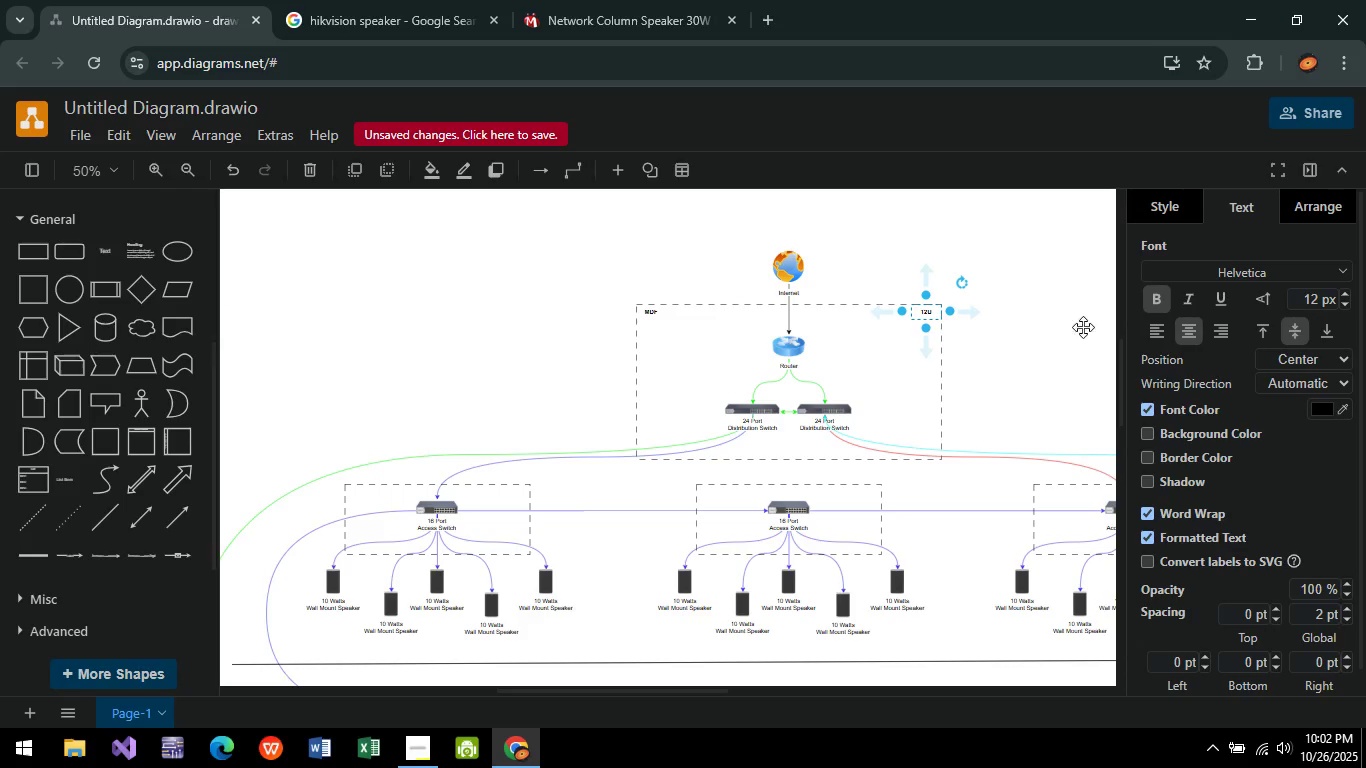 
left_click([1095, 327])
 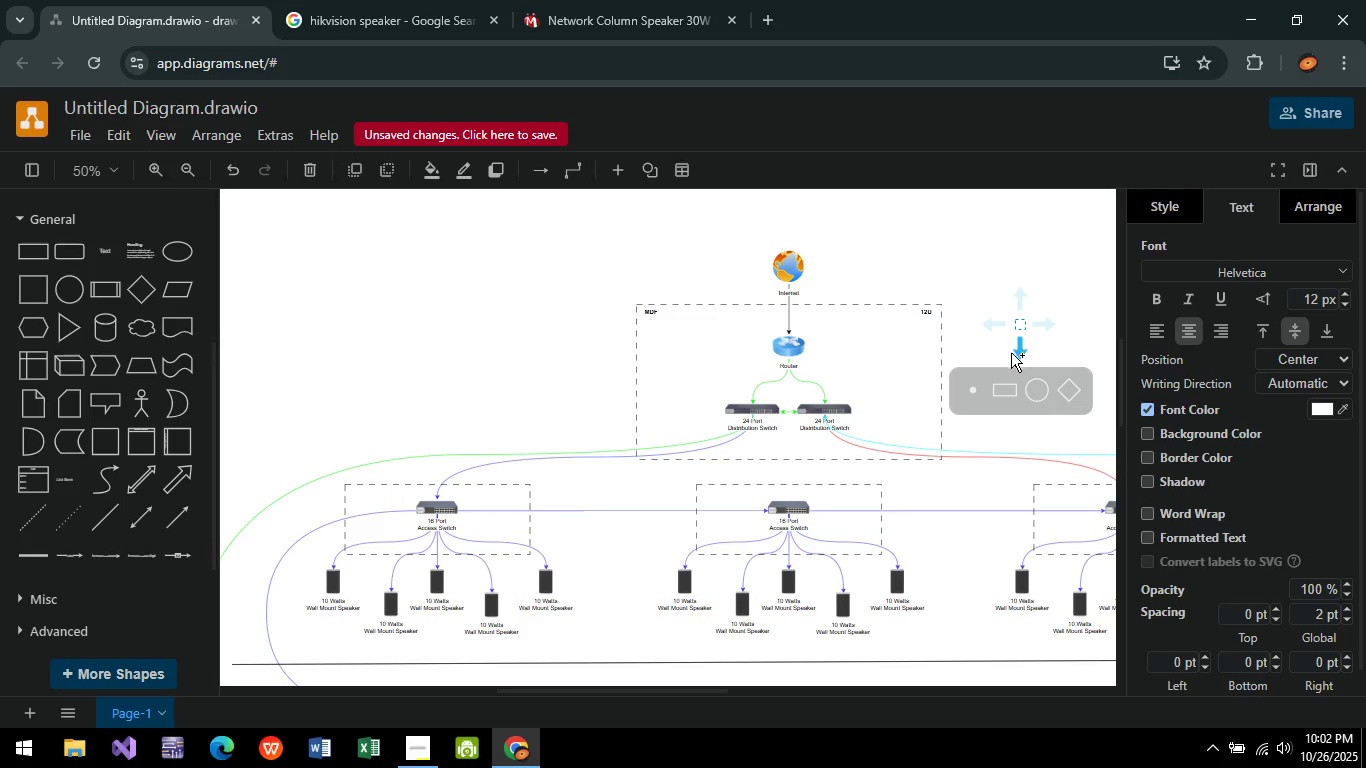 
key(Delete)
 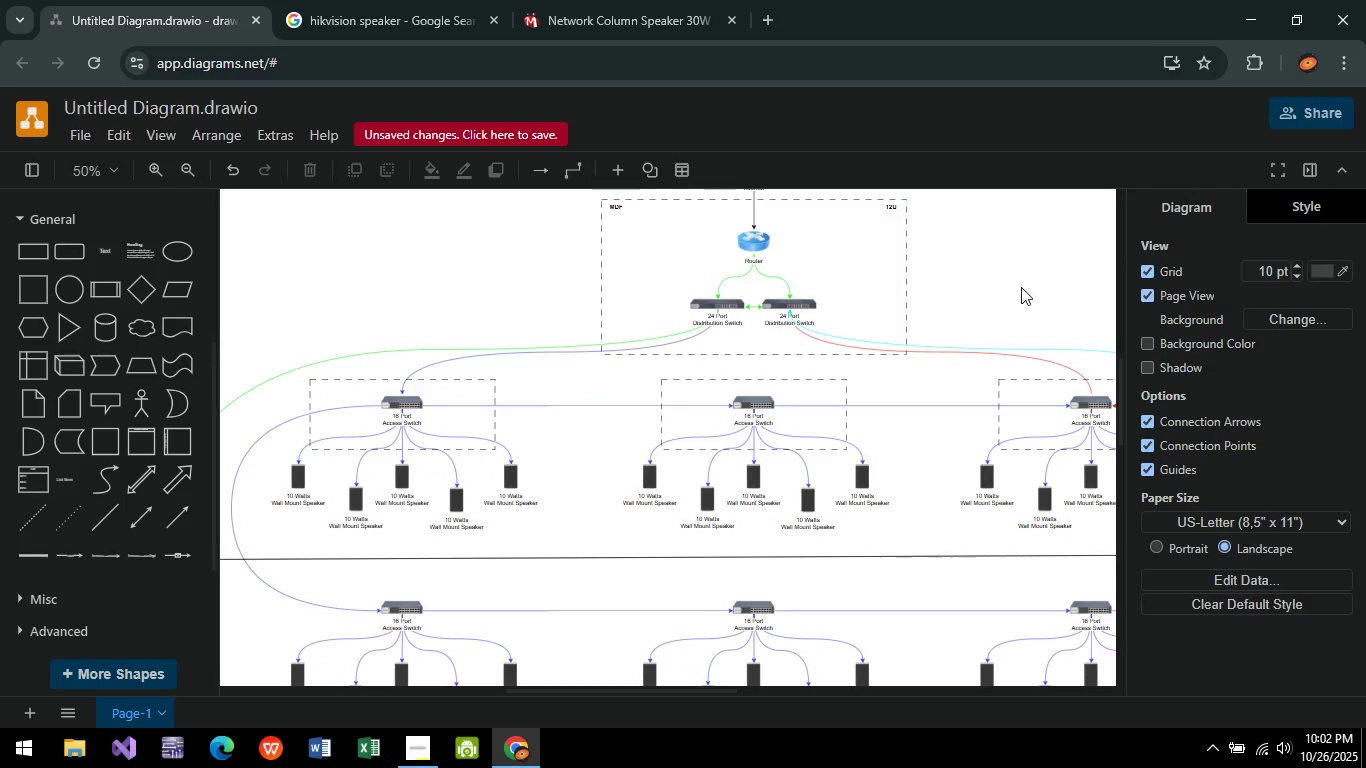 
wait(7.87)
 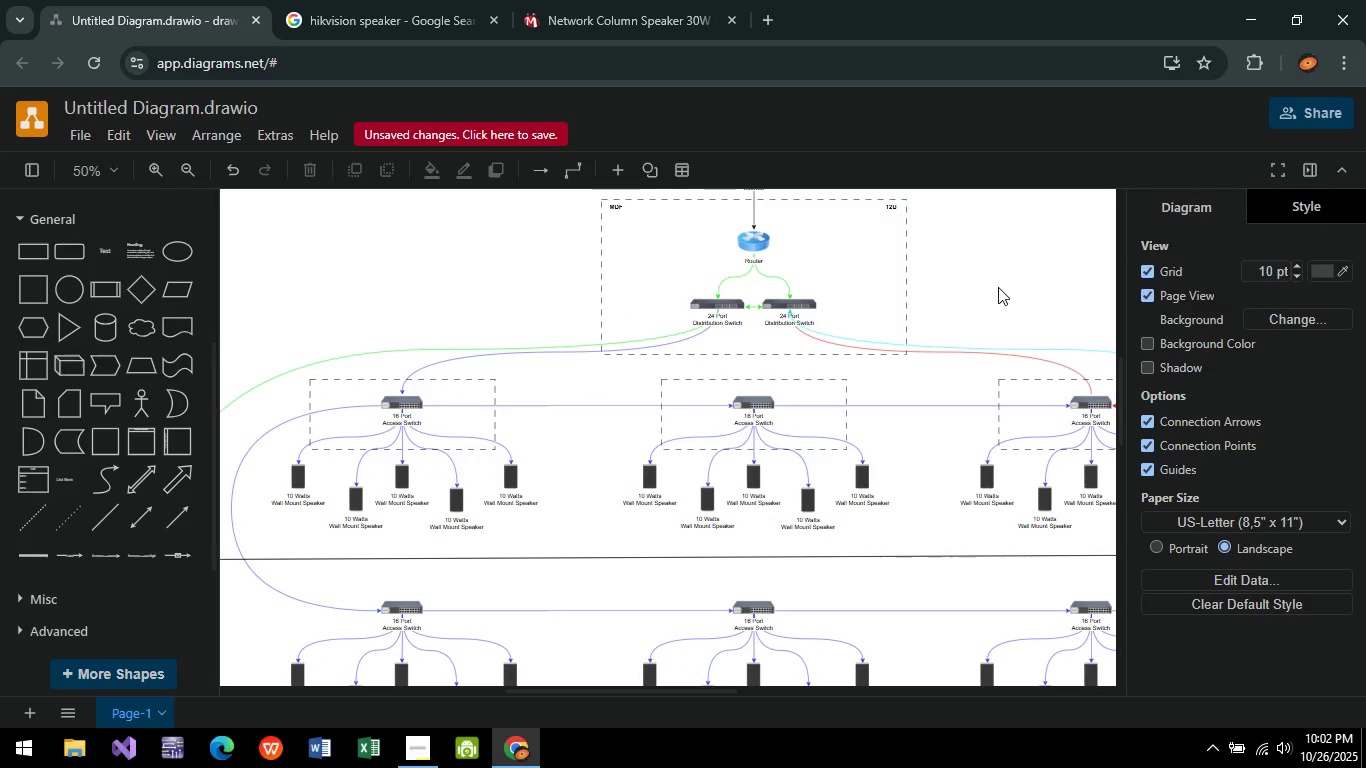 
scroll: coordinate [103, 326], scroll_direction: up, amount: 5.0
 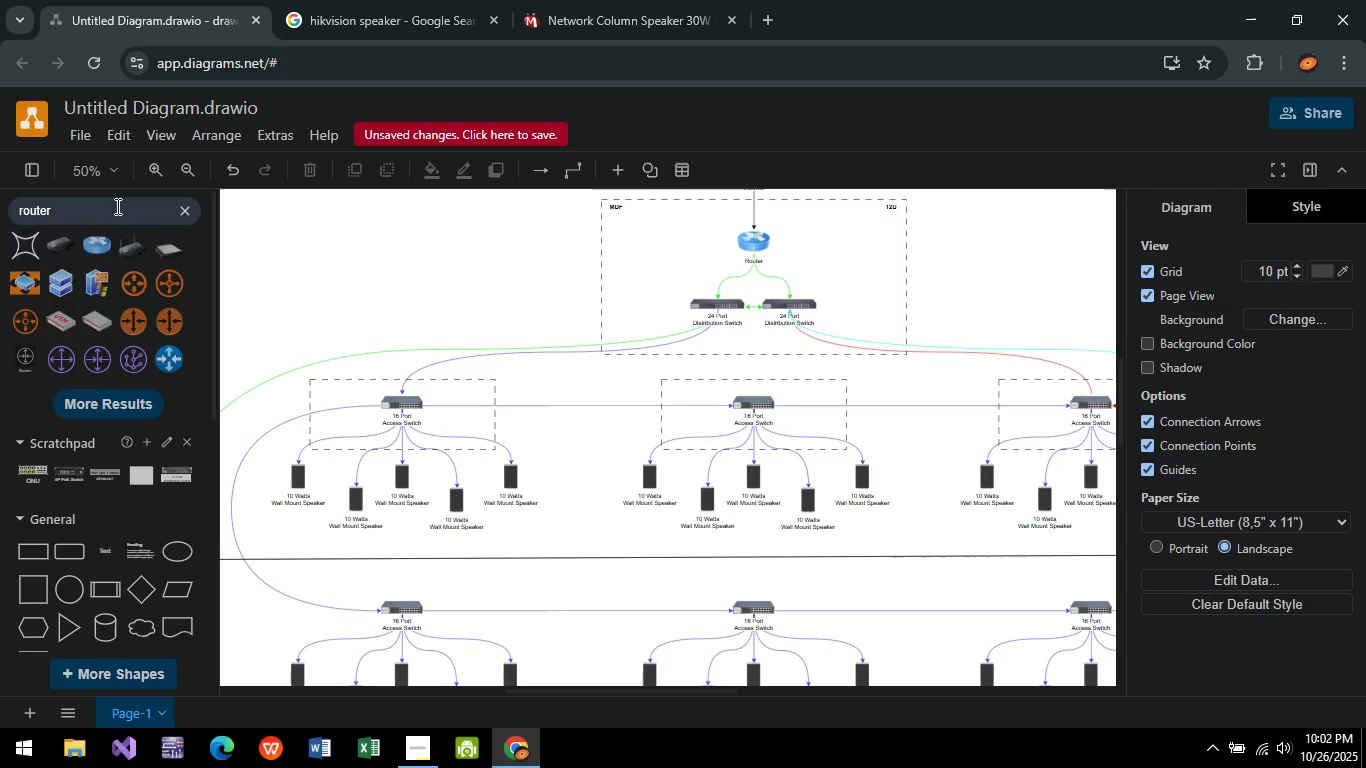 
left_click([116, 206])
 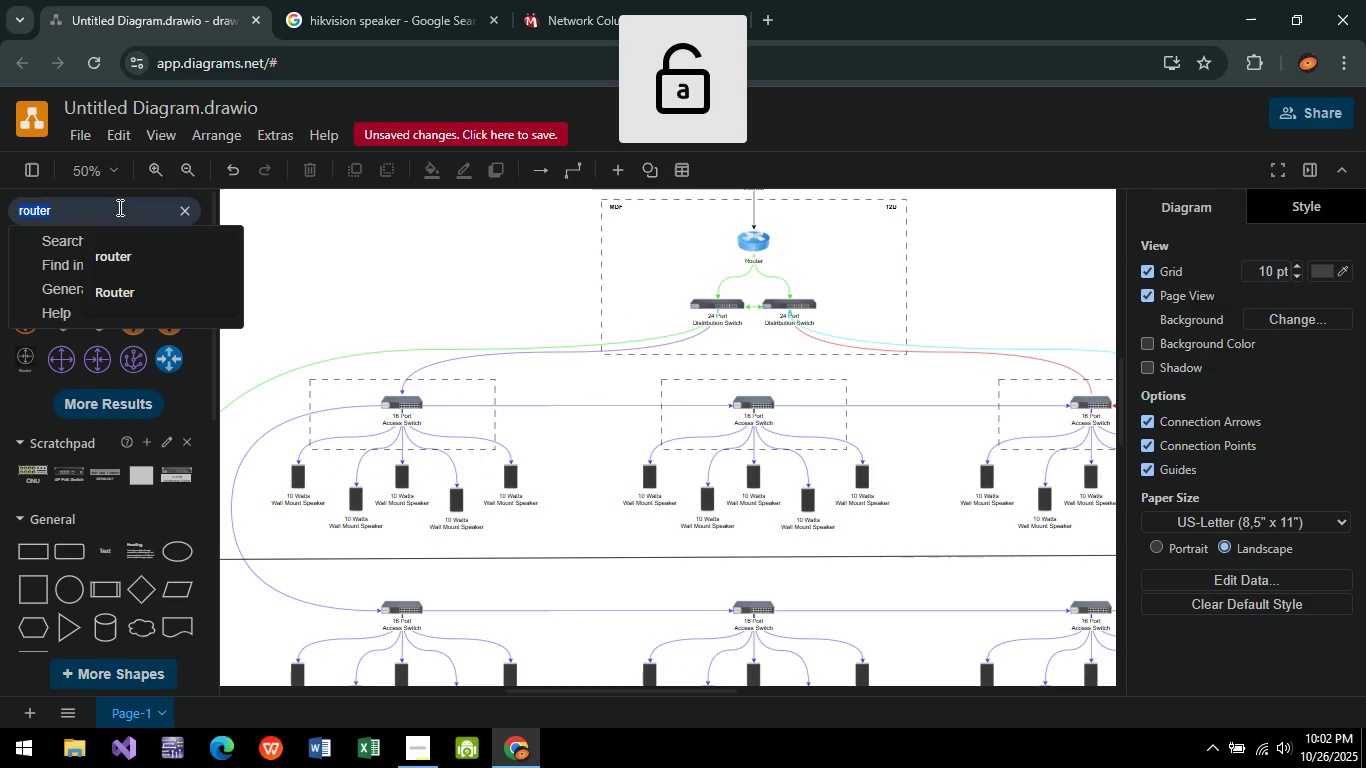 
type(uos)
key(Backspace)
key(Backspace)
type(ps)
 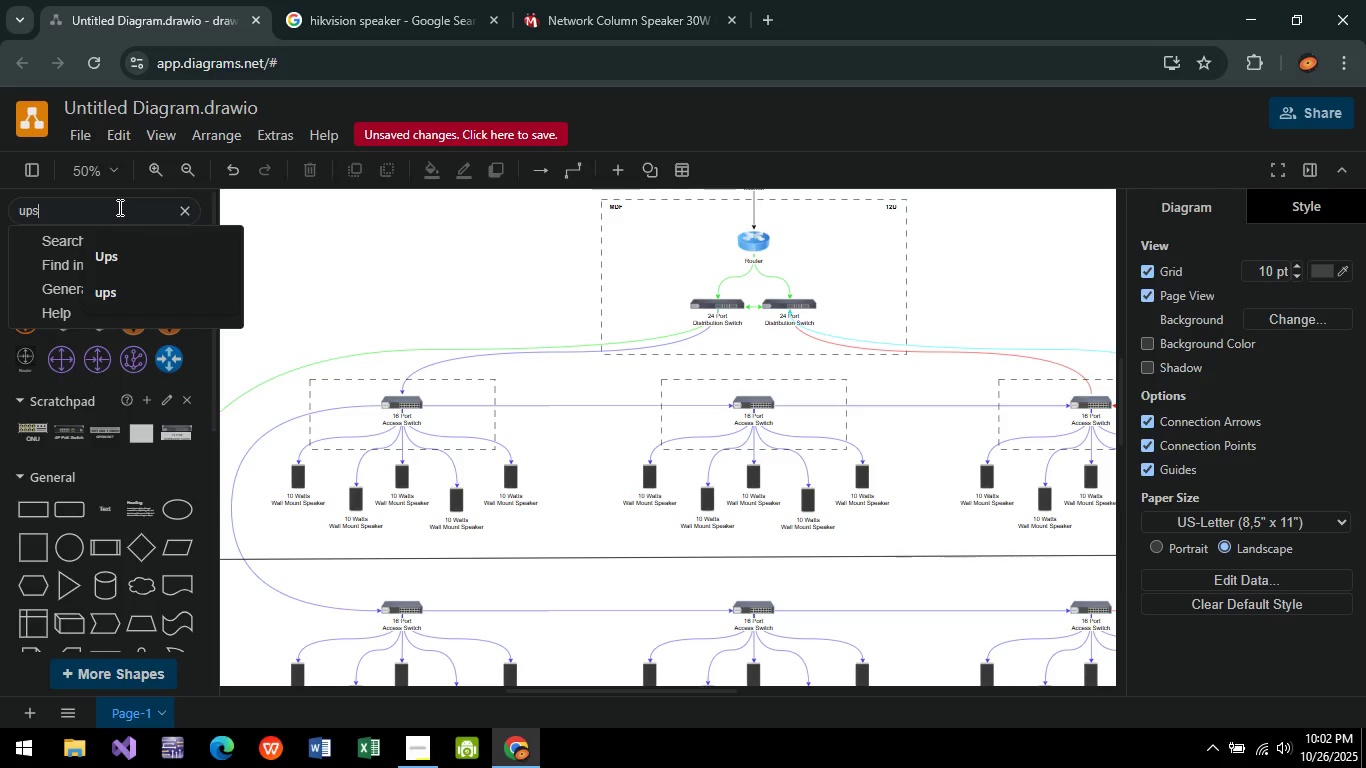 
key(Enter)
 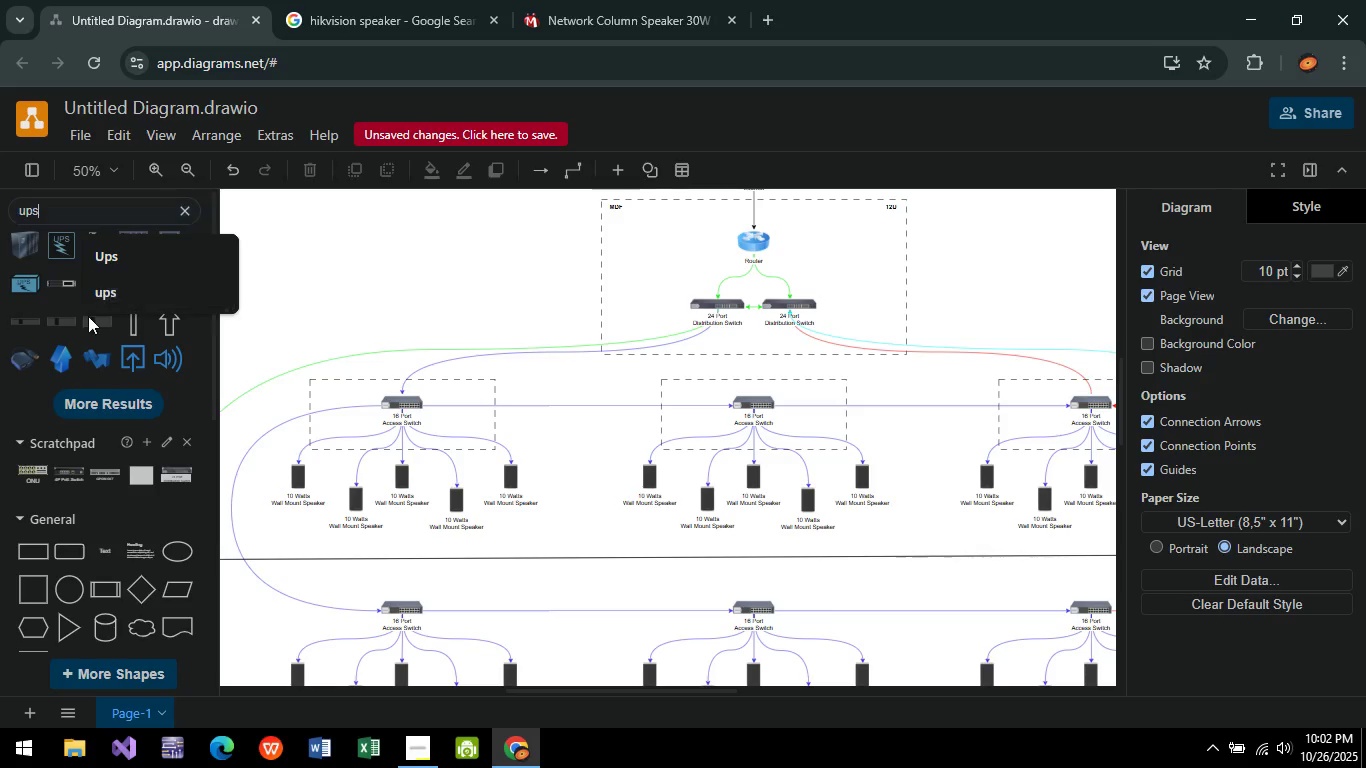 
left_click([57, 248])
 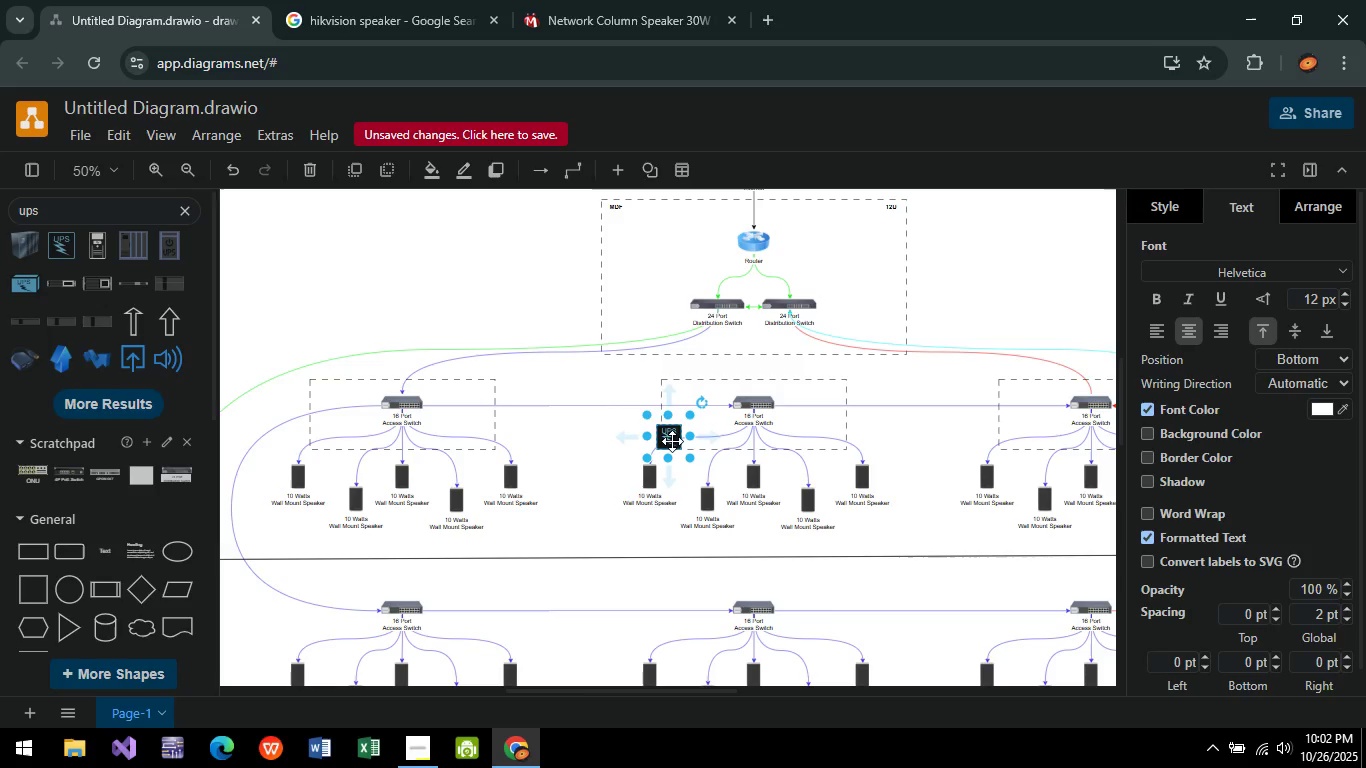 
left_click_drag(start_coordinate=[672, 441], to_coordinate=[515, 289])
 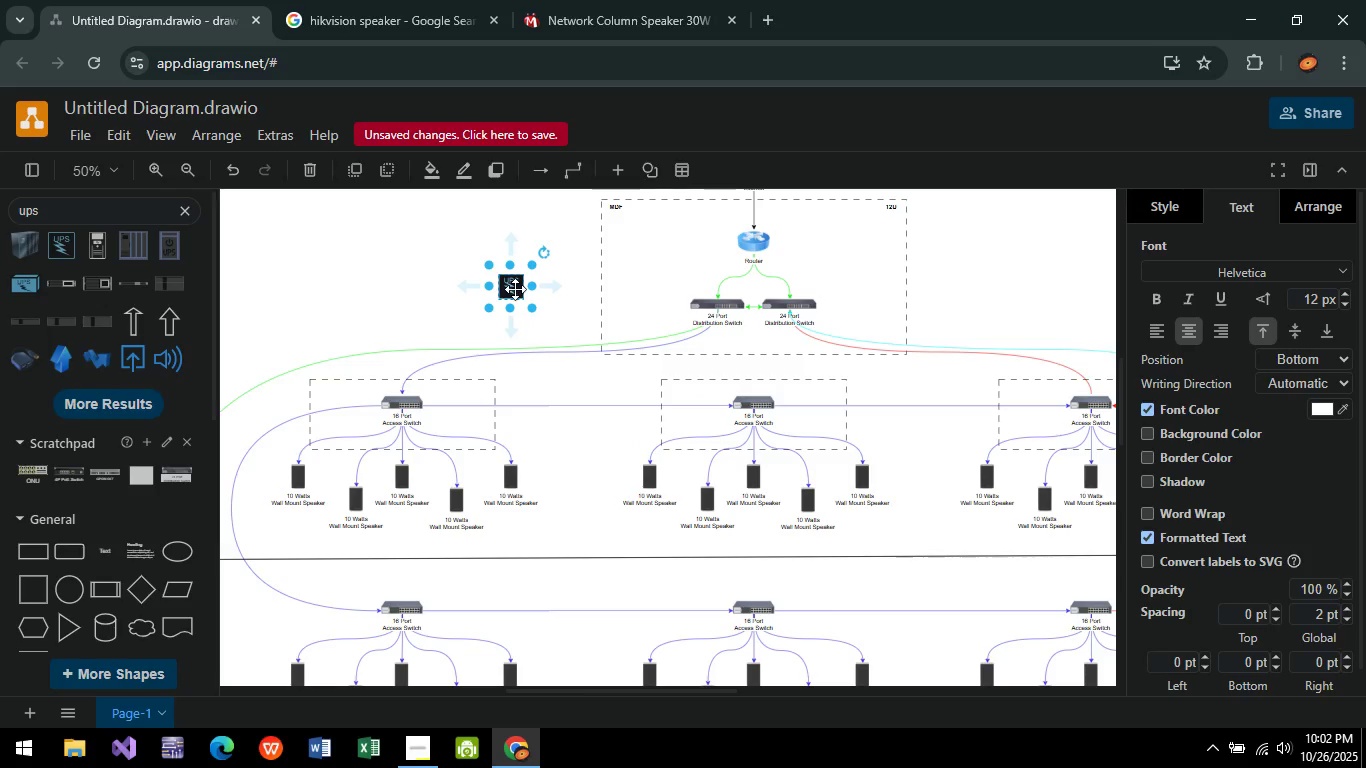 
left_click([515, 289])
 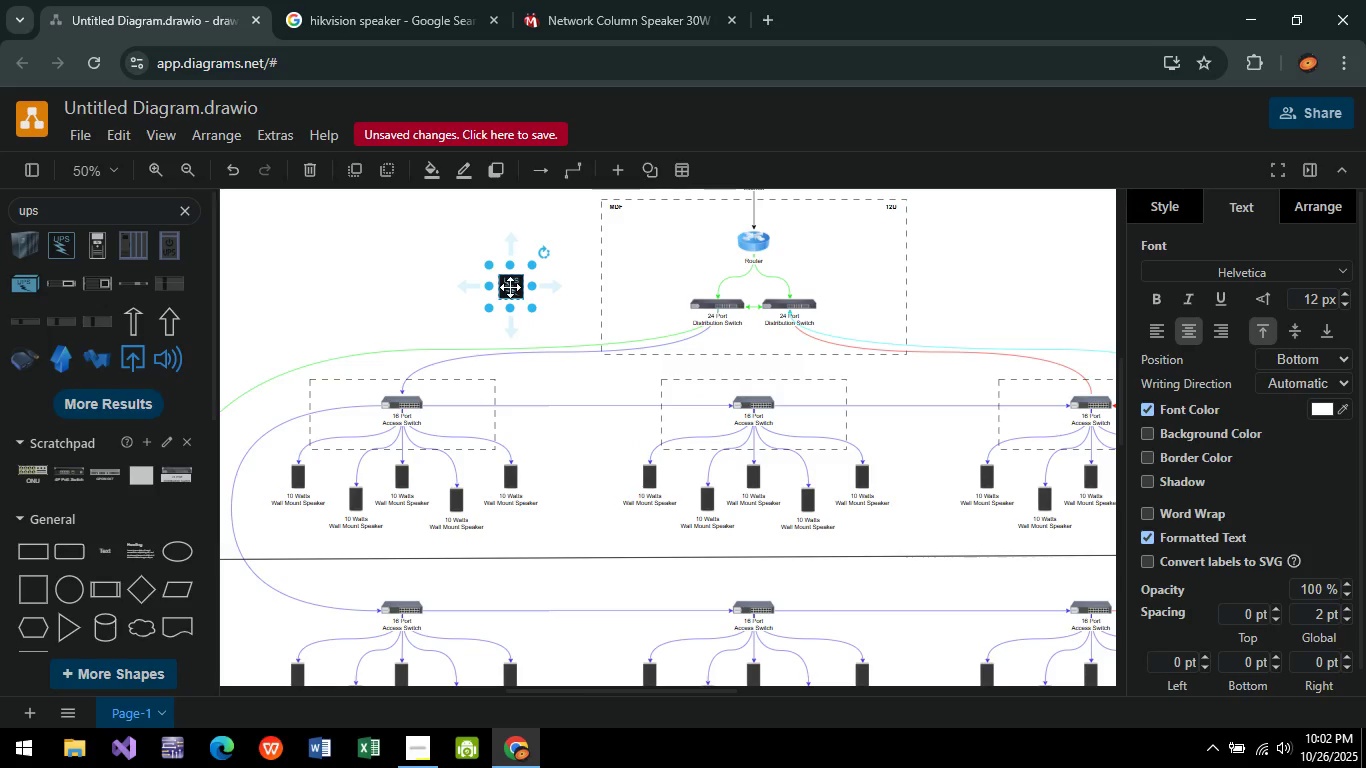 
key(Enter)
 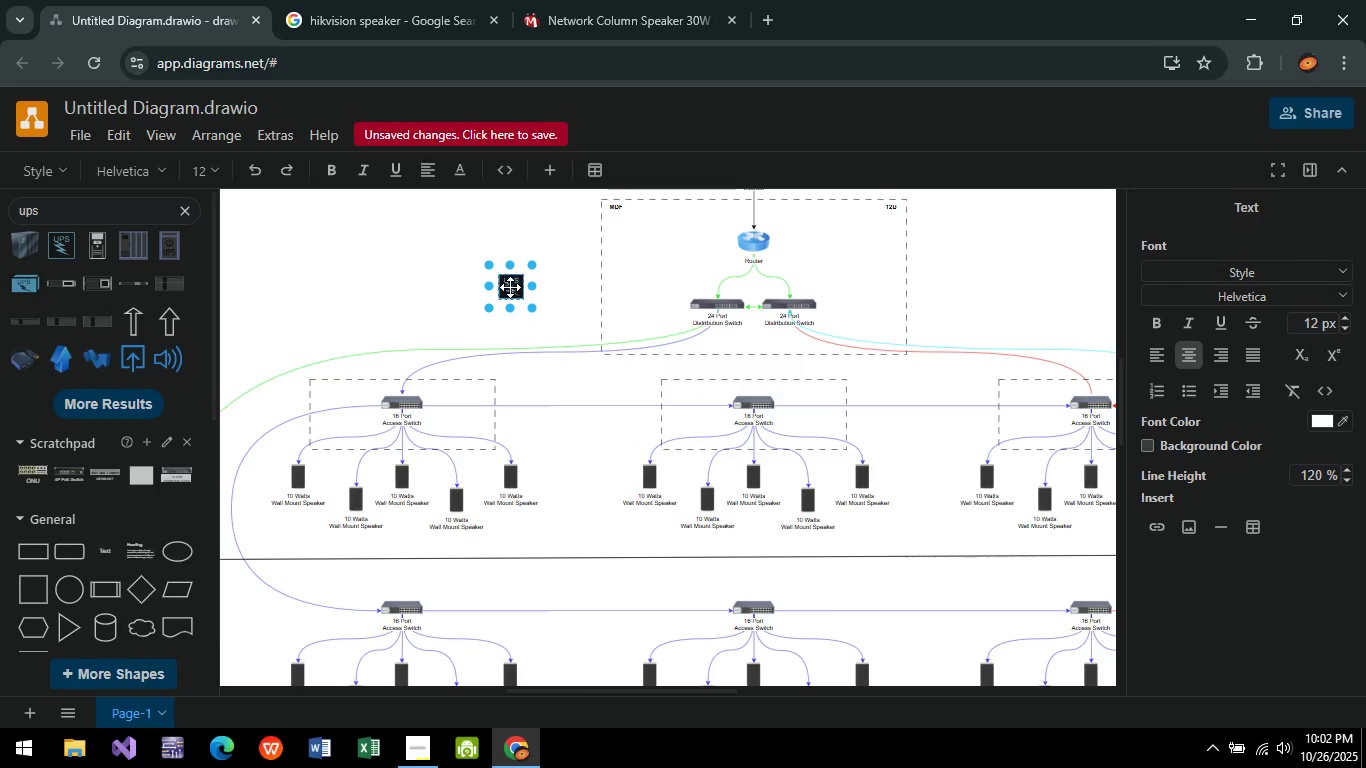 
type(10Kva)
 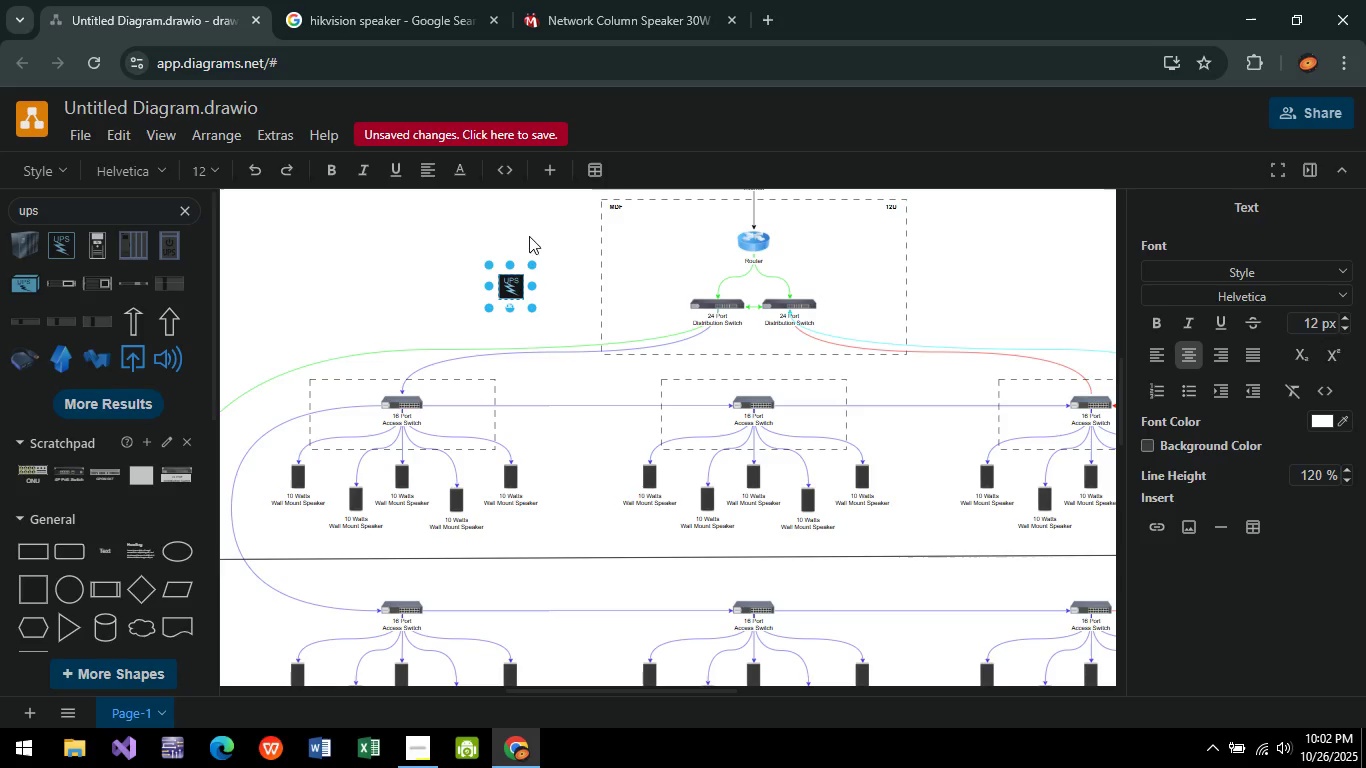 
left_click([525, 231])
 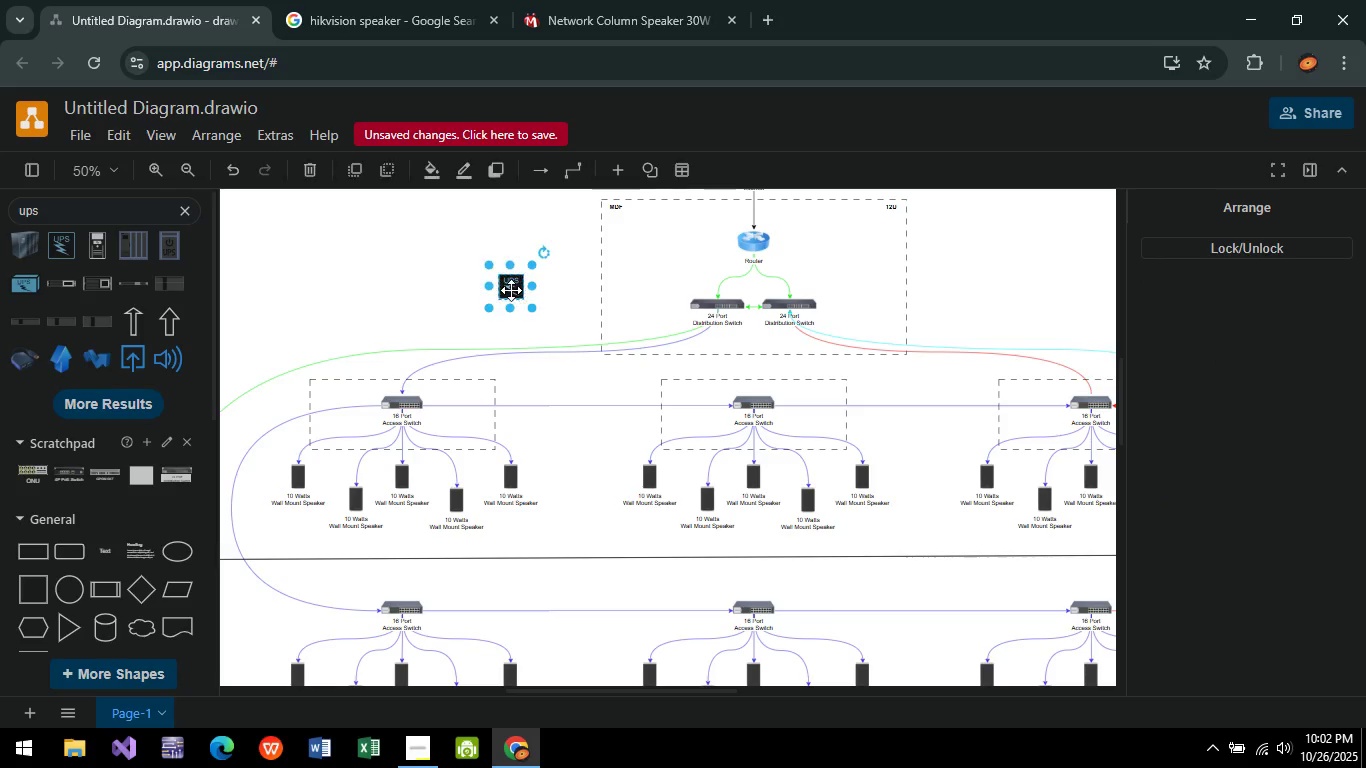 
left_click([511, 290])
 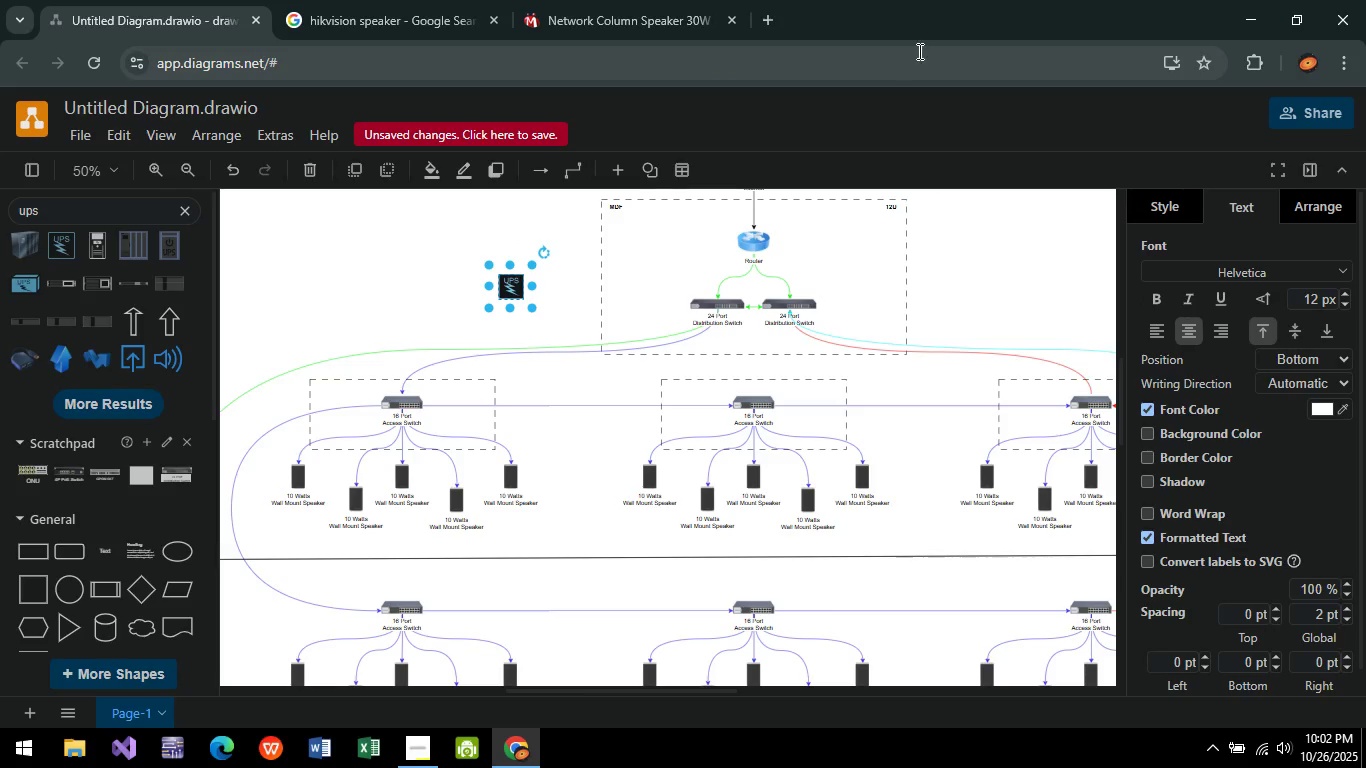 
left_click([1157, 204])
 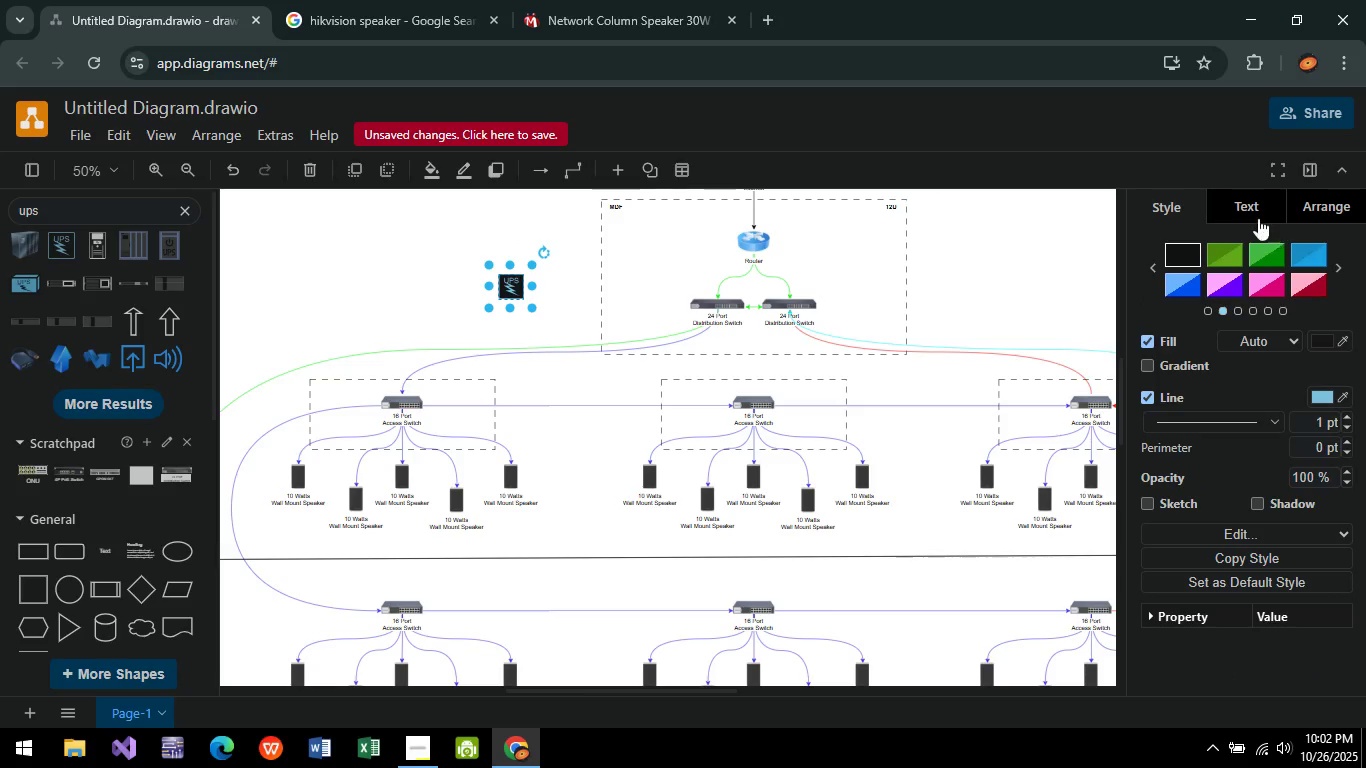 
left_click([1251, 212])
 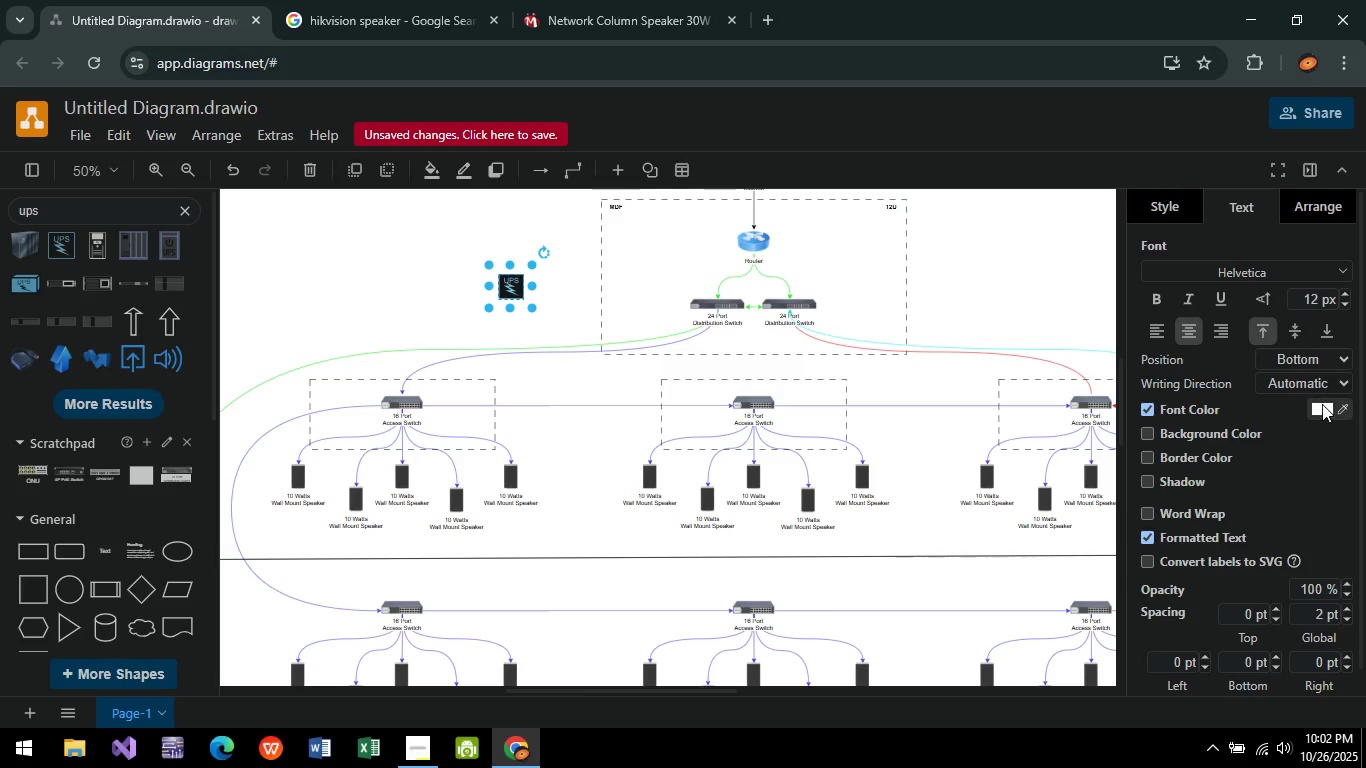 
left_click([1322, 404])
 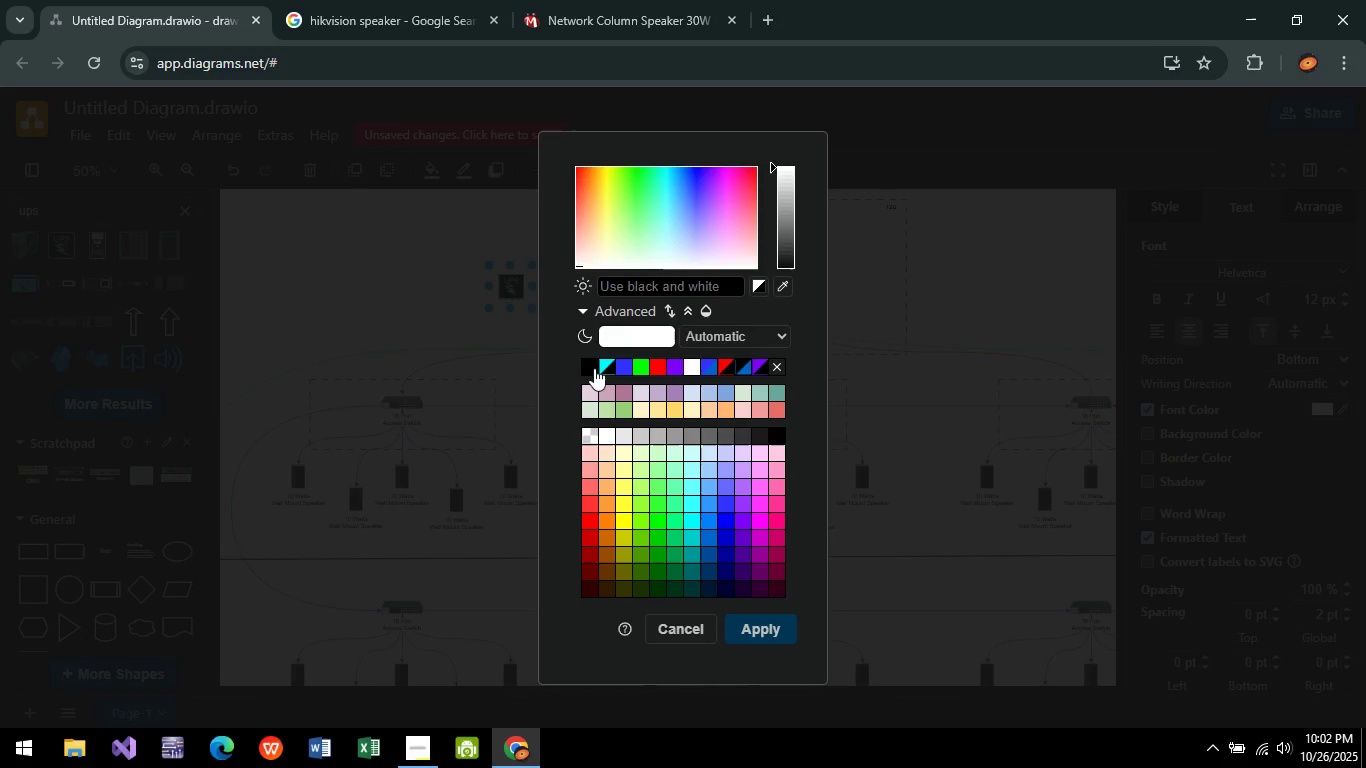 
left_click([593, 369])
 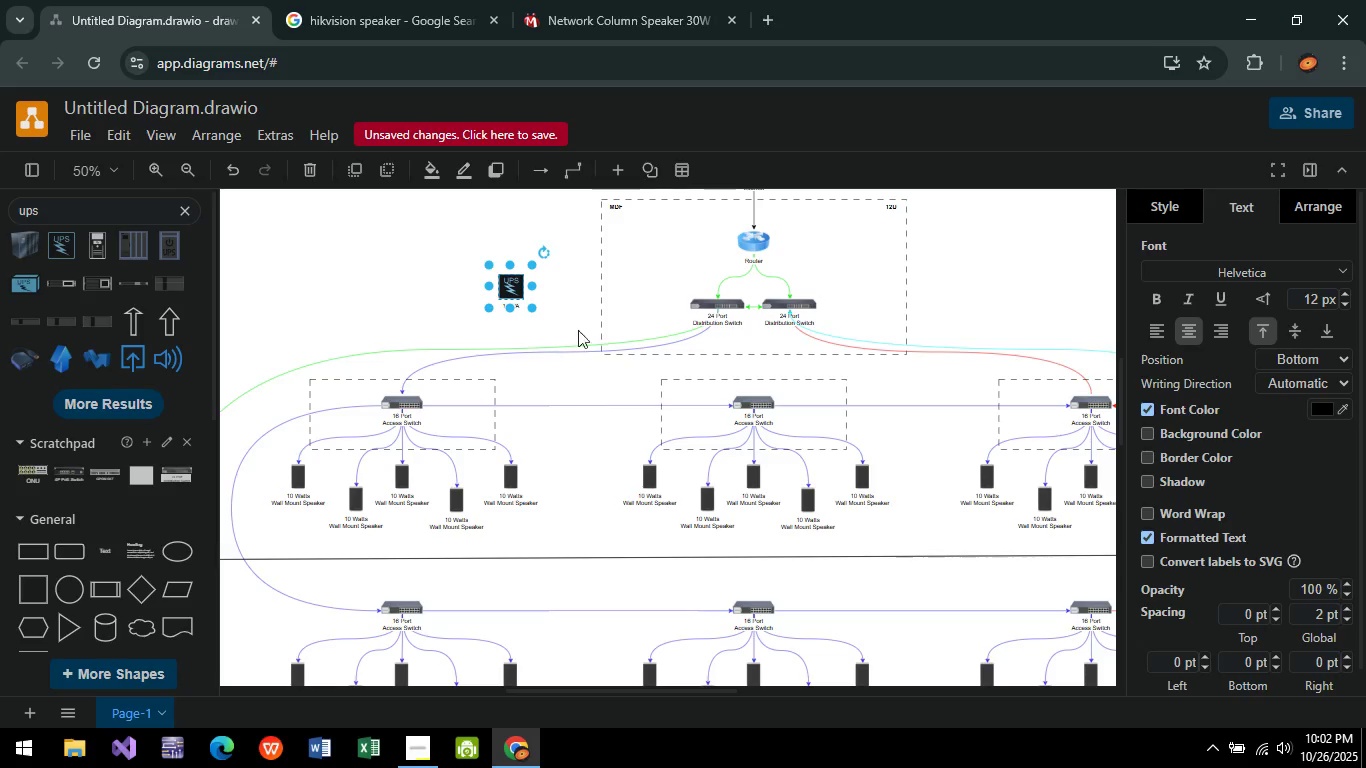 
left_click([683, 248])
 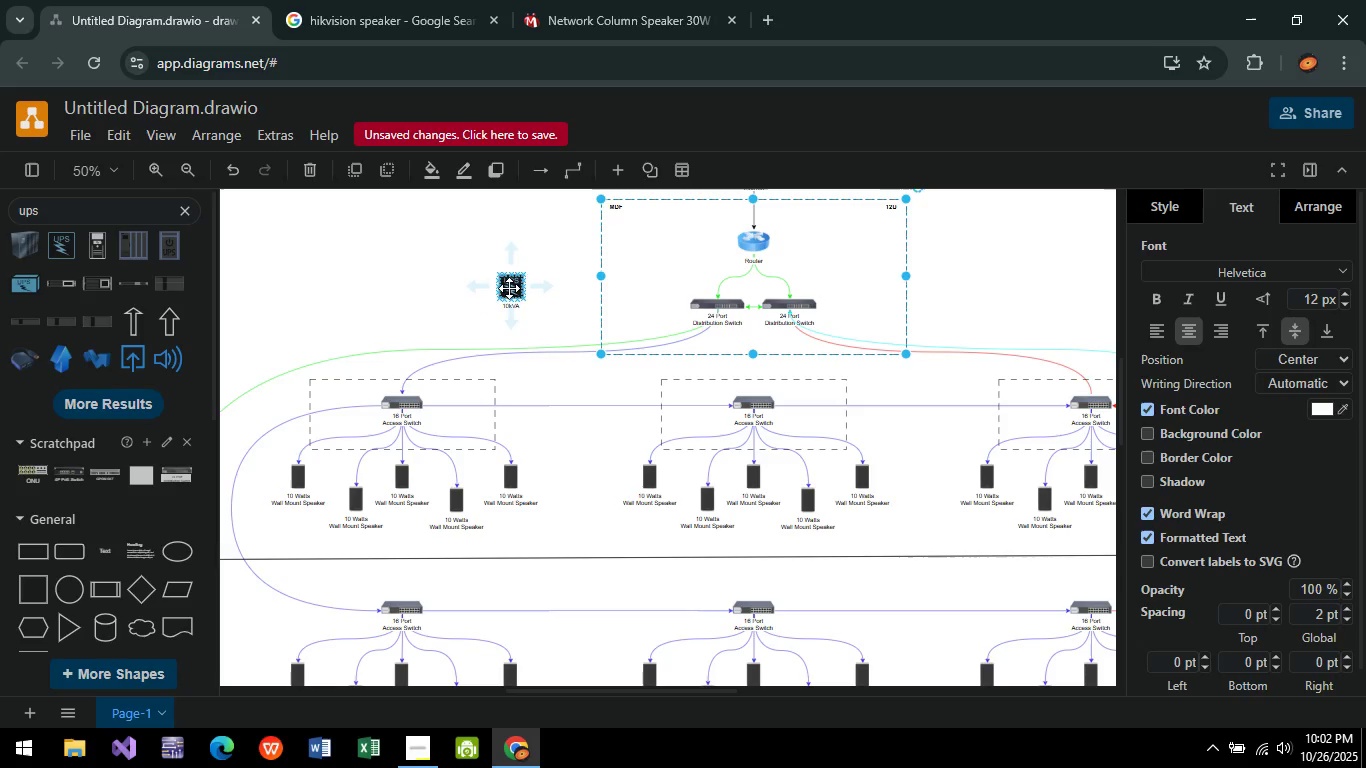 
left_click_drag(start_coordinate=[509, 288], to_coordinate=[621, 314])
 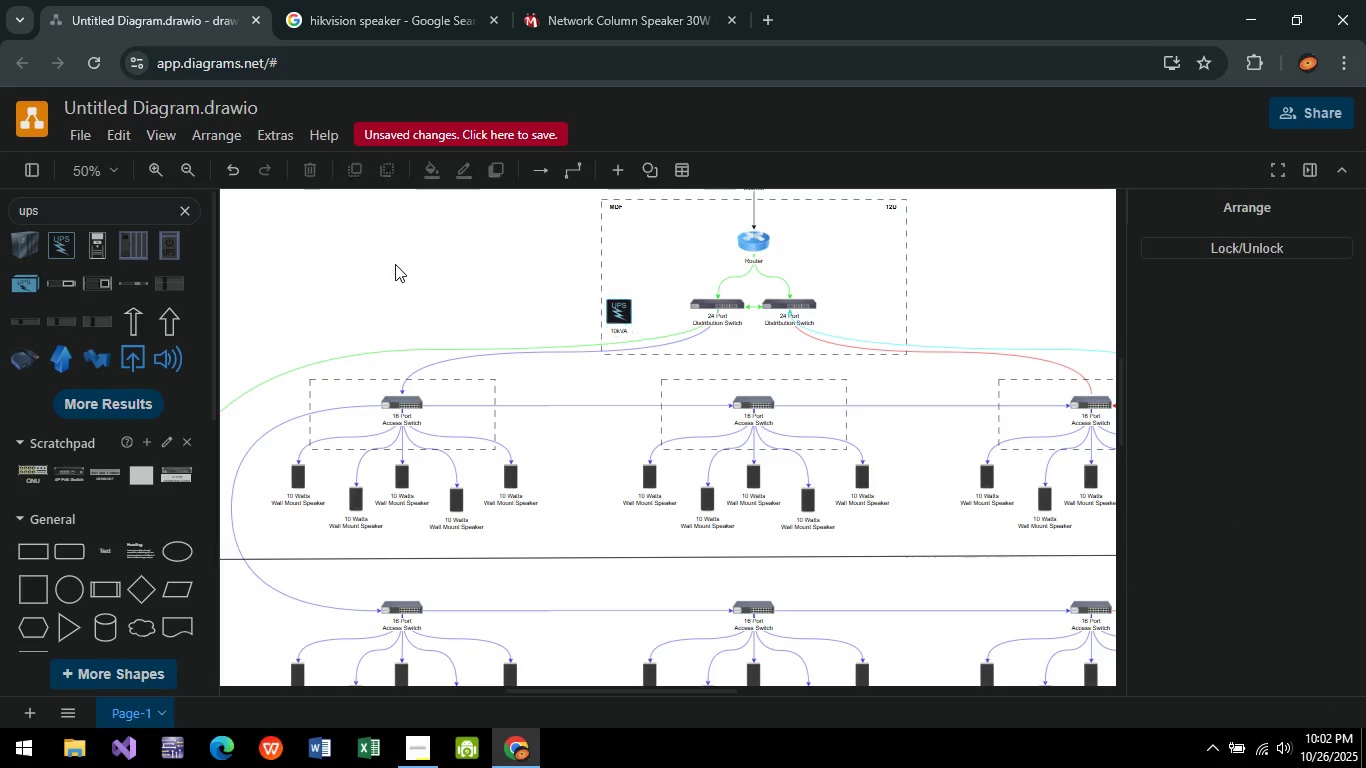 
left_click([395, 264])
 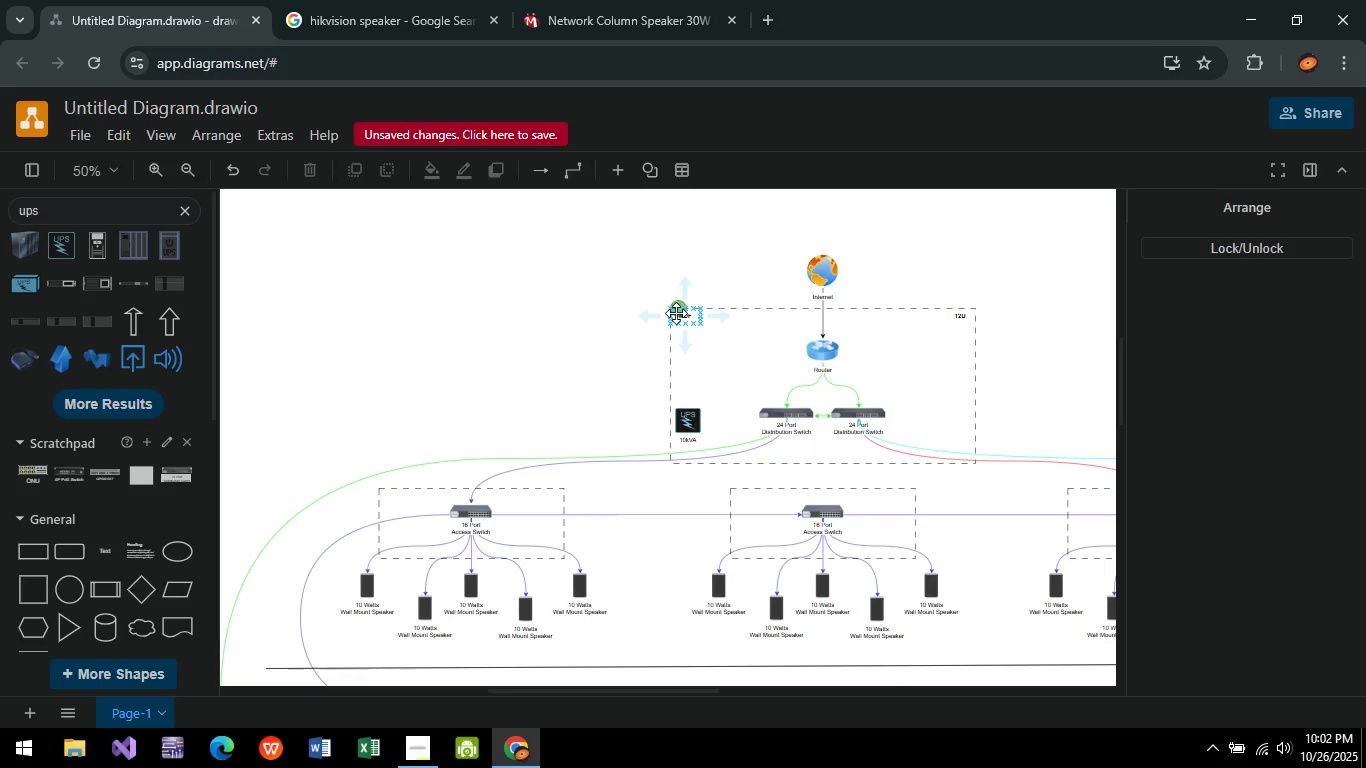 
wait(6.3)
 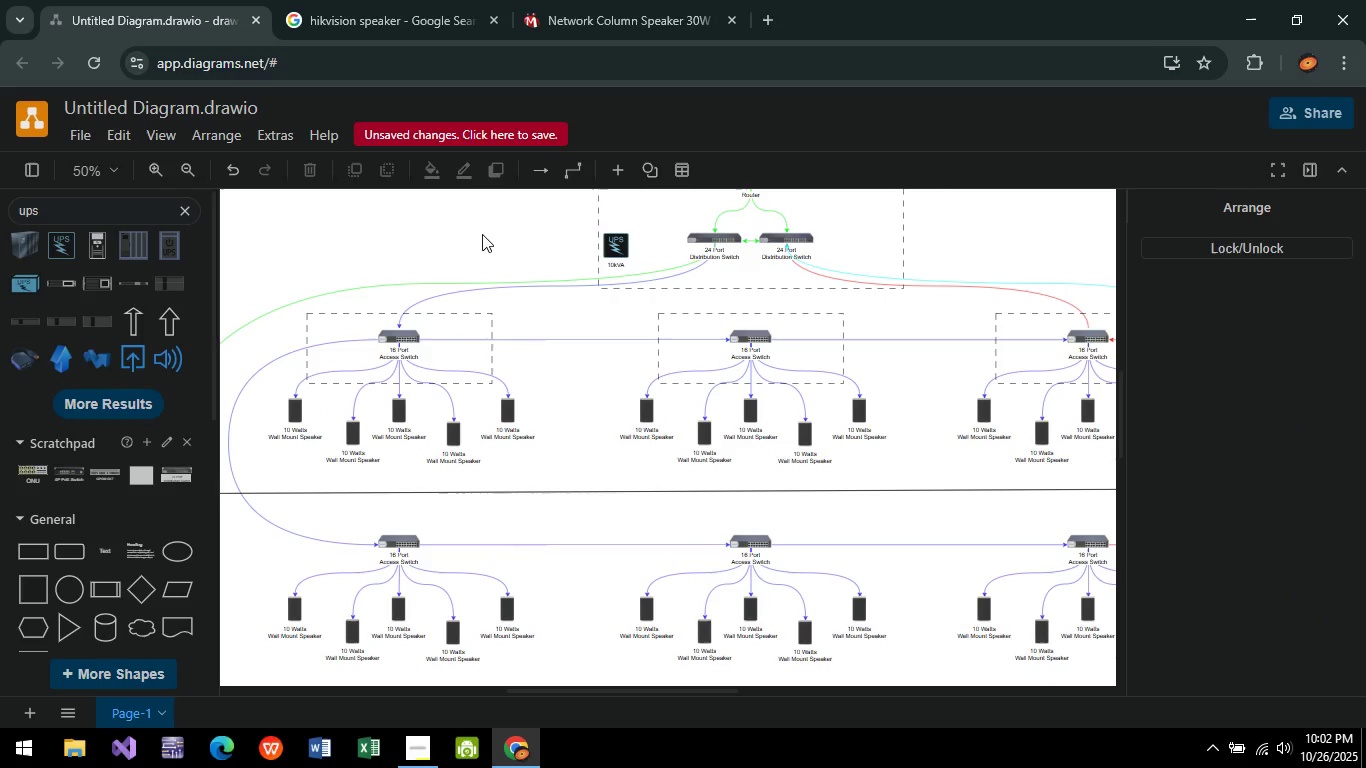 
left_click([686, 316])
 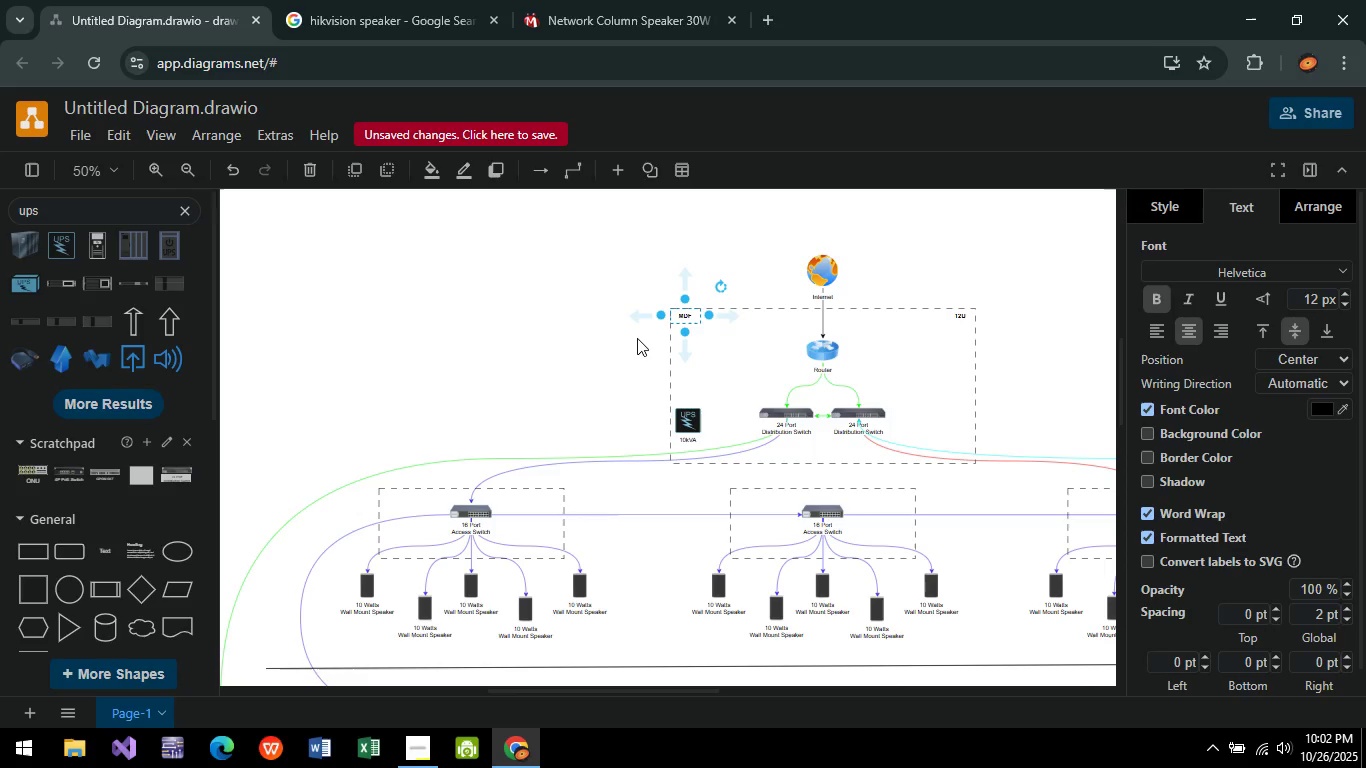 
key(Control+C)
 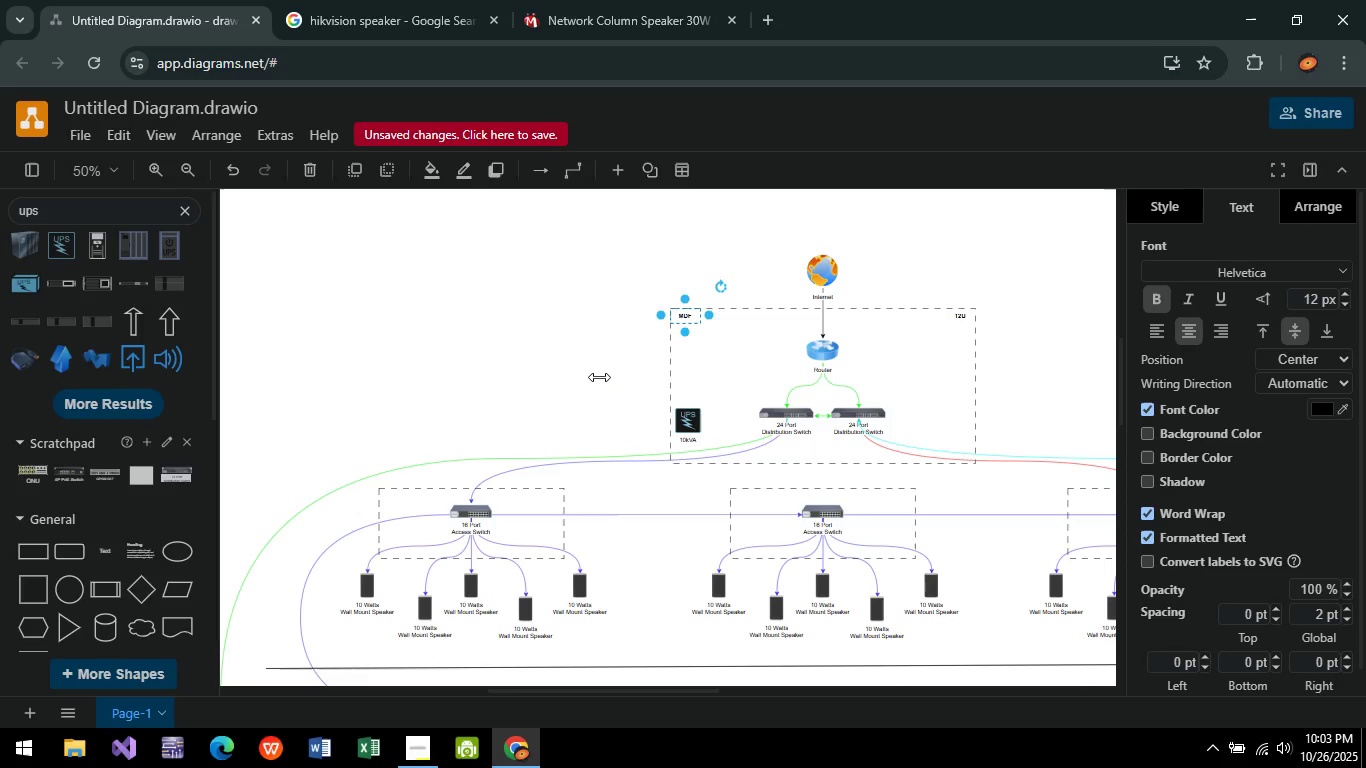 
key(Control+V)
 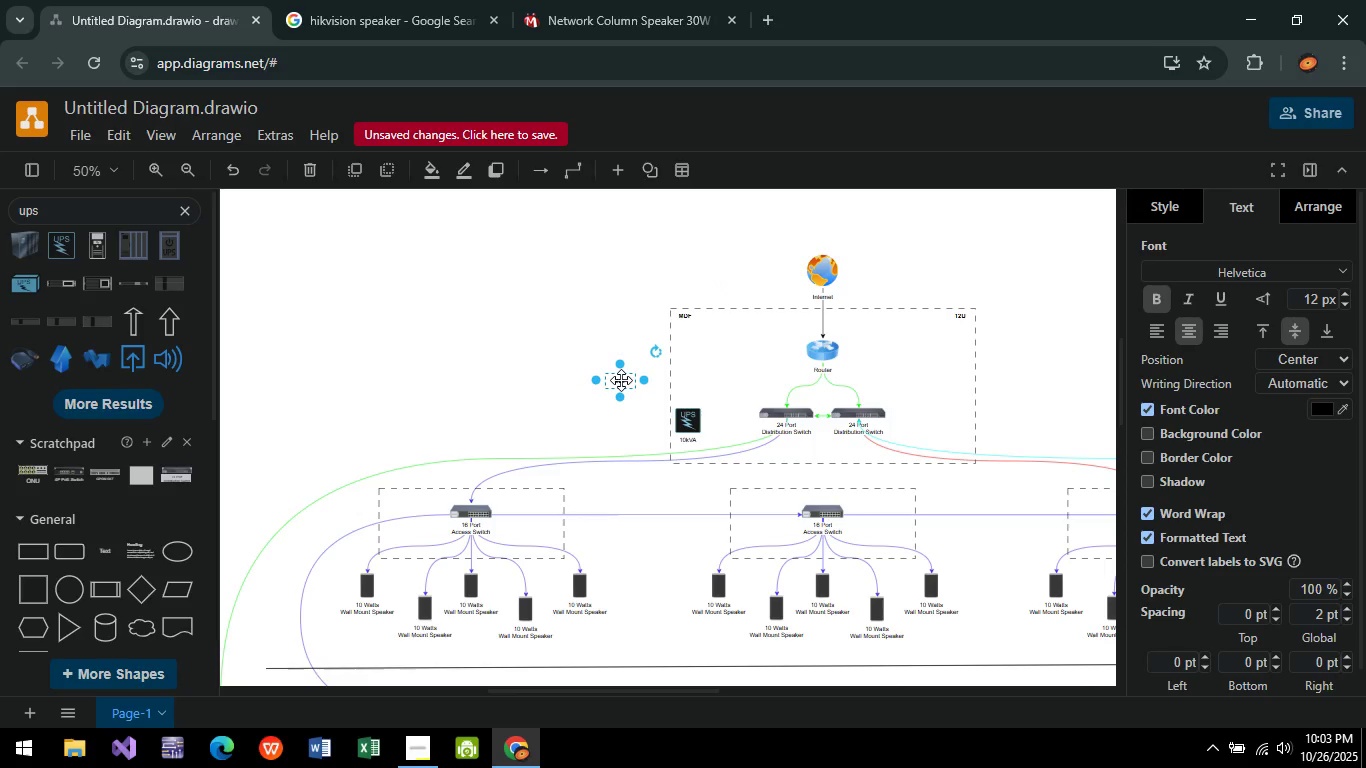 
double_click([621, 380])
 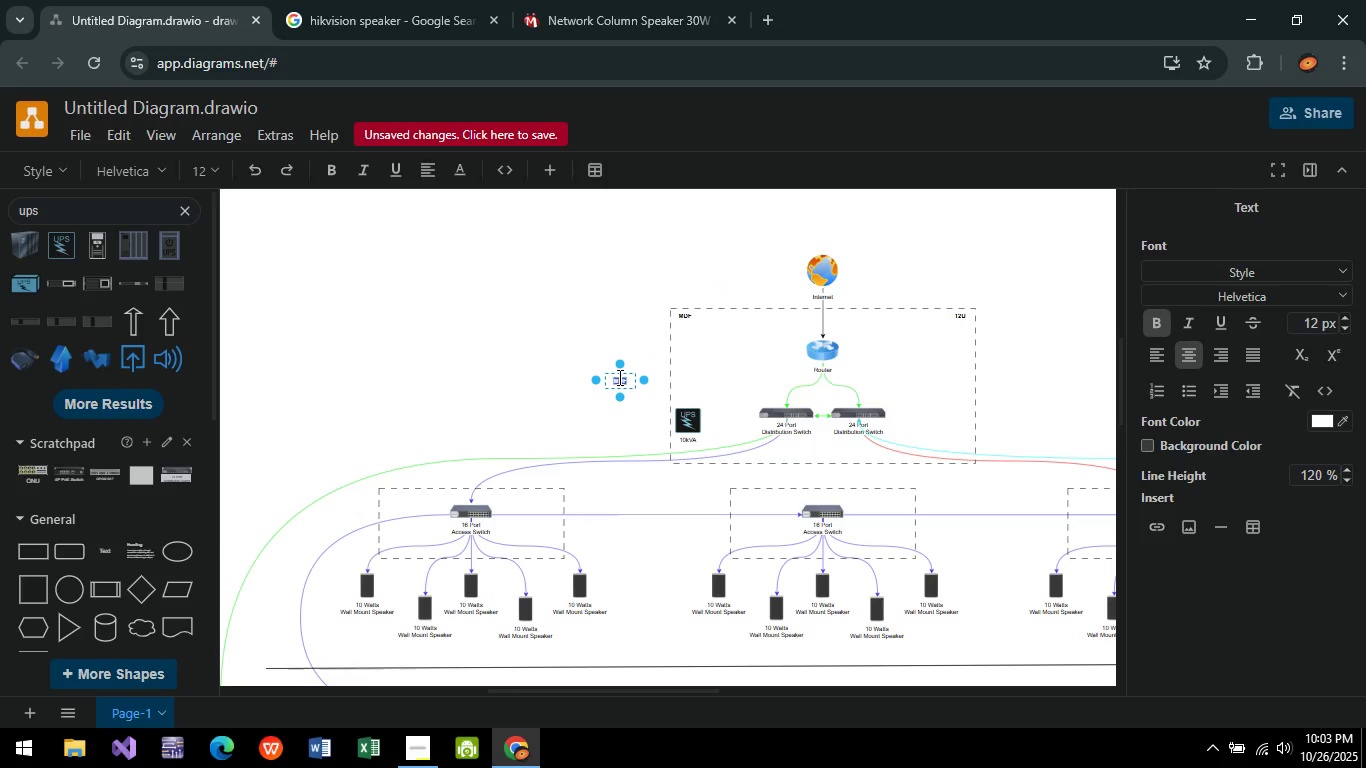 
type(idf 1)
 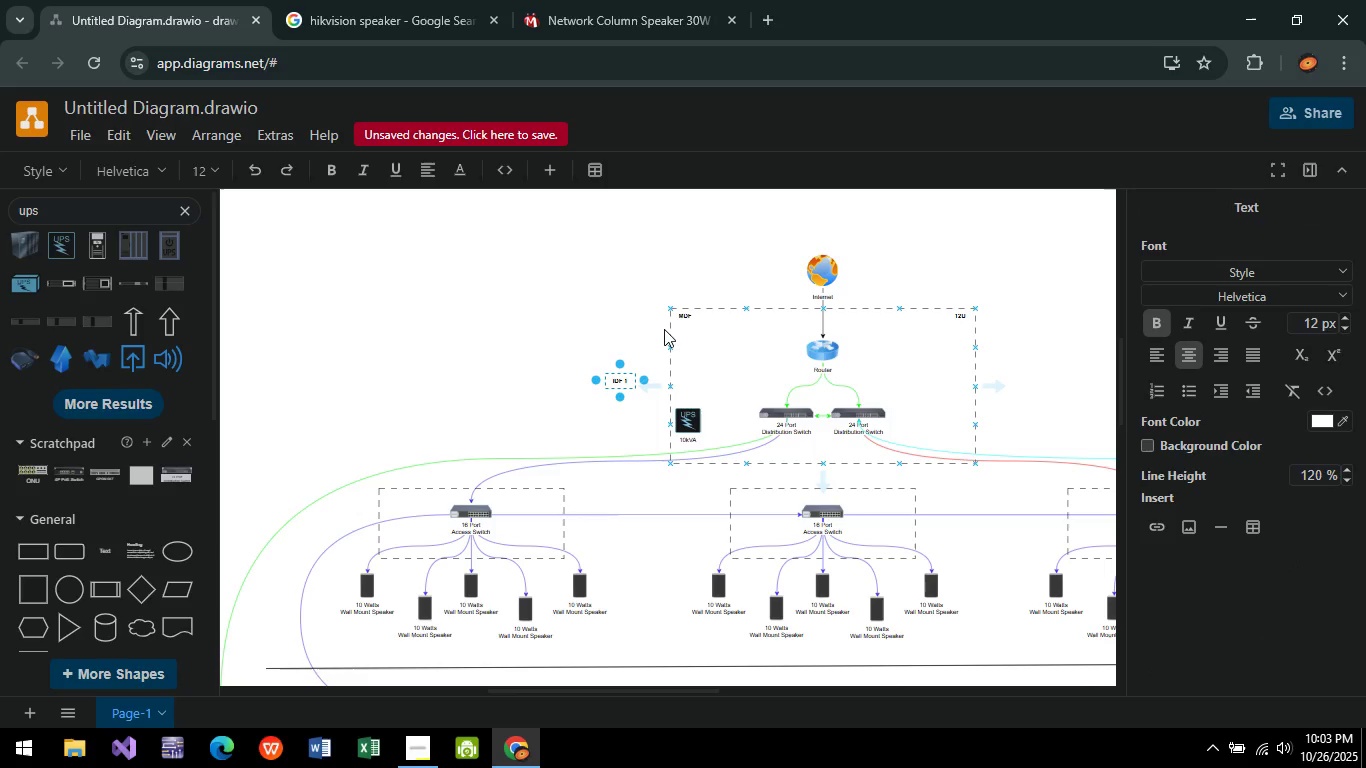 
left_click([664, 329])
 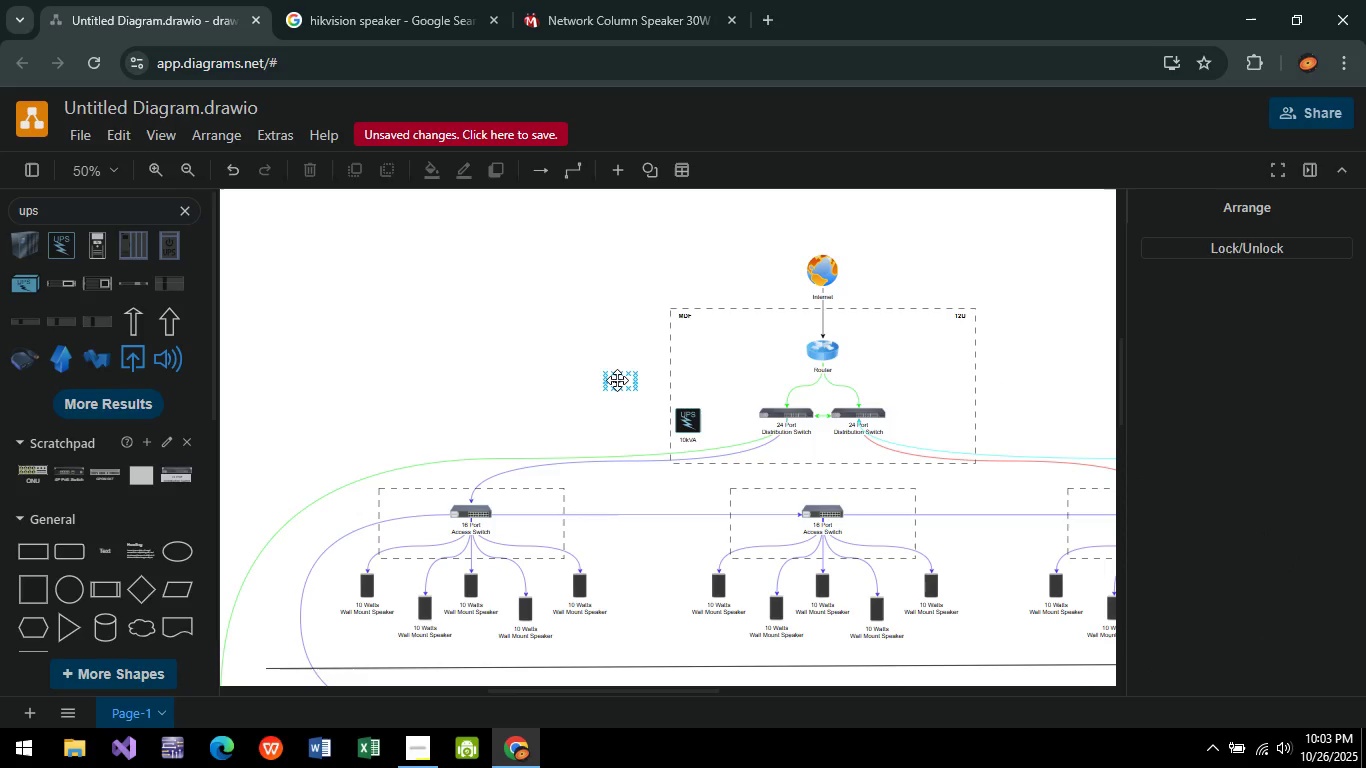 
left_click([617, 380])
 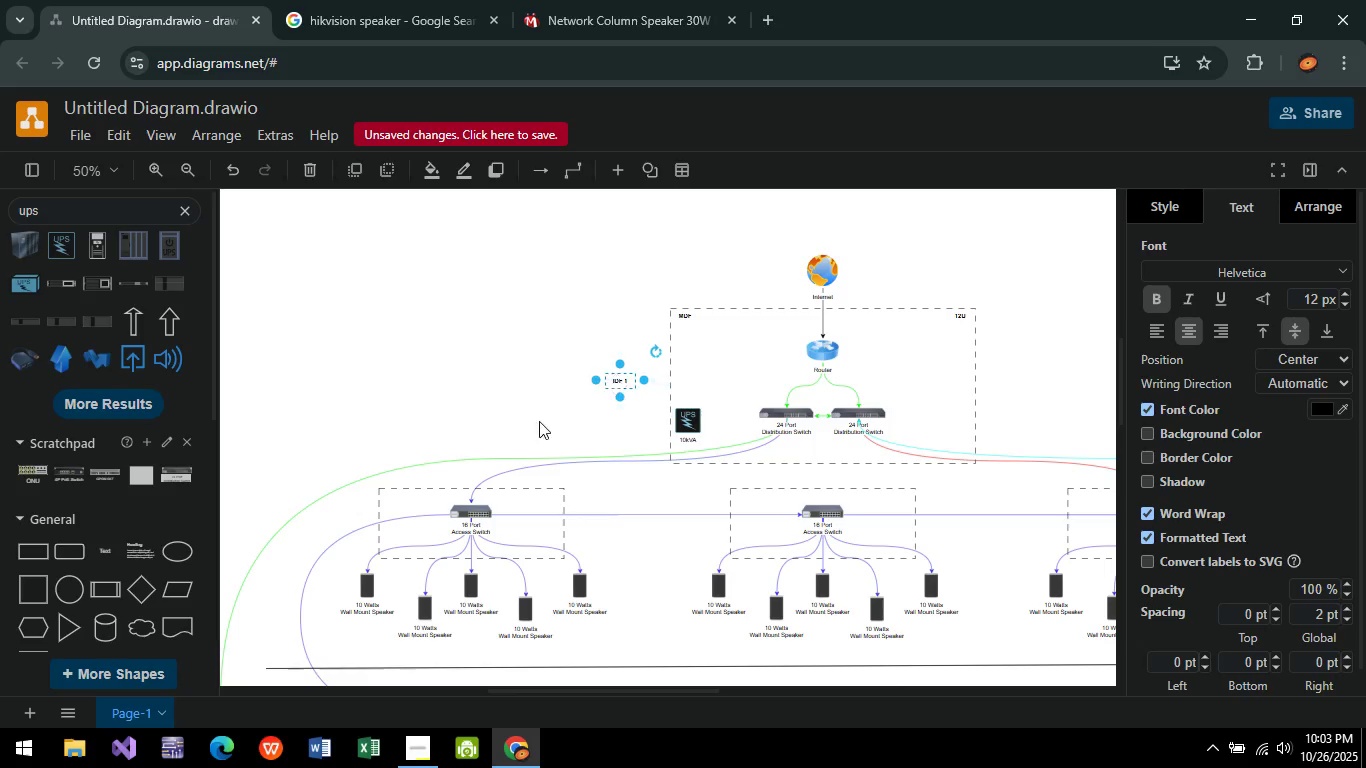 
left_click_drag(start_coordinate=[617, 380], to_coordinate=[390, 496])
 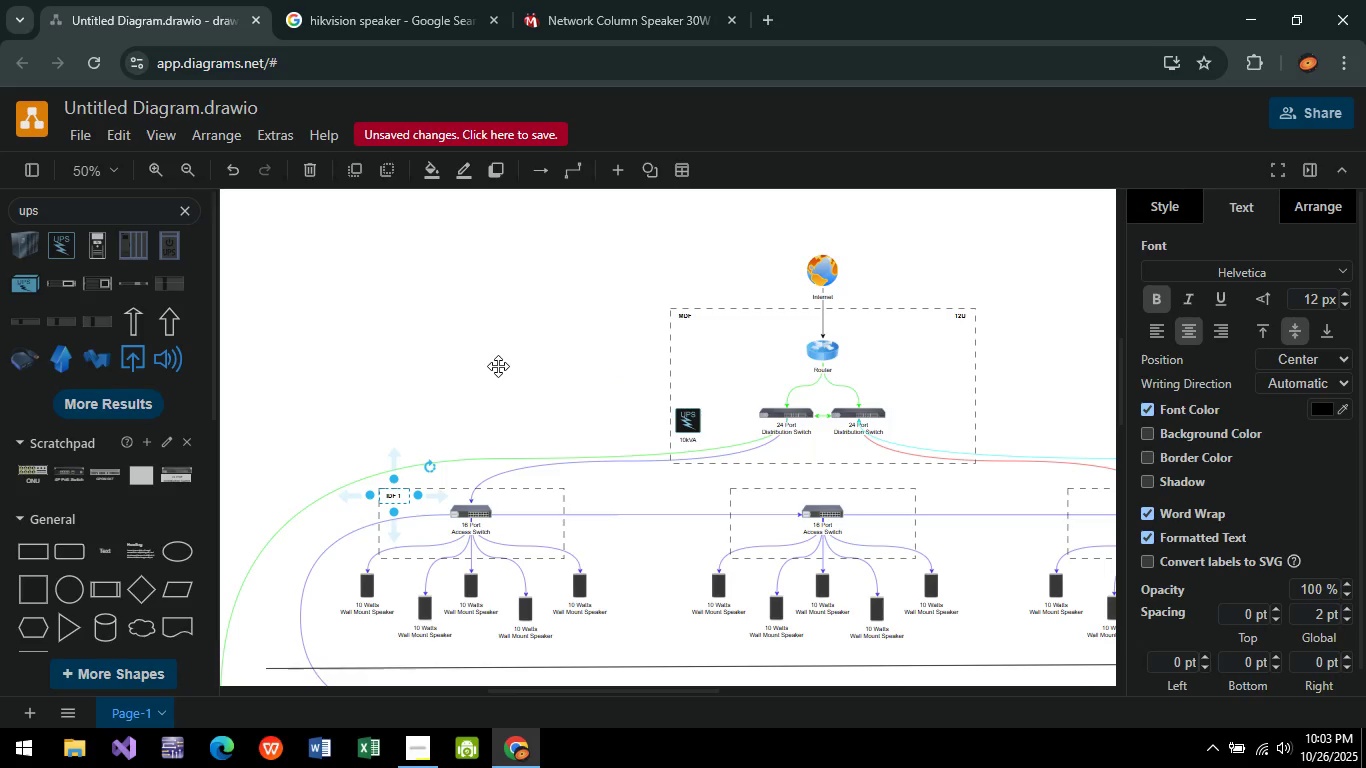 
key(Control+C)
 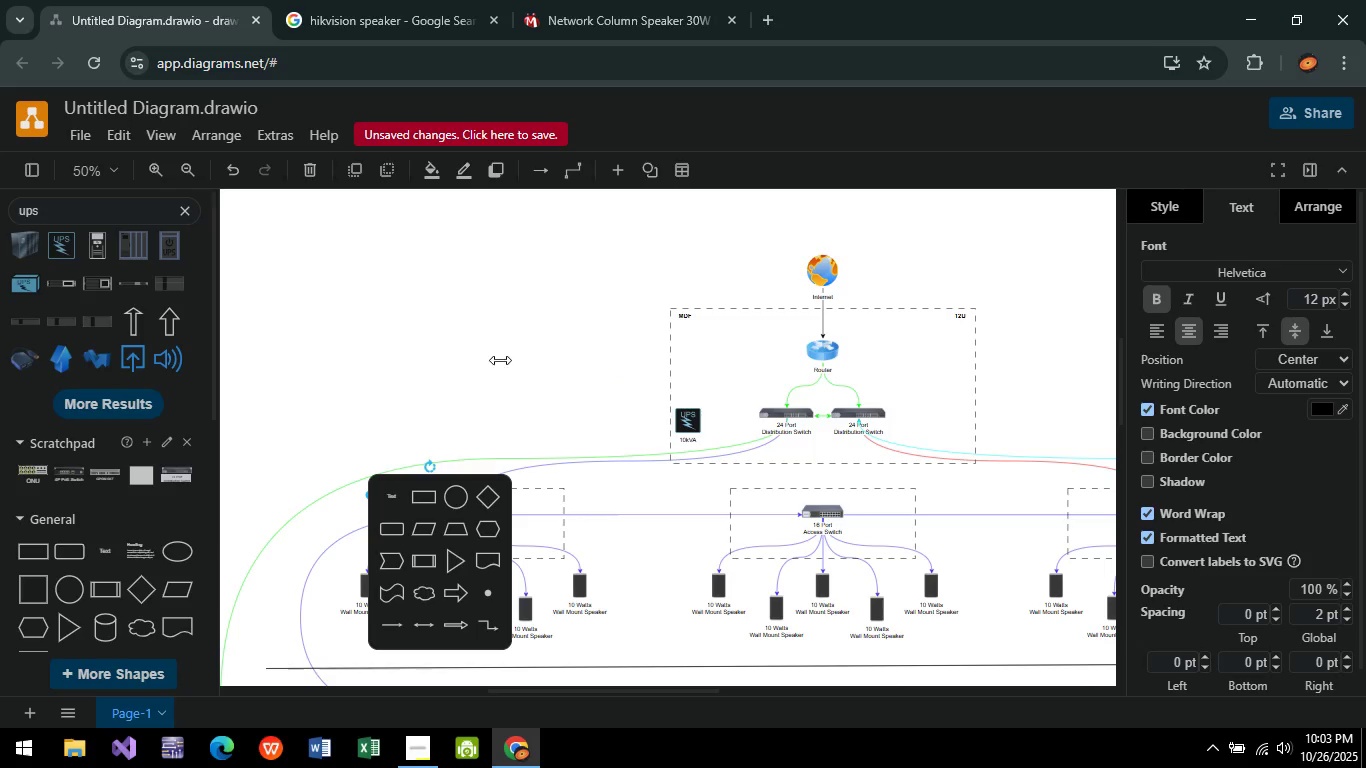 
key(Control+V)
 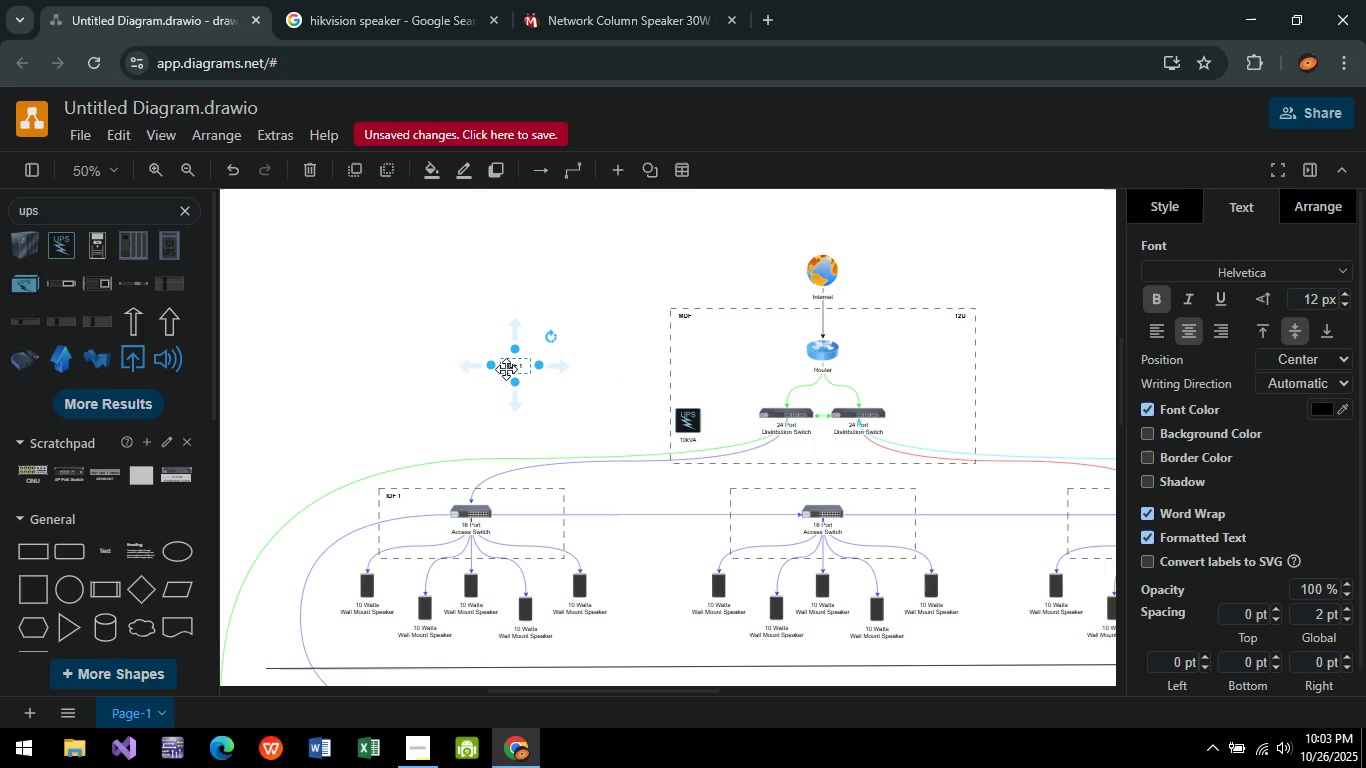 
left_click_drag(start_coordinate=[509, 366], to_coordinate=[737, 497])
 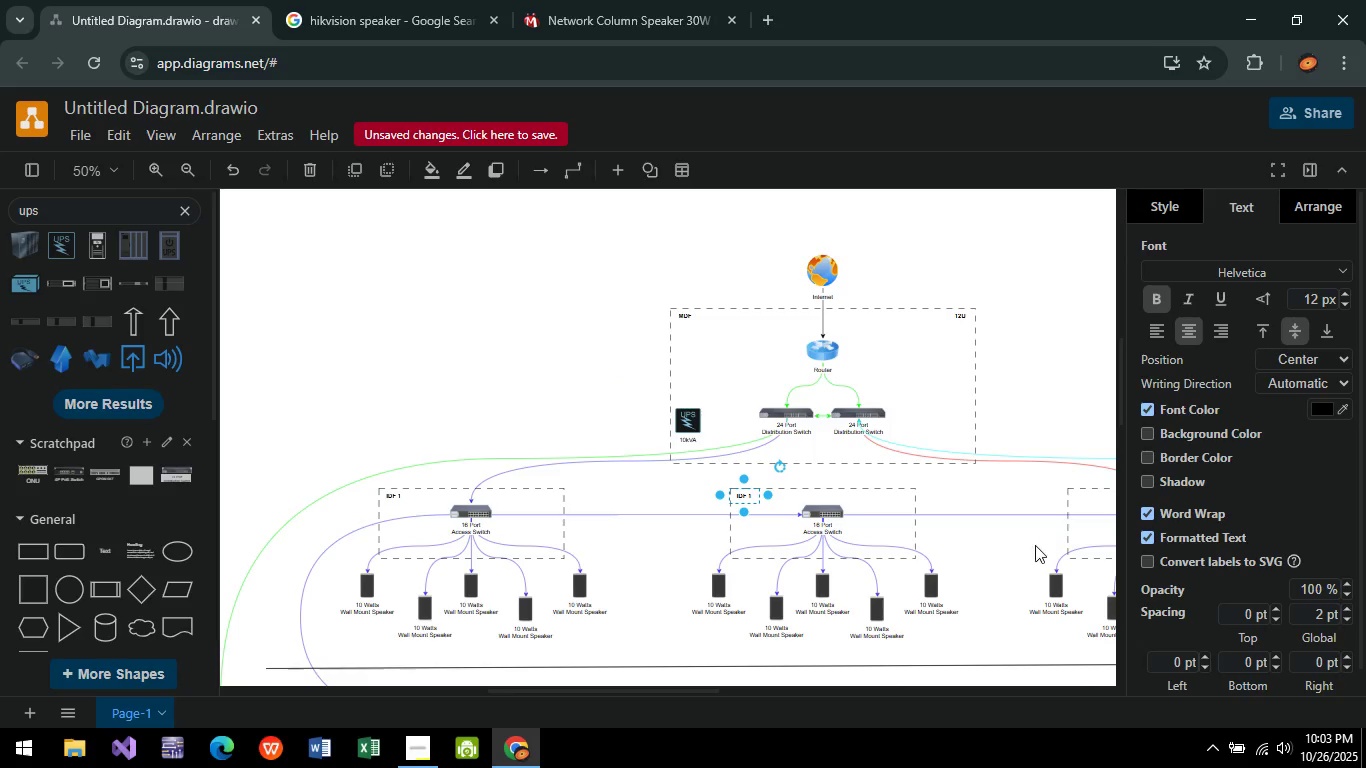 
left_click([978, 538])
 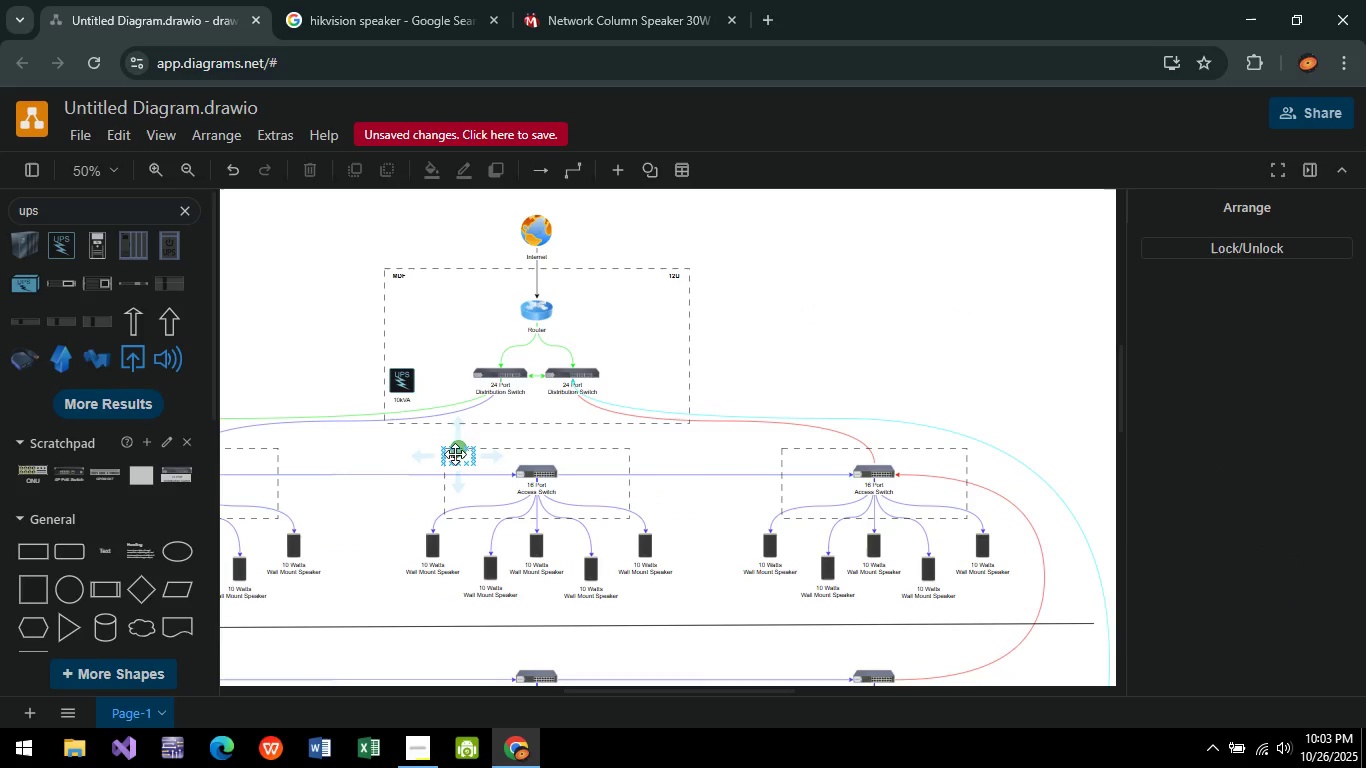 
left_click([459, 462])
 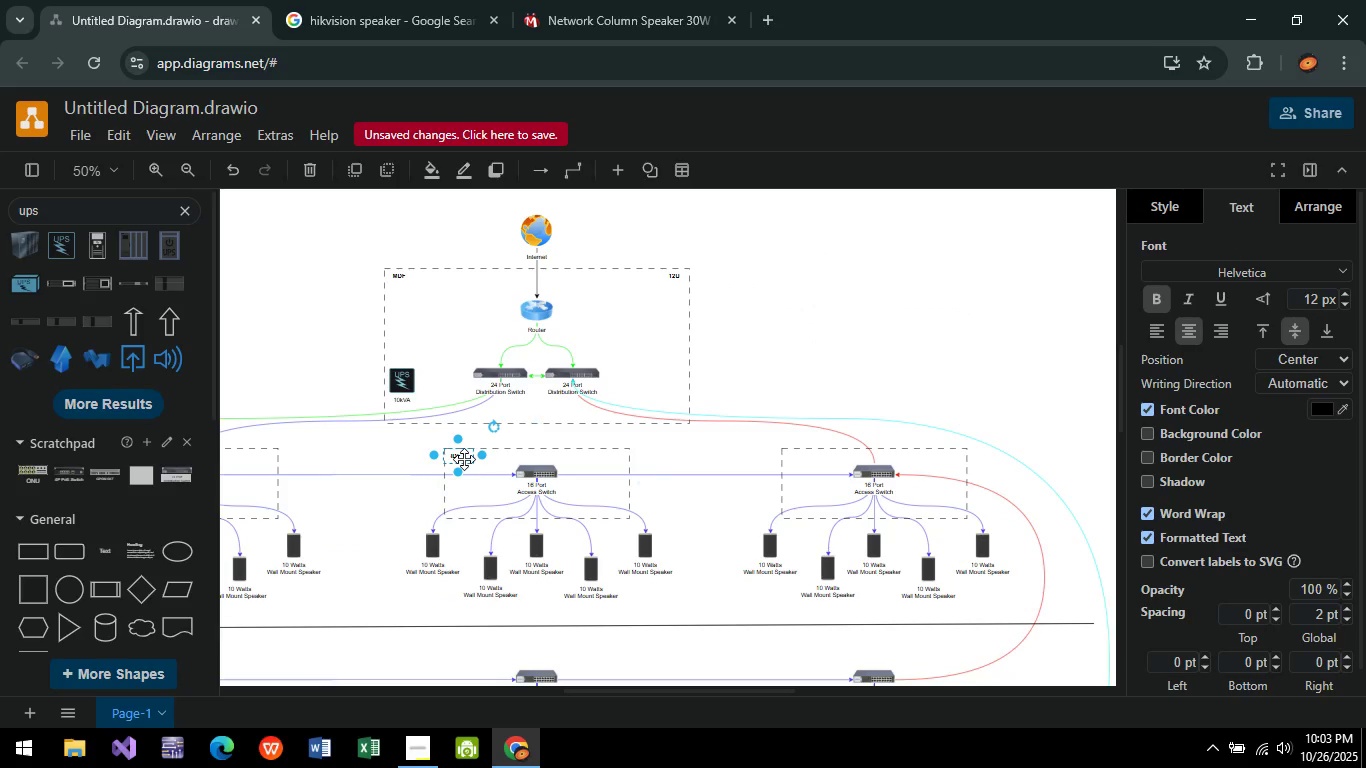 
left_click([464, 459])
 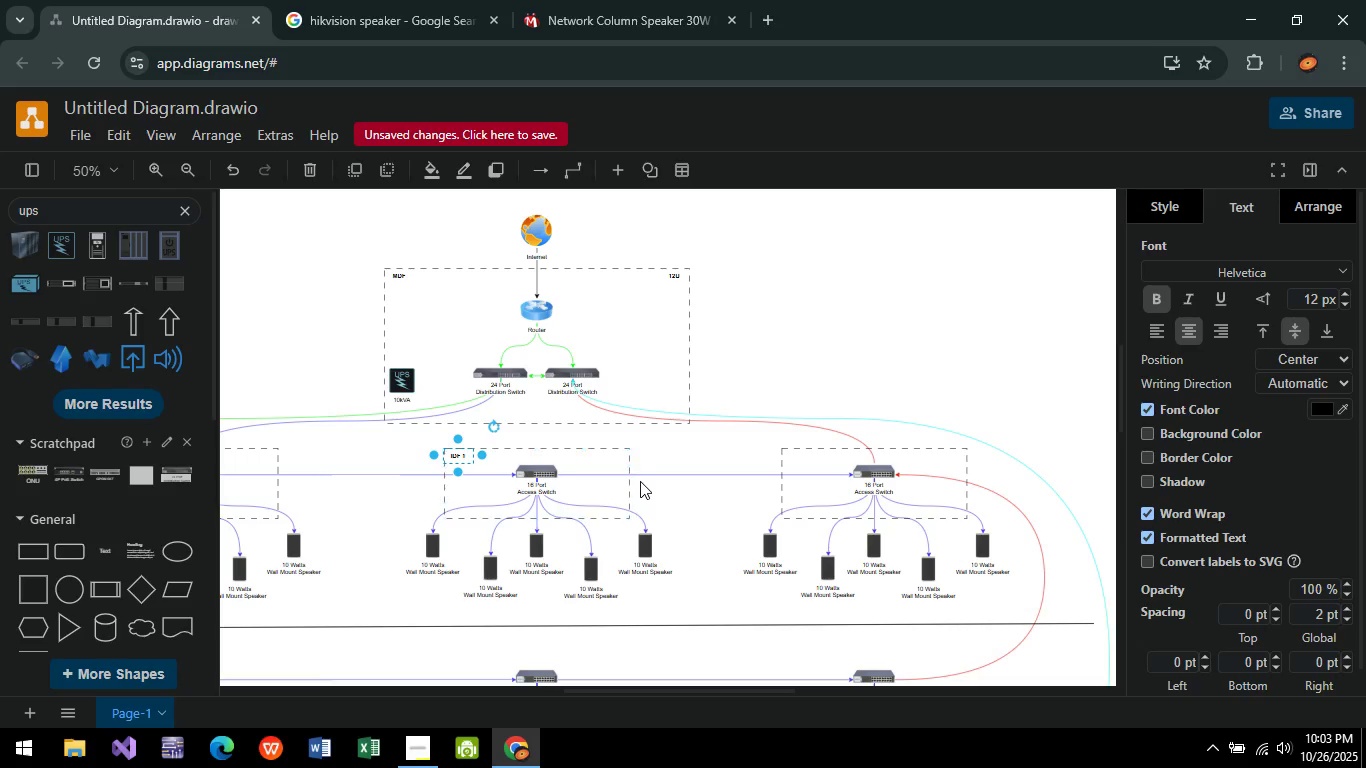 
key(Control+C)
 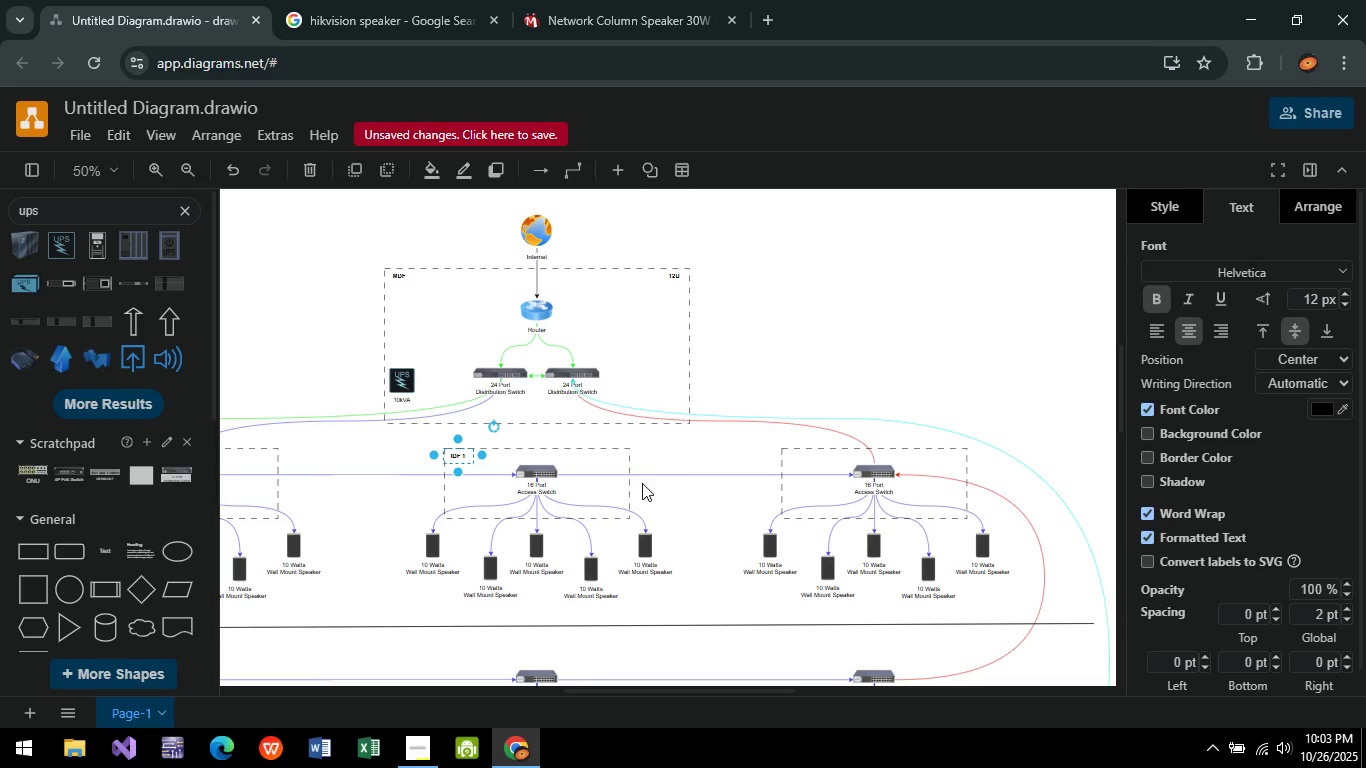 
key(Control+V)
 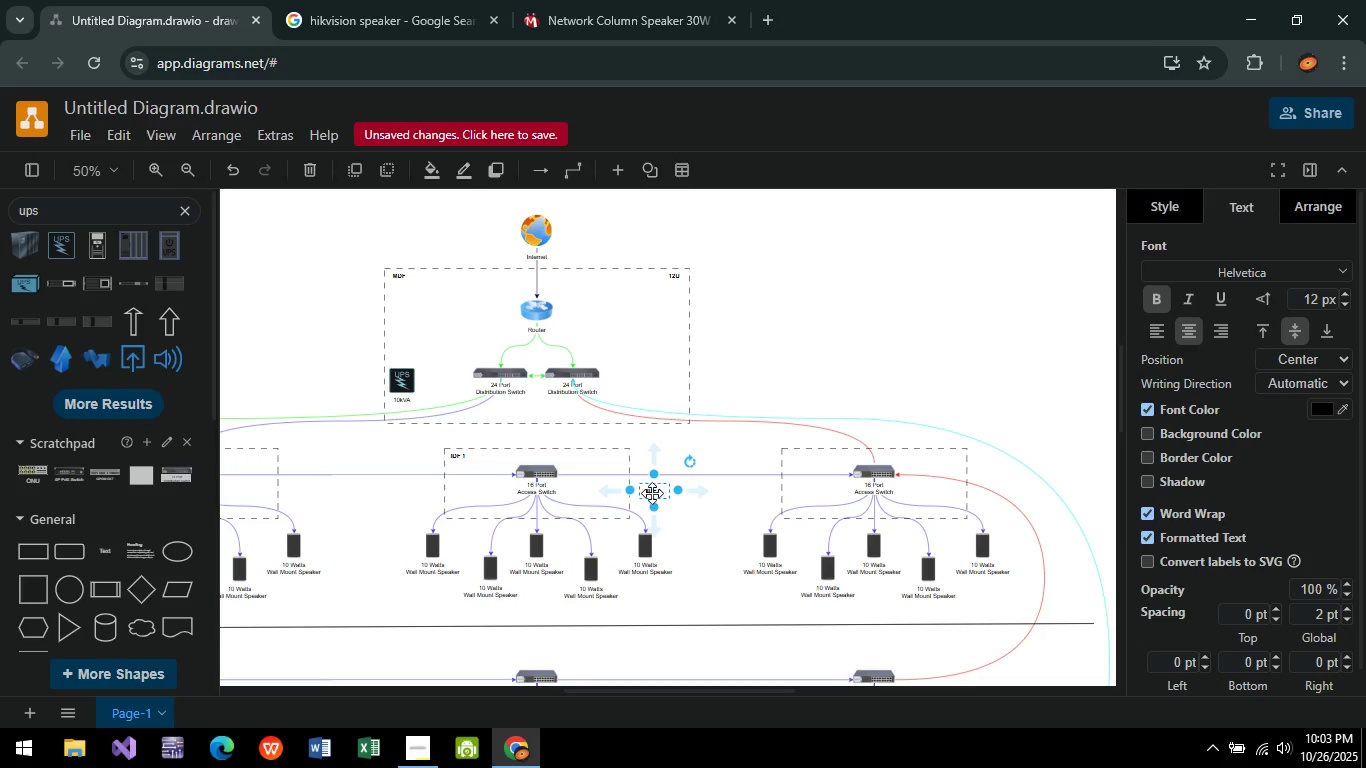 
left_click_drag(start_coordinate=[652, 493], to_coordinate=[793, 459])
 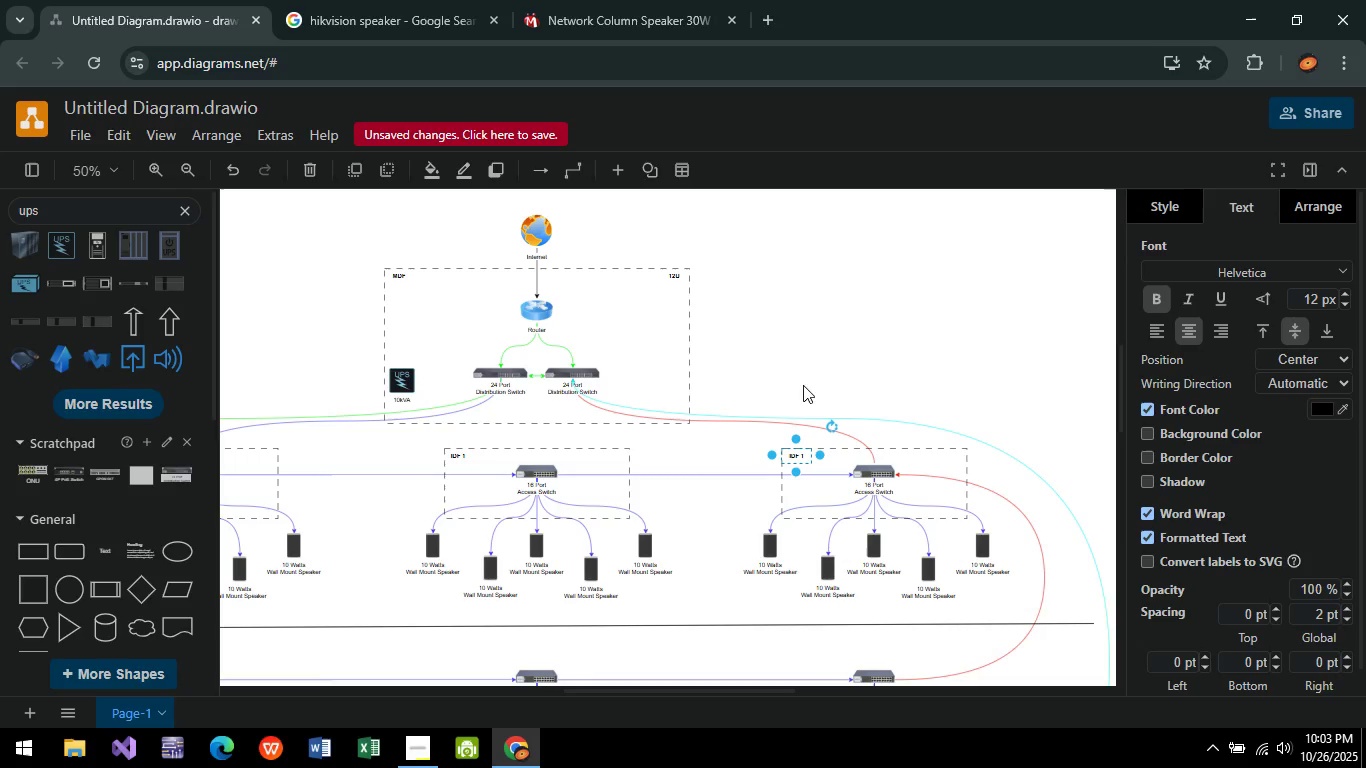 
left_click([875, 341])
 